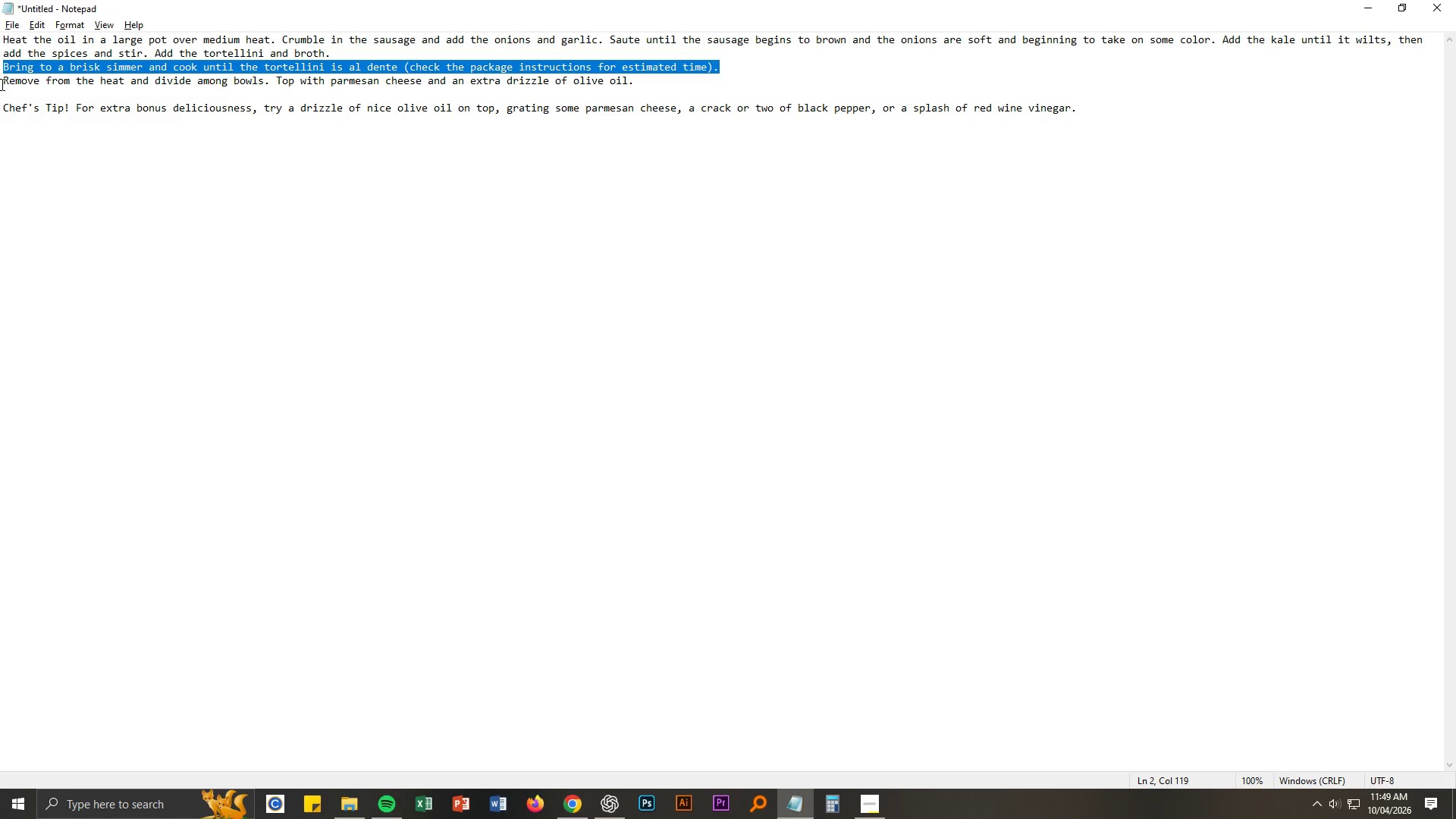 
left_click_drag(start_coordinate=[2, 79], to_coordinate=[645, 86])
 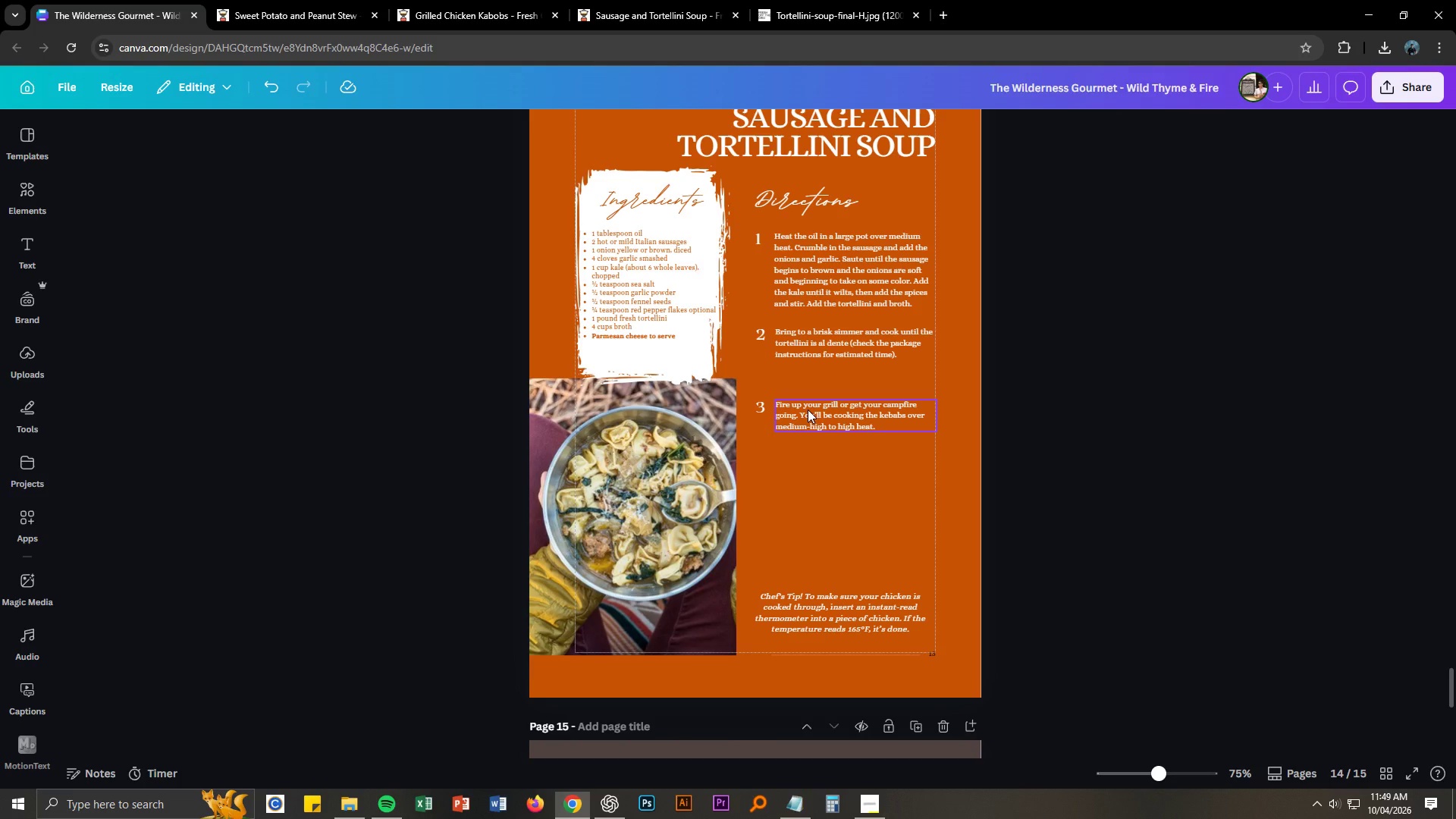 
key(Control+ControlLeft)
 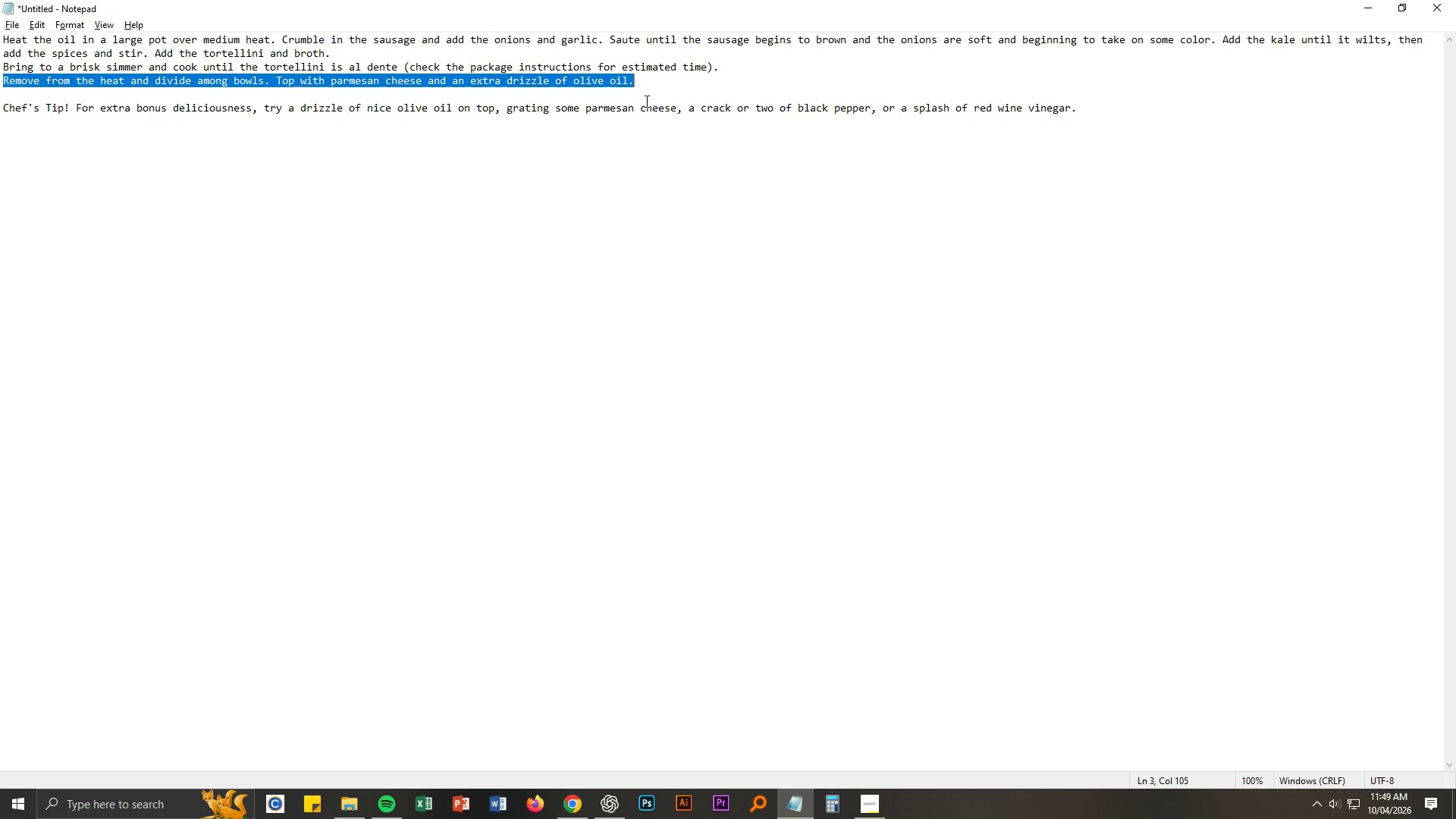 
key(Control+C)
 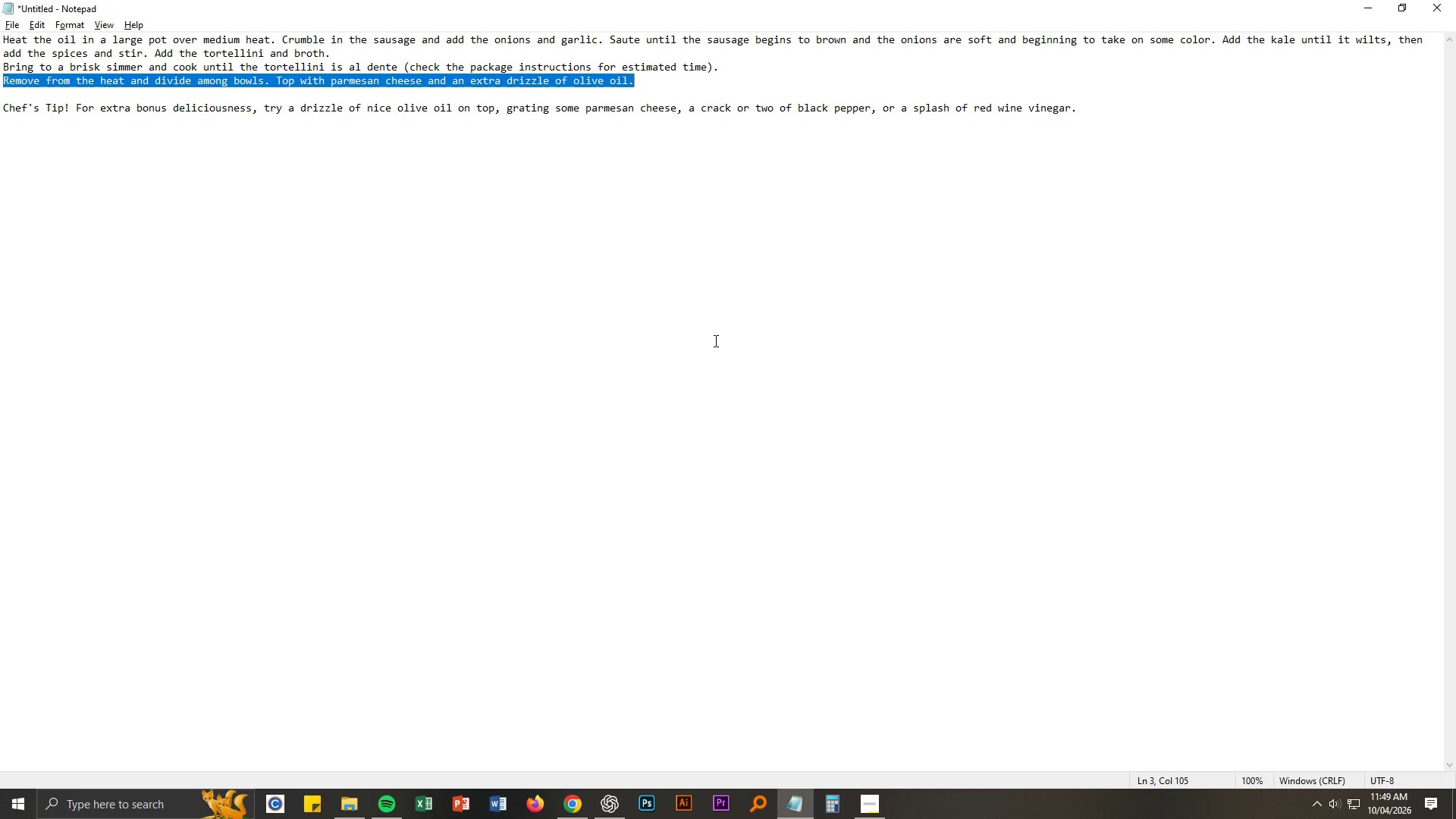 
key(Alt+AltLeft)
 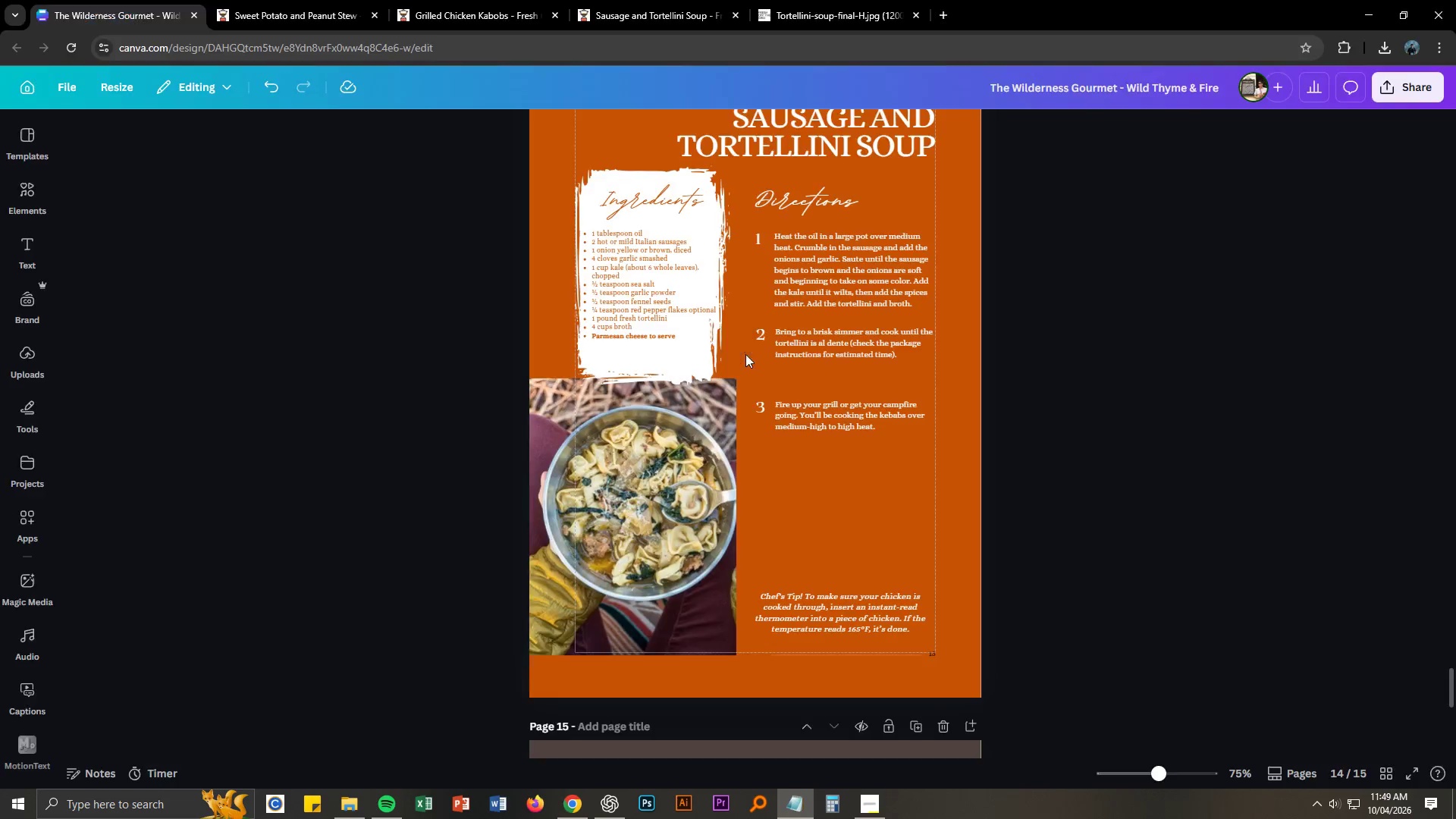 
key(Alt+Tab)
 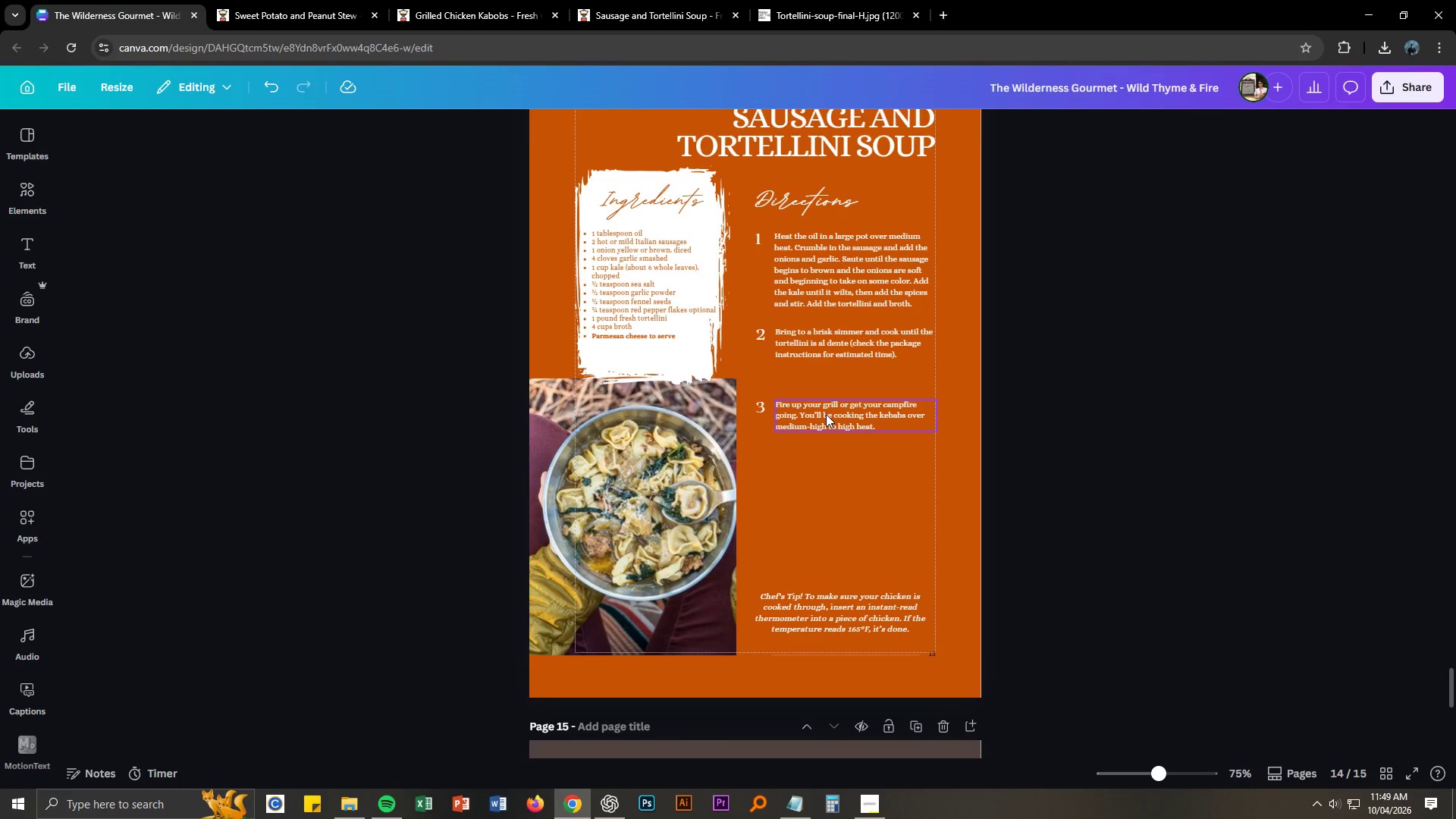 
double_click([826, 414])
 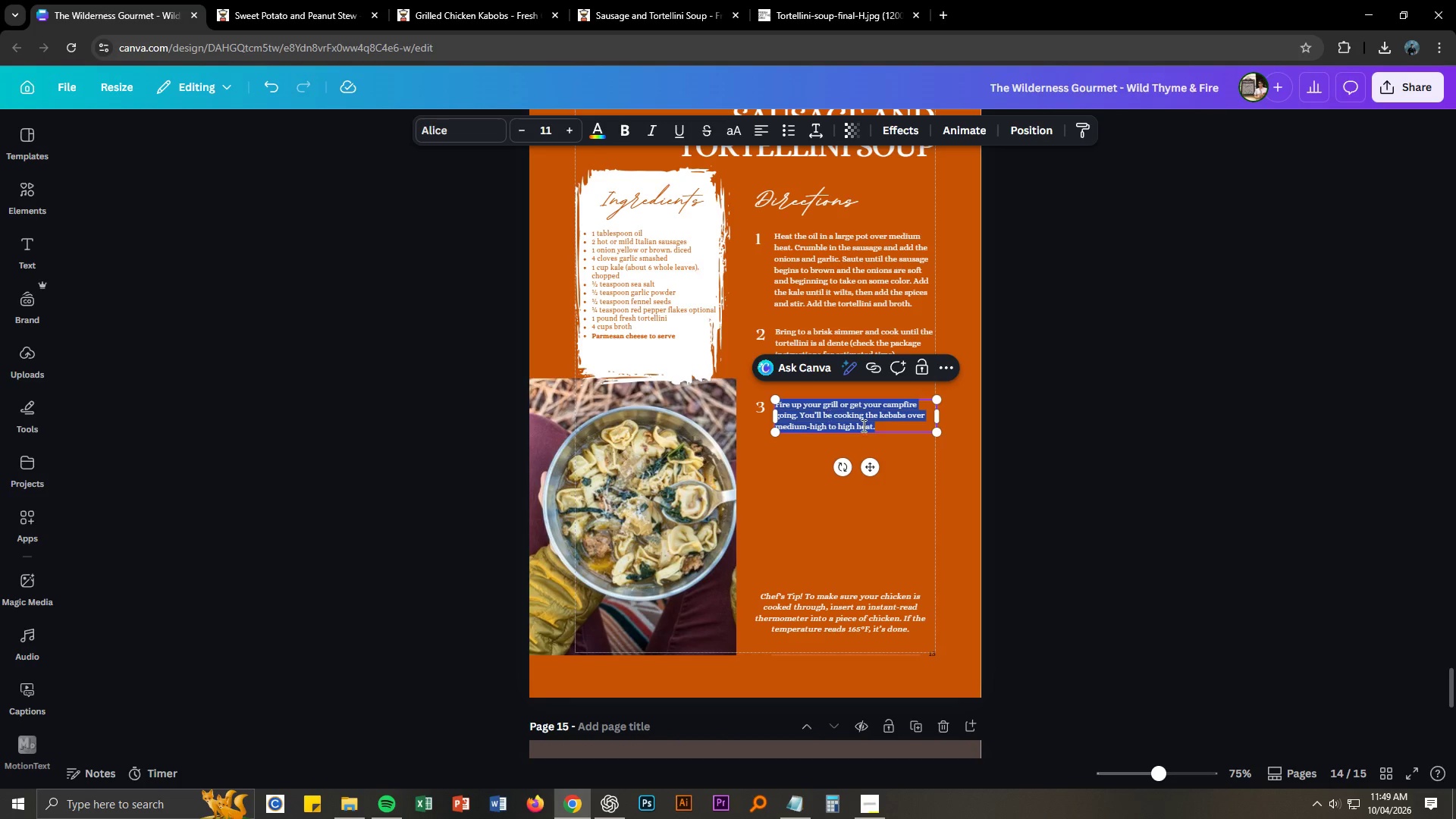 
key(Control+ControlLeft)
 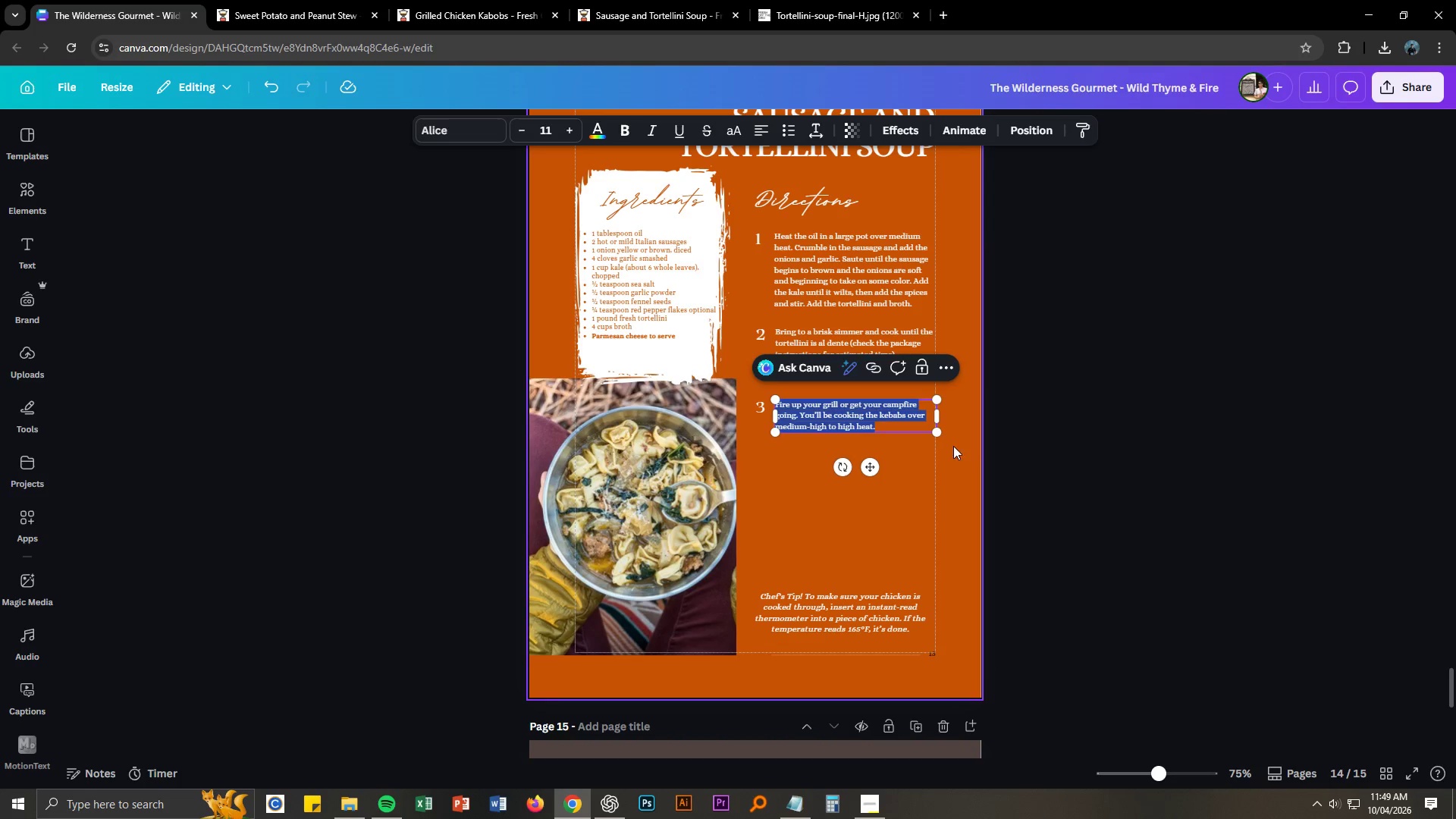 
key(Control+V)
 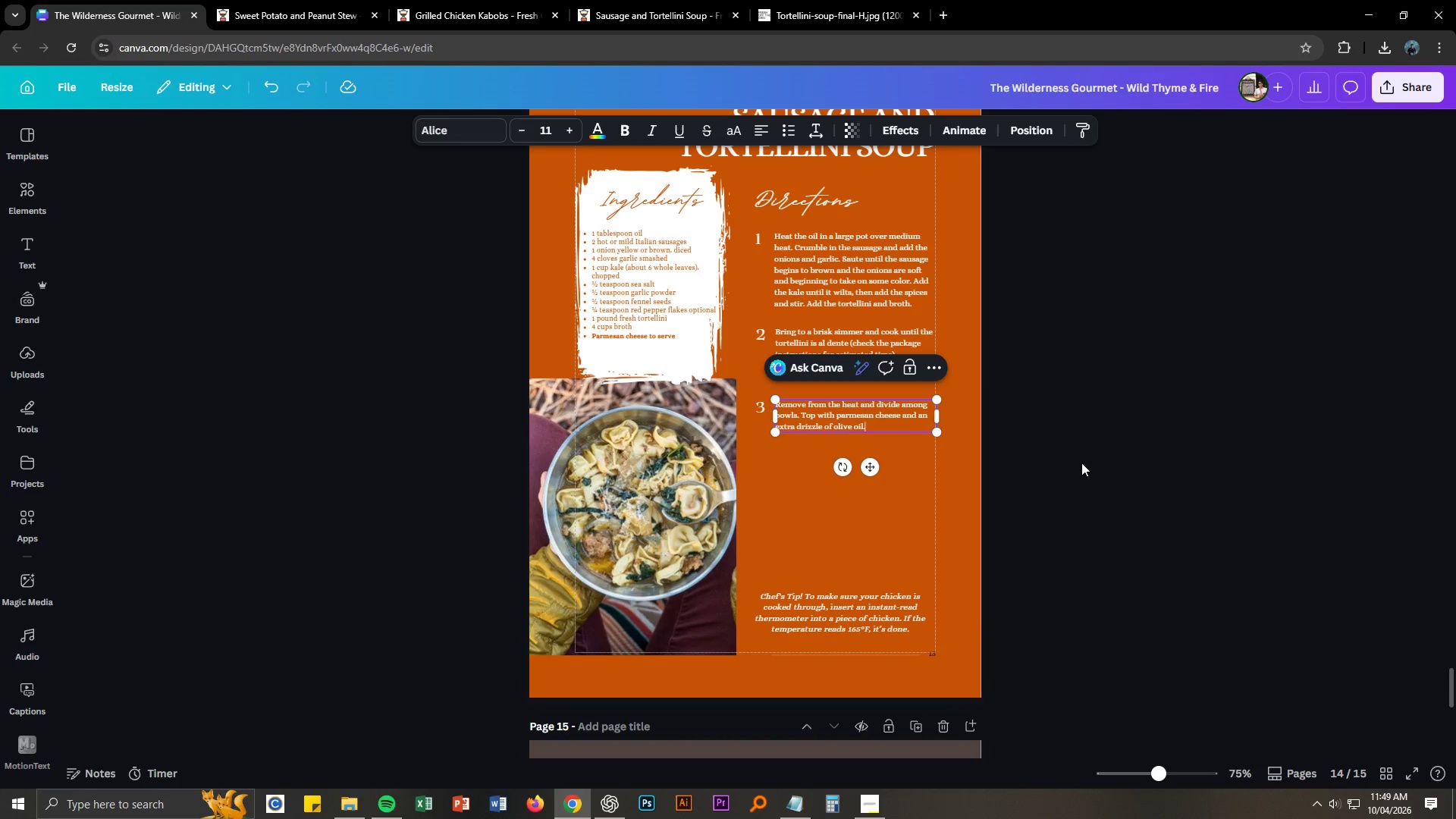 
left_click([1087, 463])
 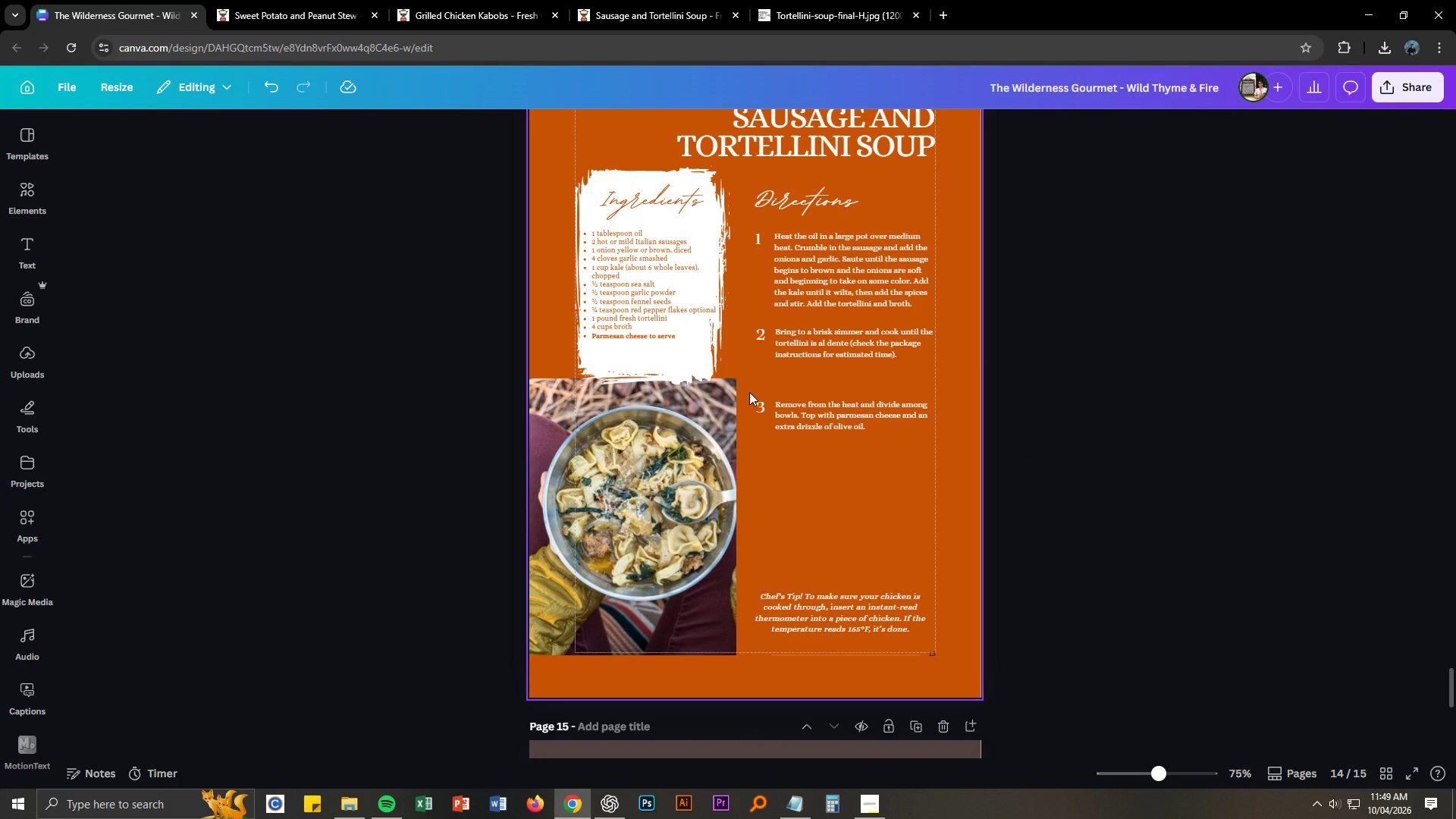 
left_click_drag(start_coordinate=[749, 392], to_coordinate=[810, 432])
 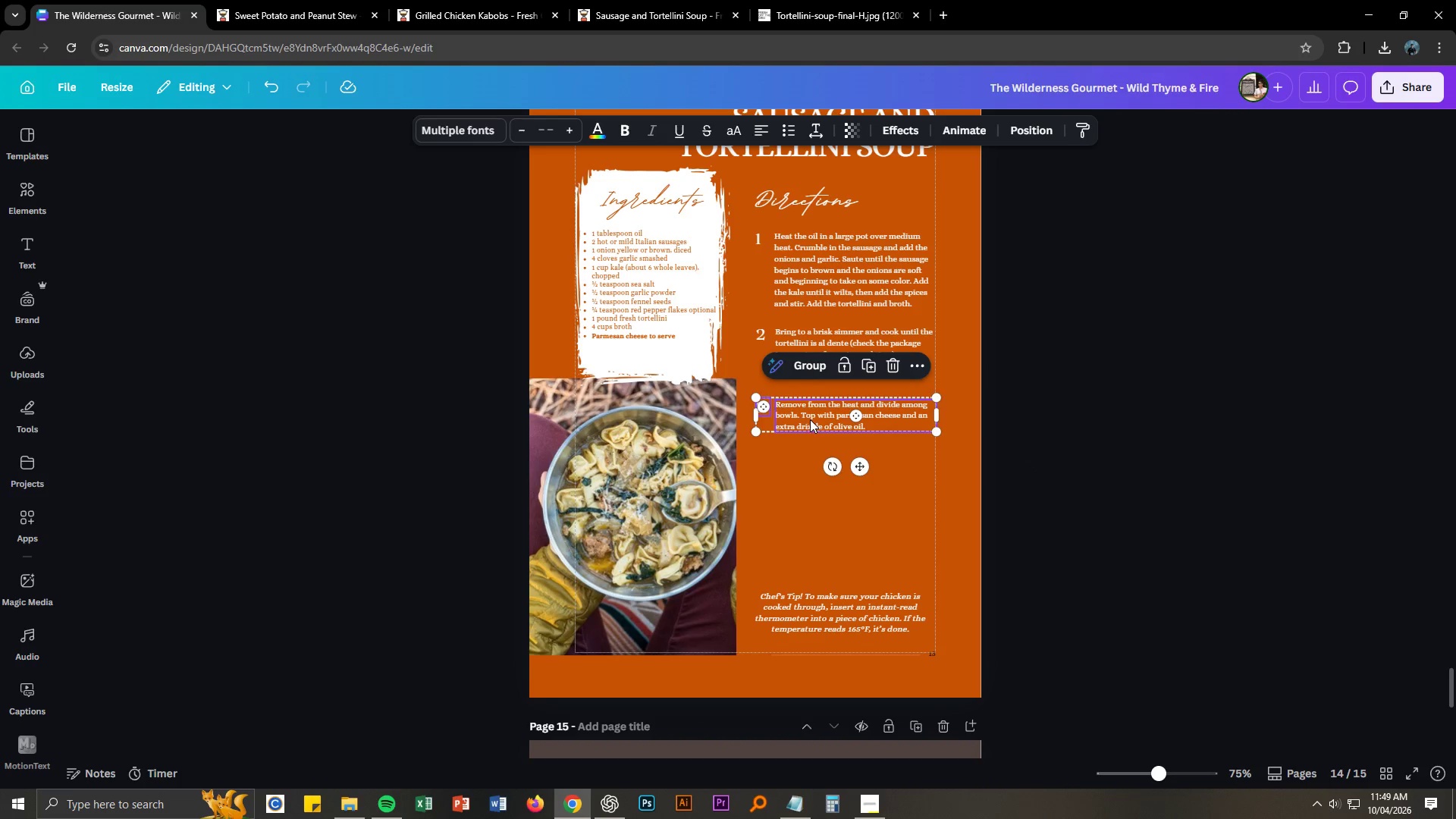 
left_click_drag(start_coordinate=[810, 420], to_coordinate=[811, 410])
 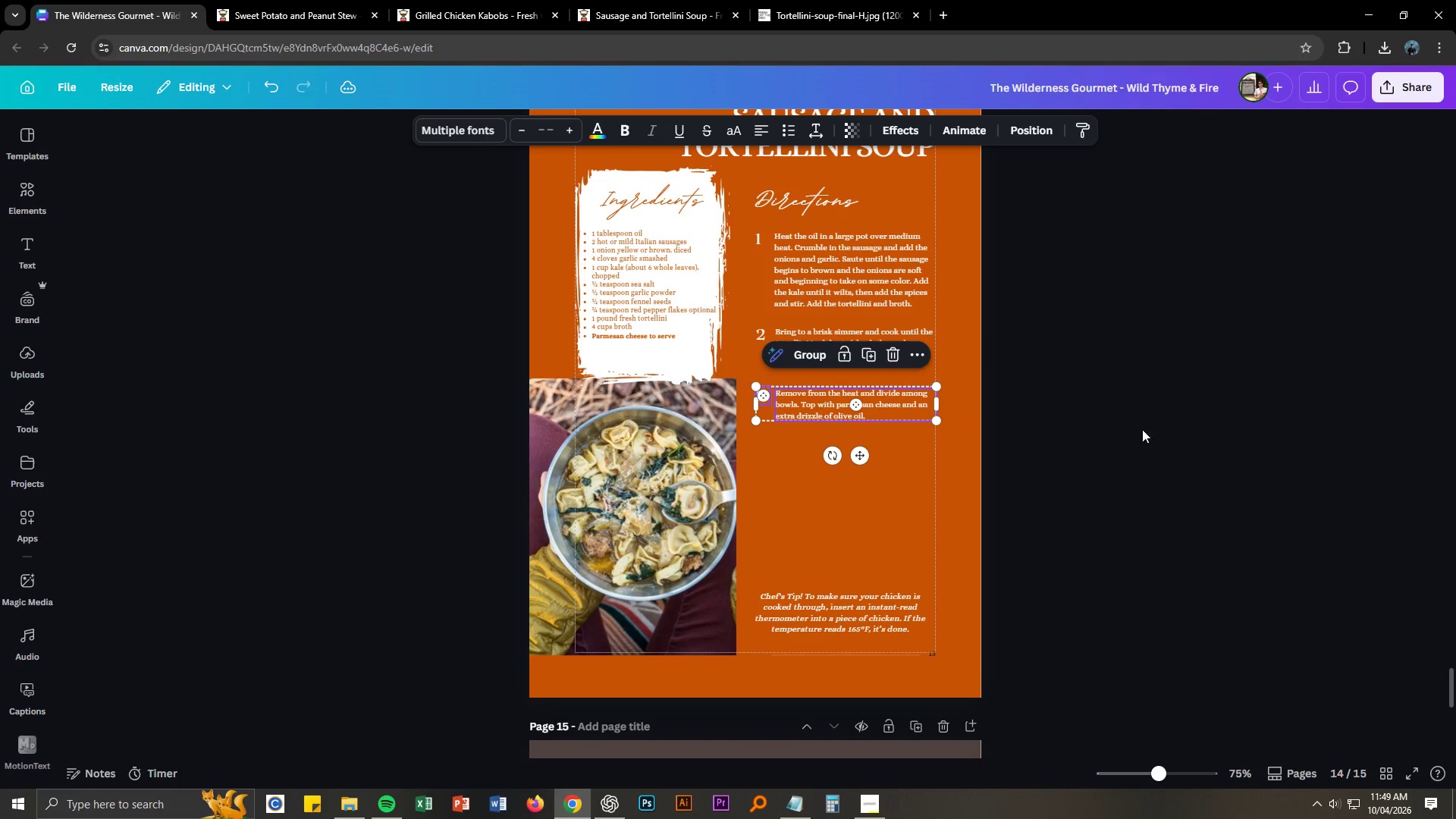 
left_click([1161, 430])
 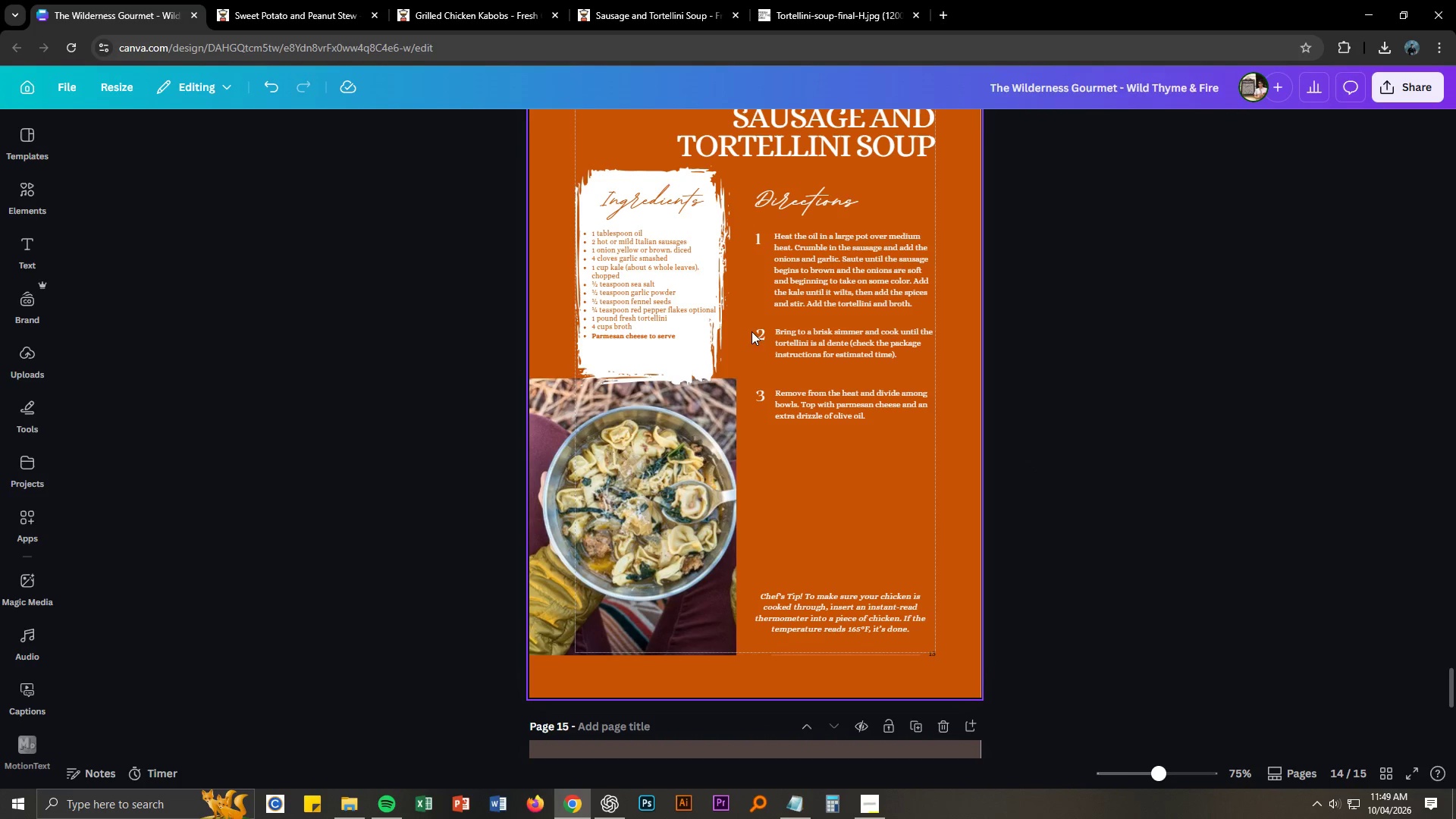 
left_click_drag(start_coordinate=[748, 330], to_coordinate=[821, 416])
 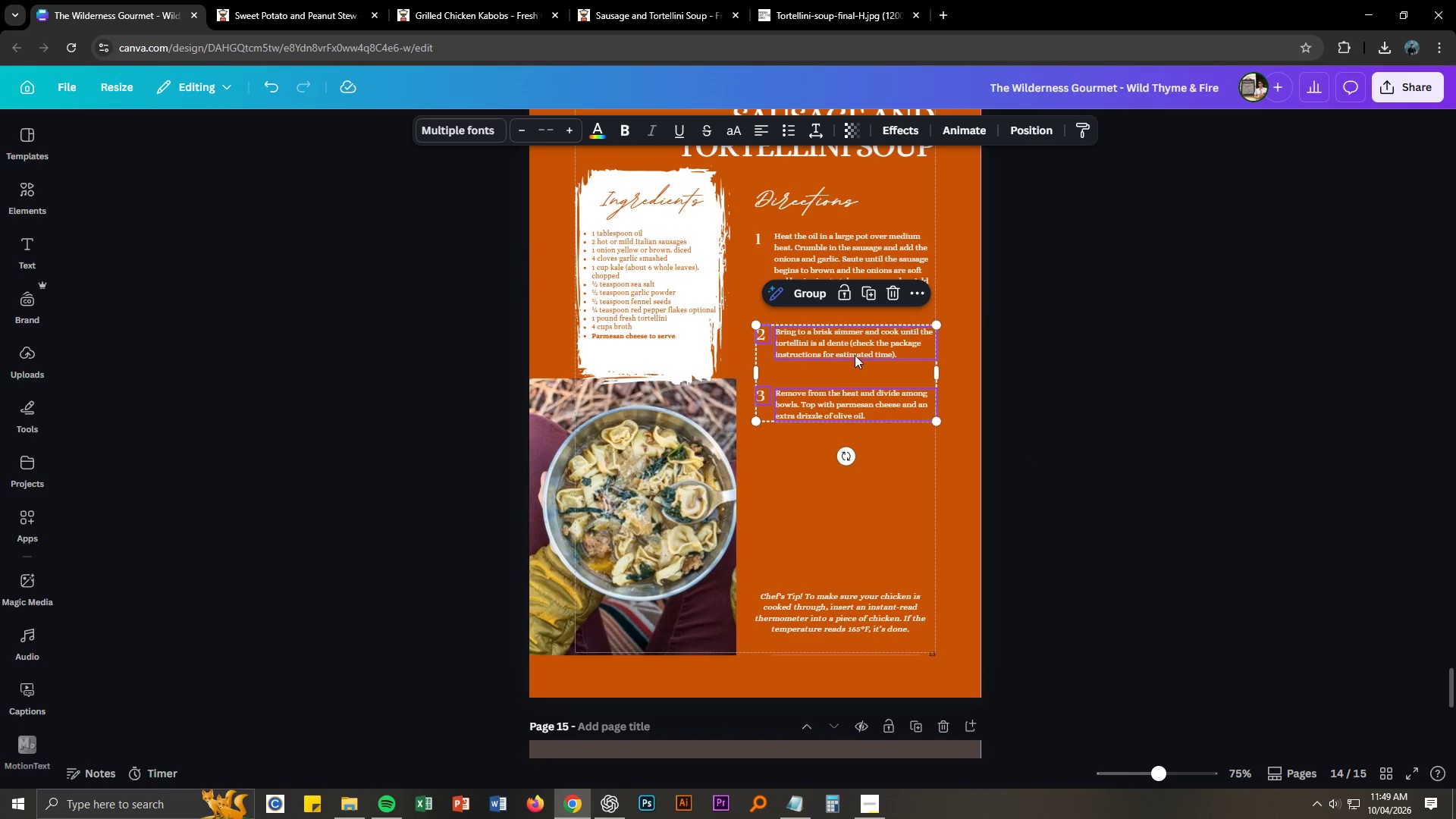 
left_click_drag(start_coordinate=[855, 352], to_coordinate=[856, 362])
 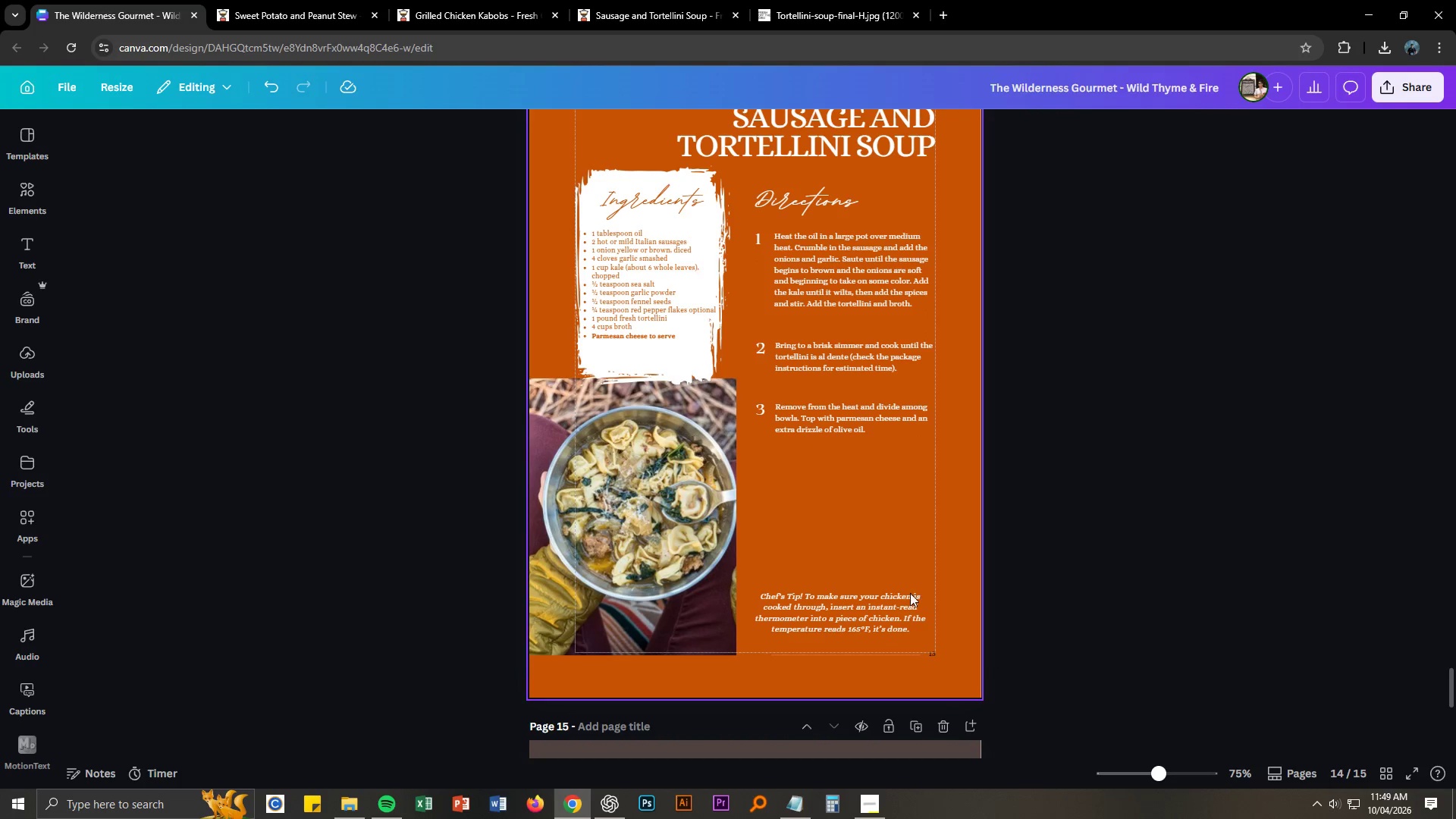 
left_click_drag(start_coordinate=[901, 601], to_coordinate=[902, 527])
 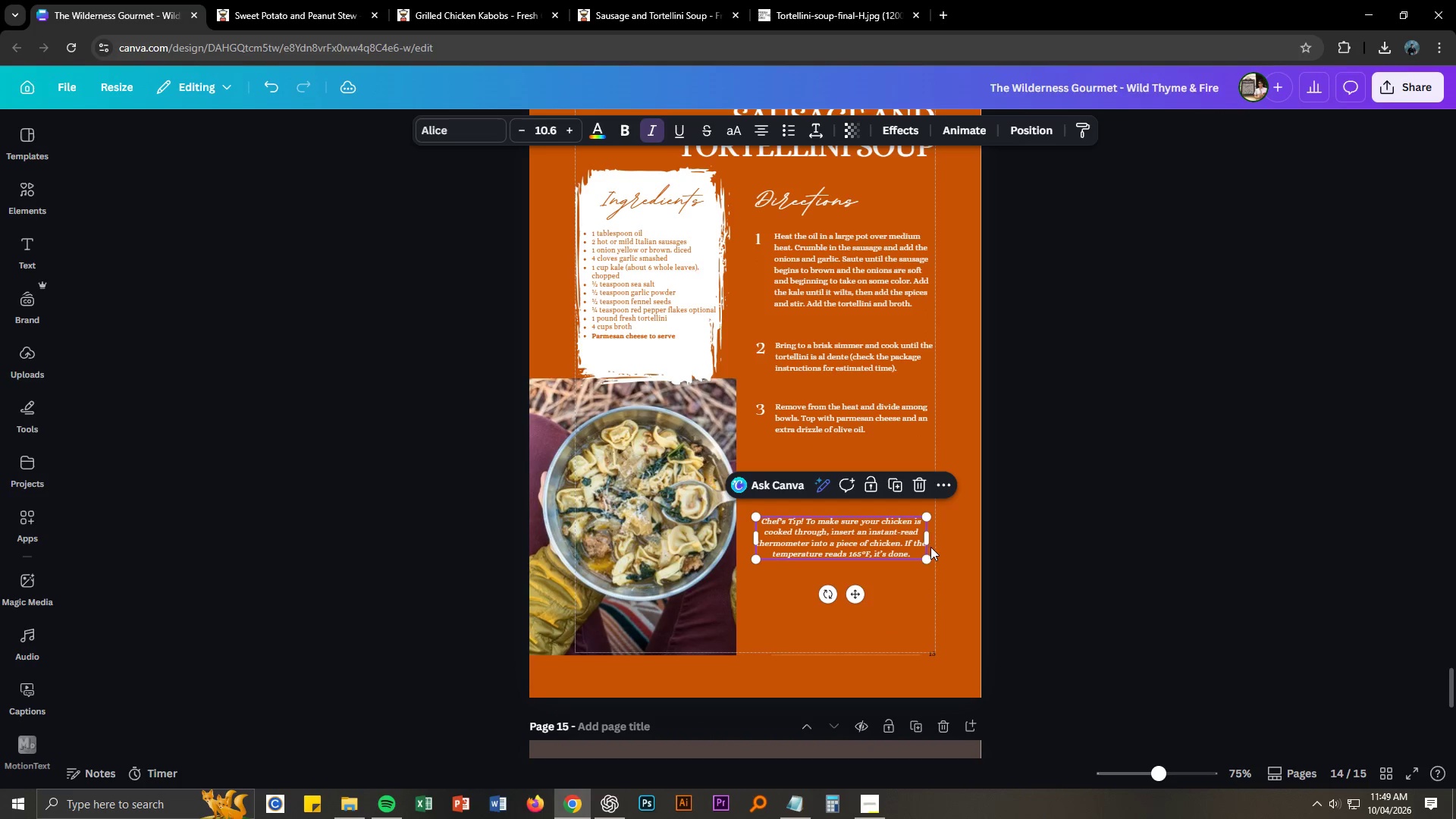 
key(Alt+AltLeft)
 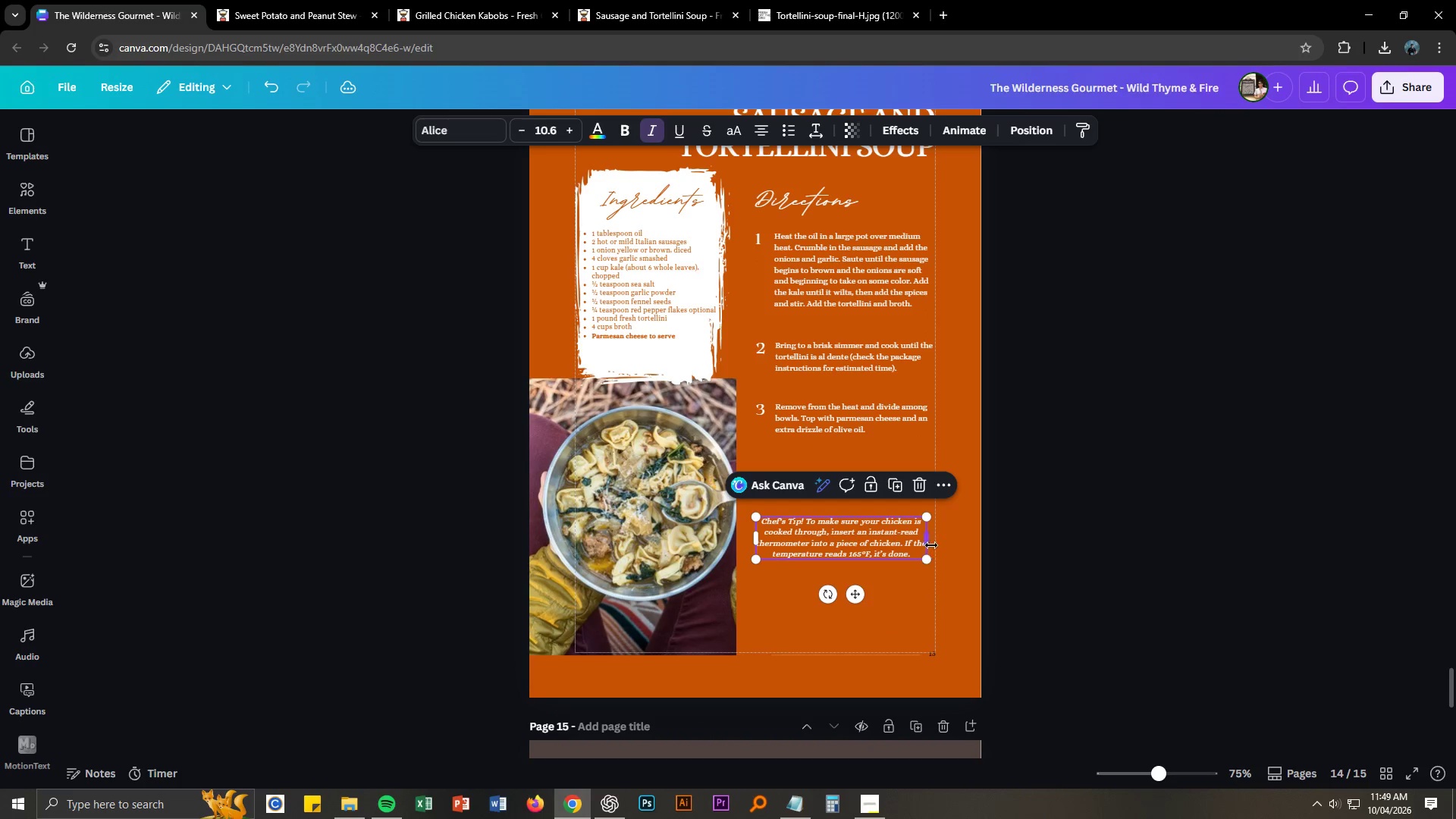 
key(Alt+Tab)
 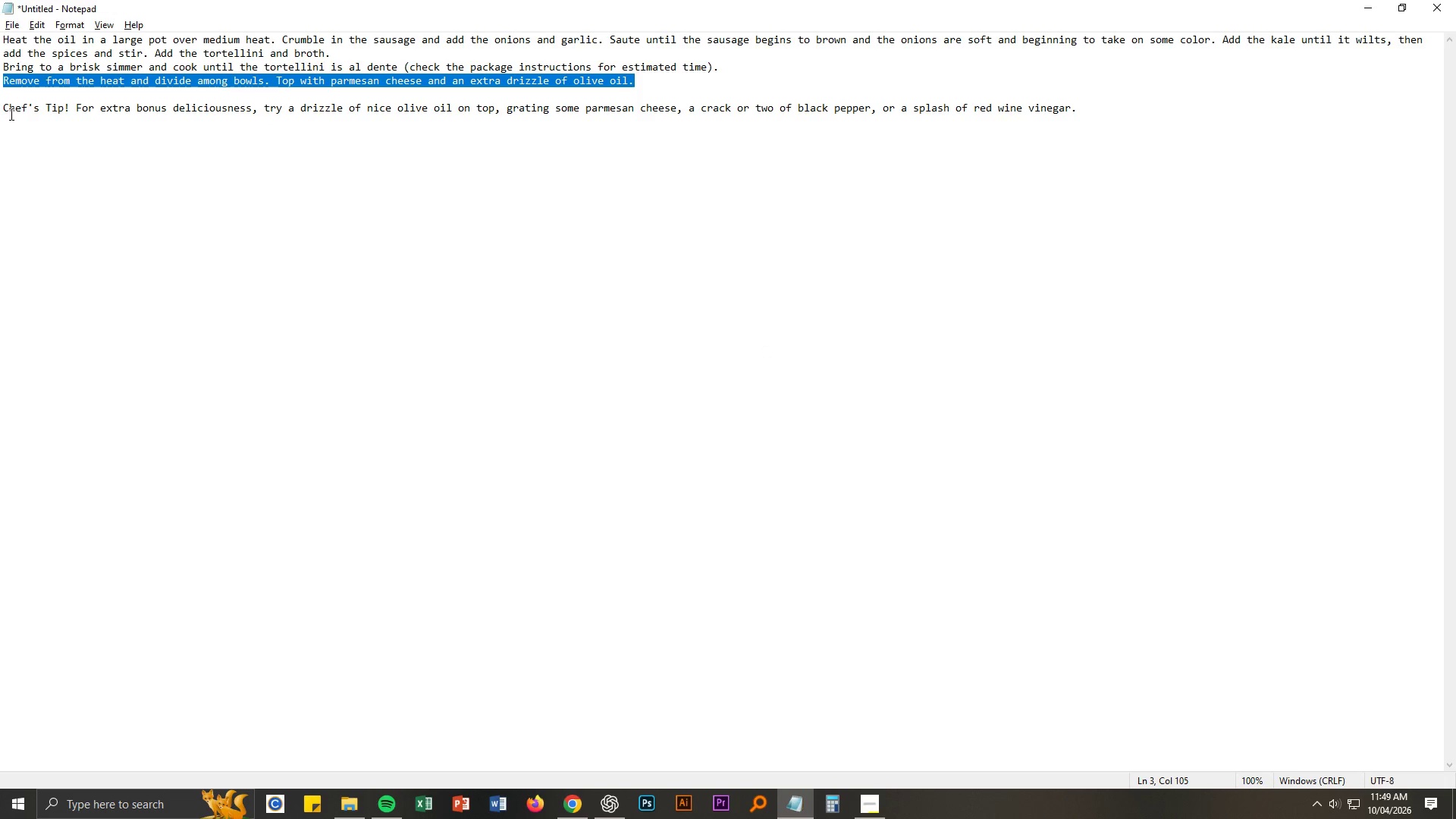 
left_click_drag(start_coordinate=[5, 111], to_coordinate=[1136, 115])
 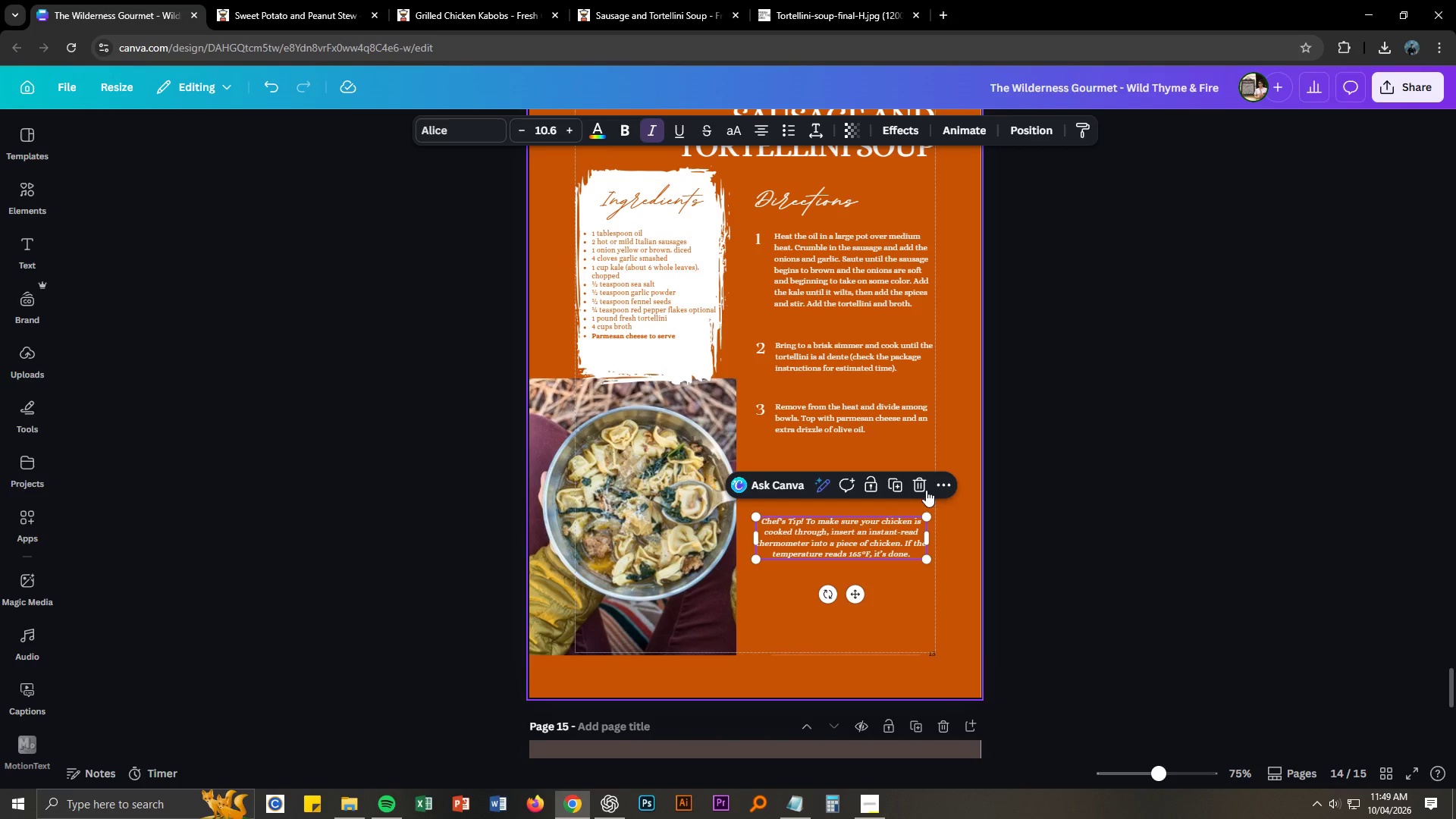 
key(Control+ControlLeft)
 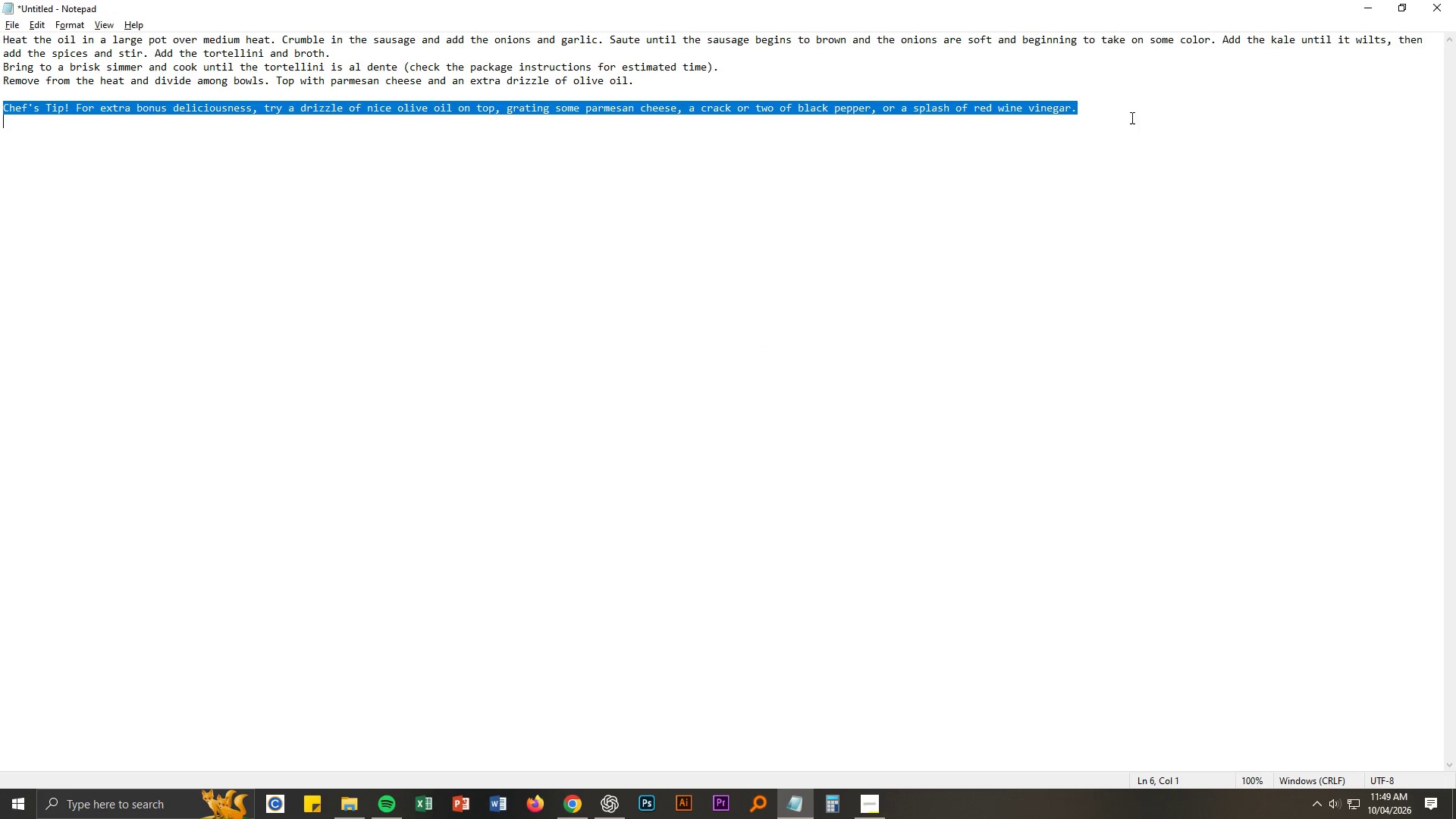 
key(Control+C)
 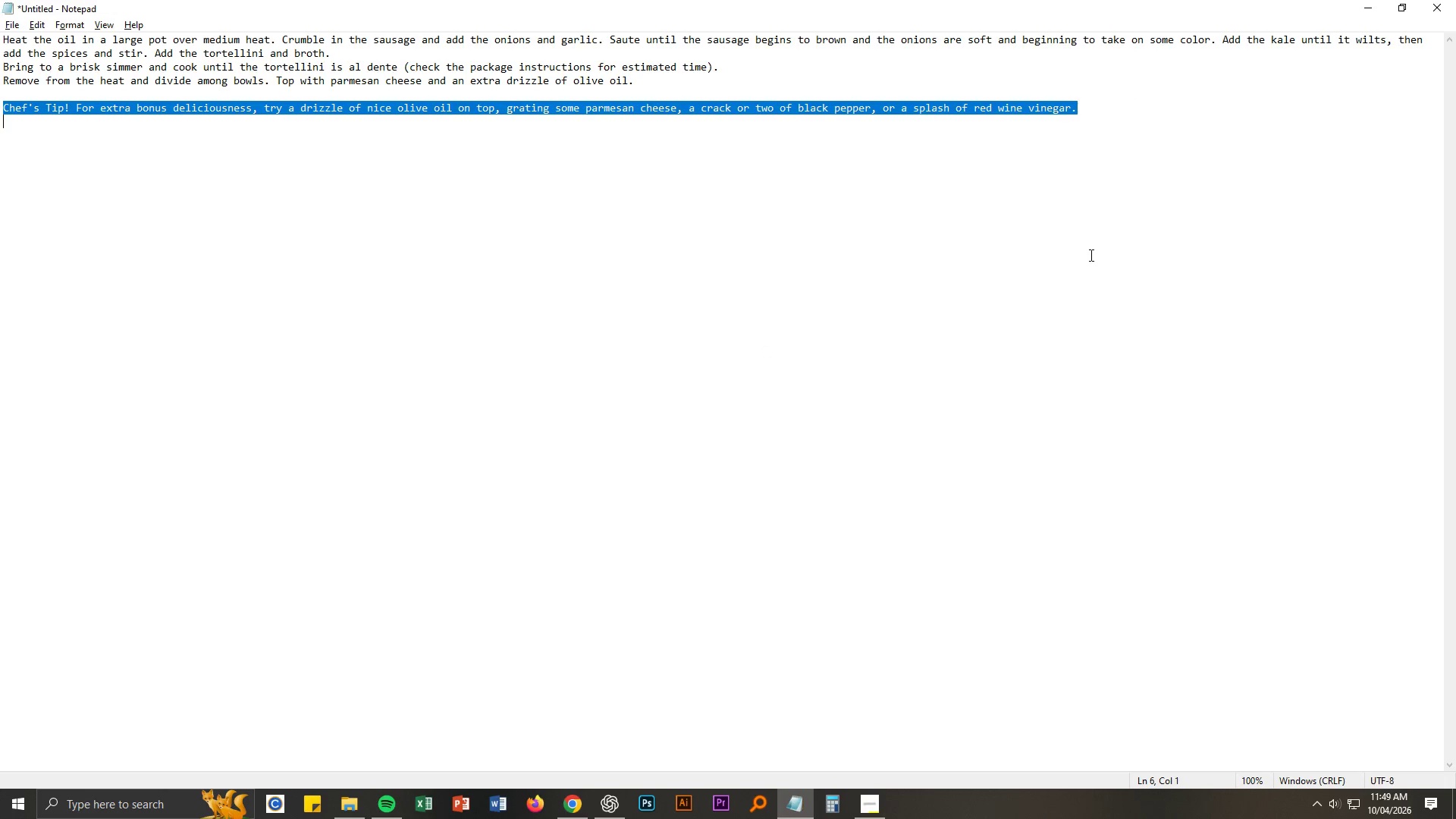 
key(Alt+AltLeft)
 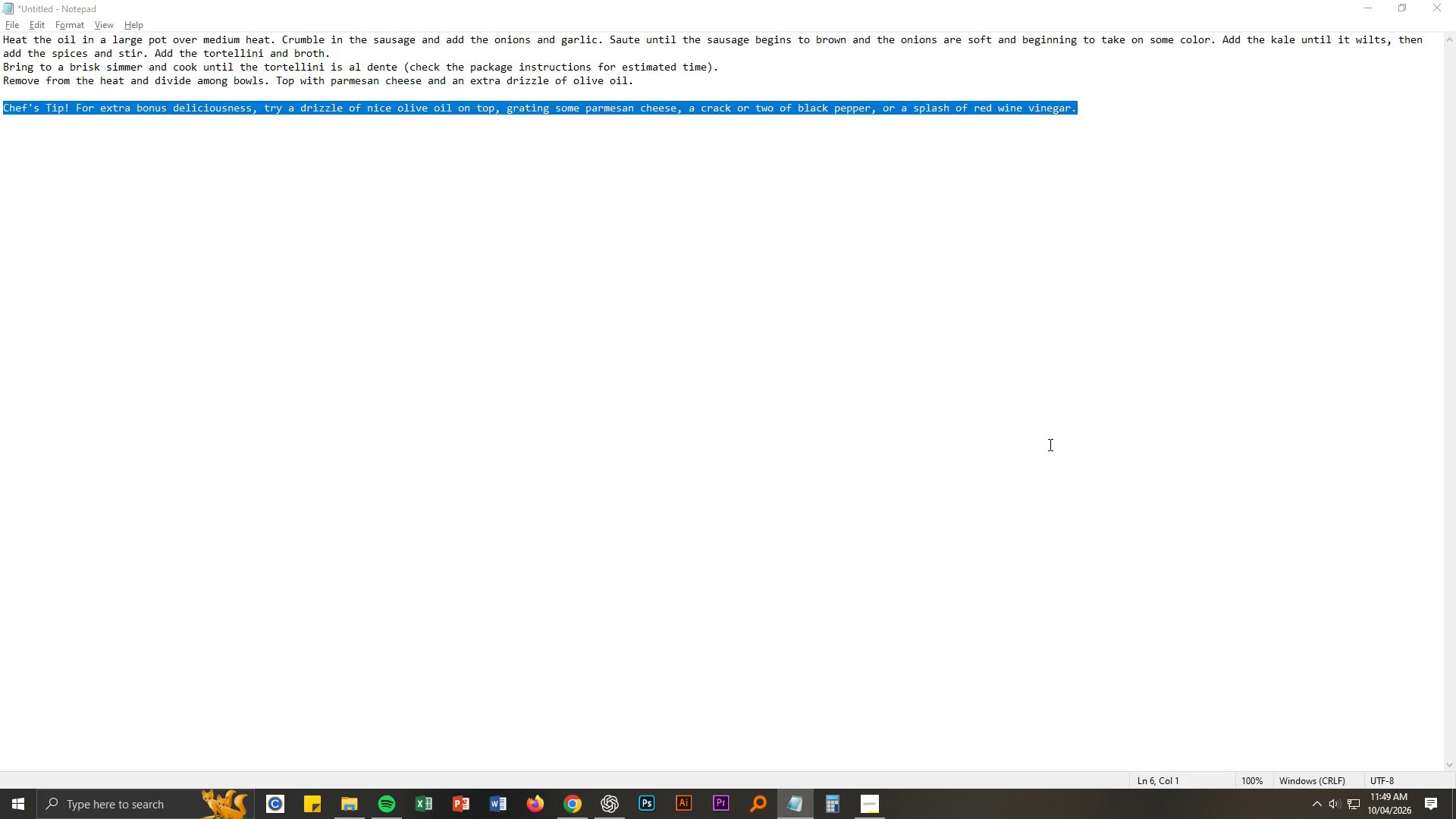 
key(Alt+Tab)
 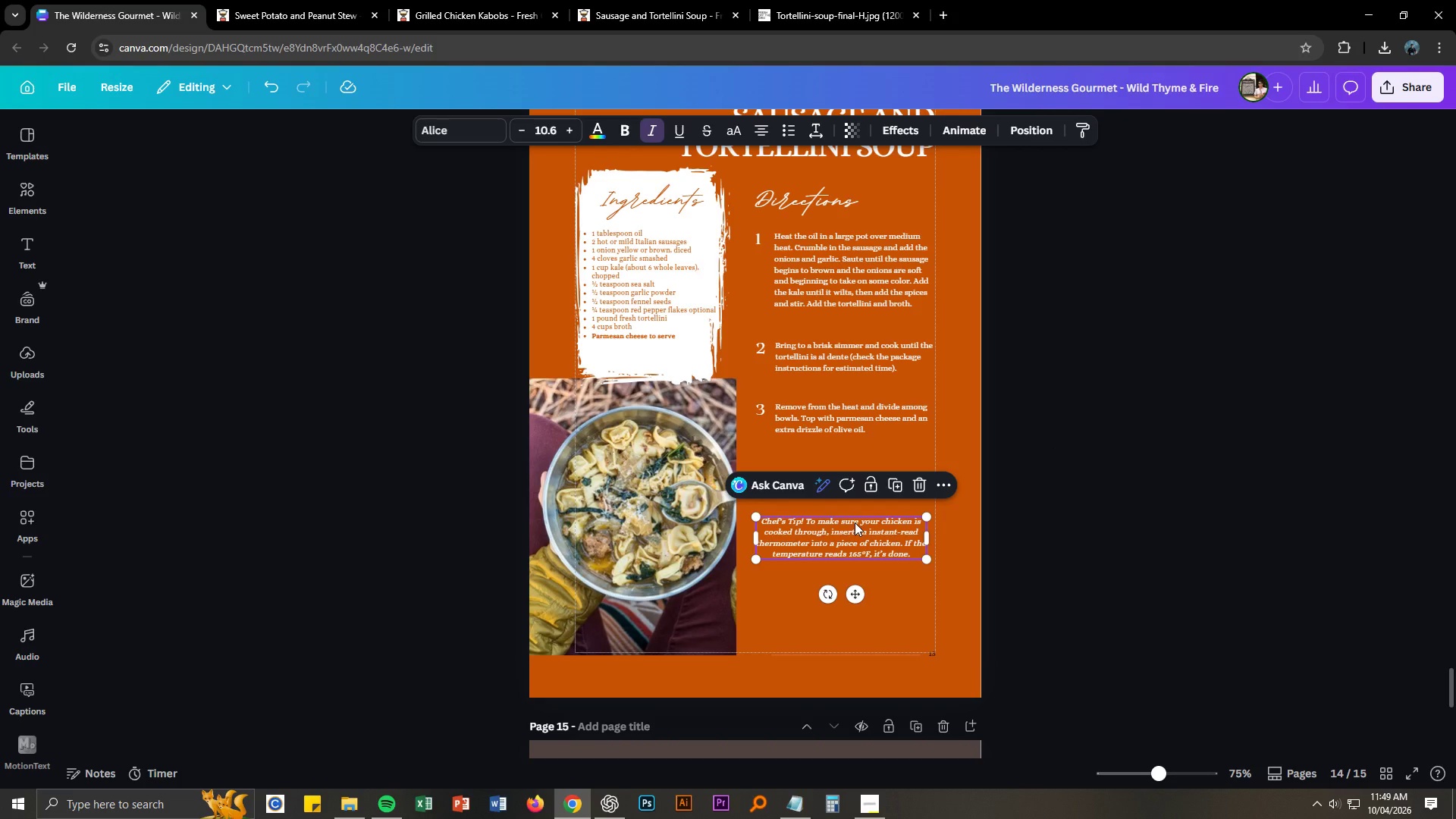 
double_click([855, 522])
 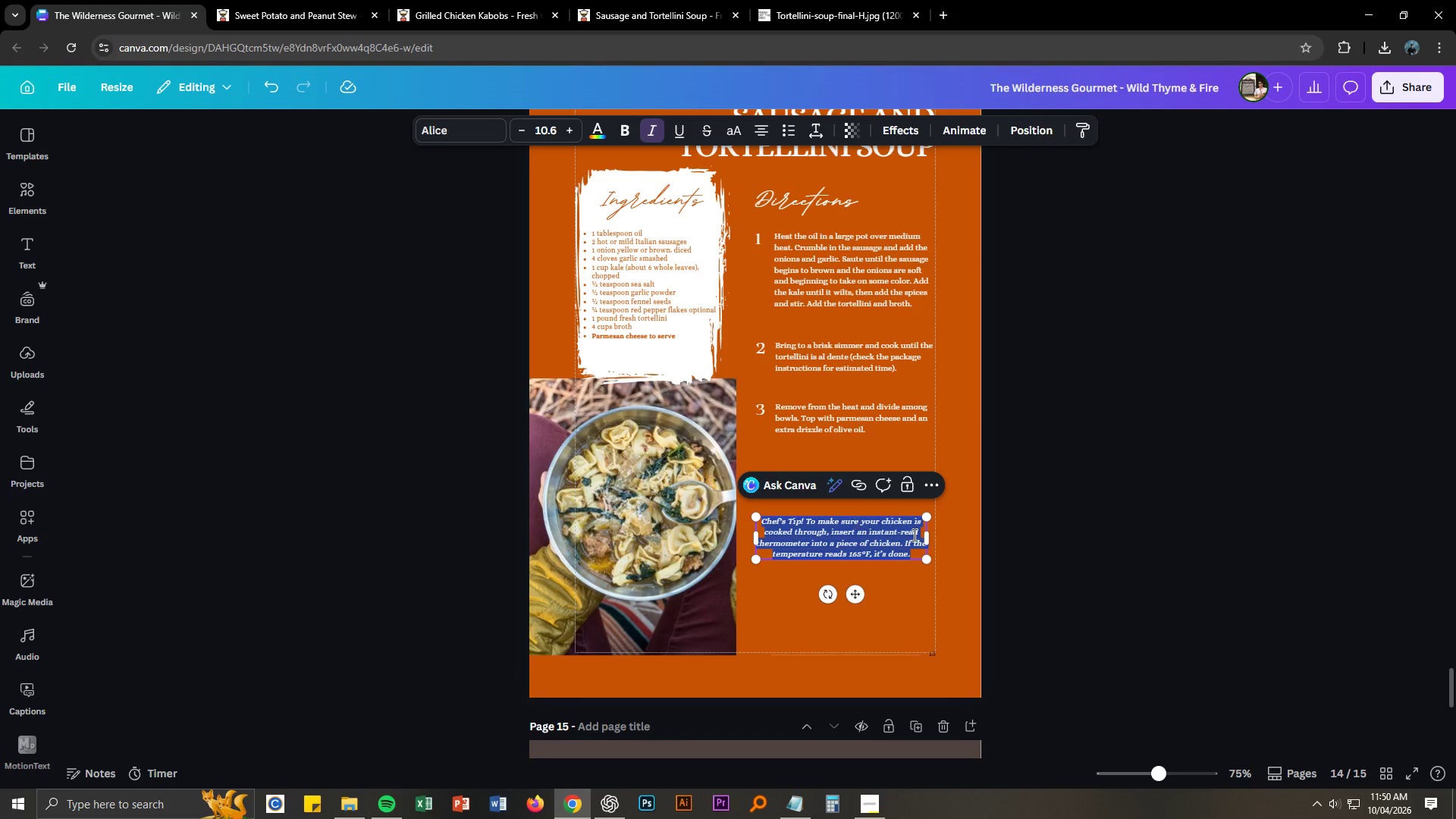 
key(Control+ControlLeft)
 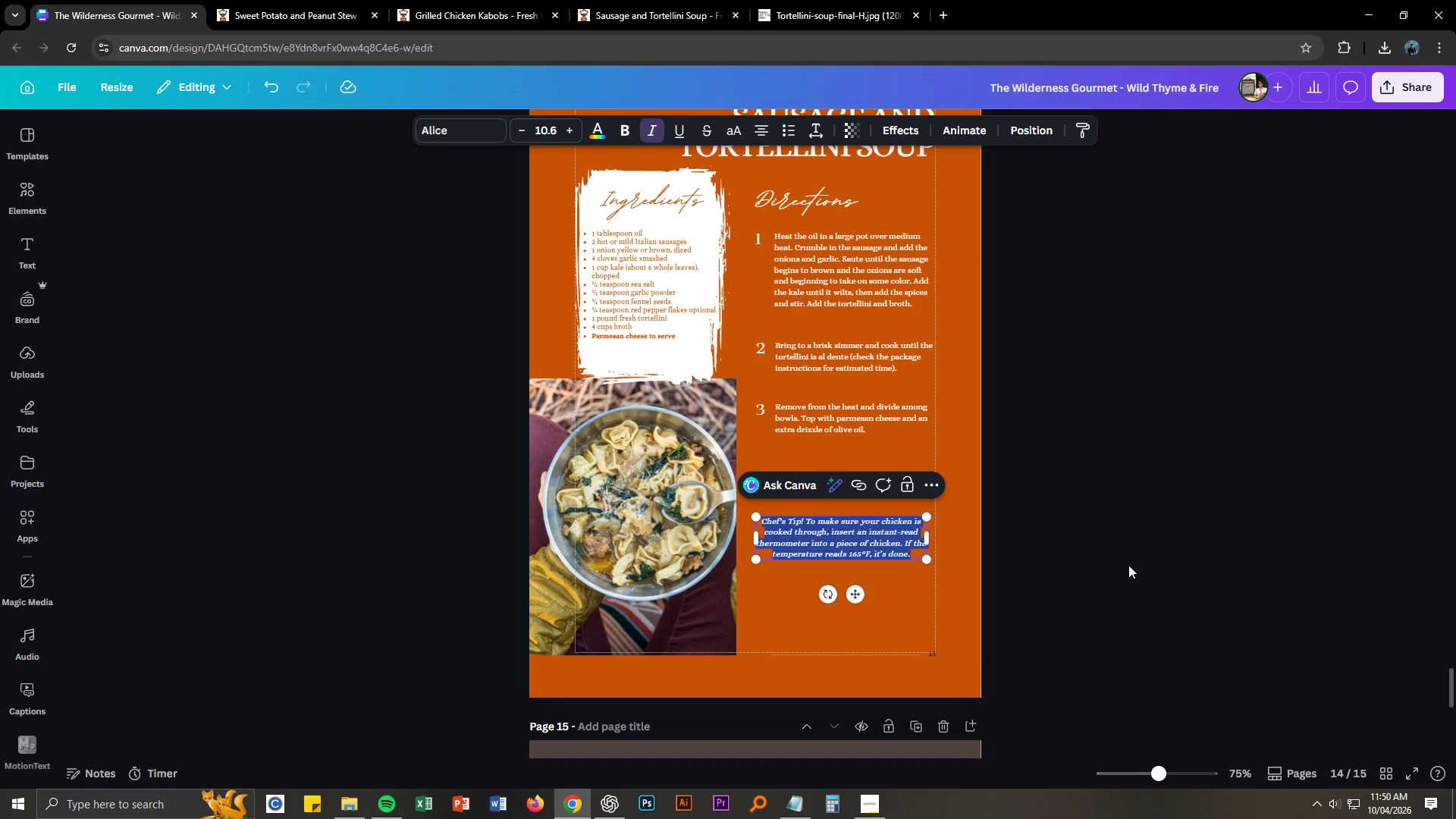 
key(Control+V)
 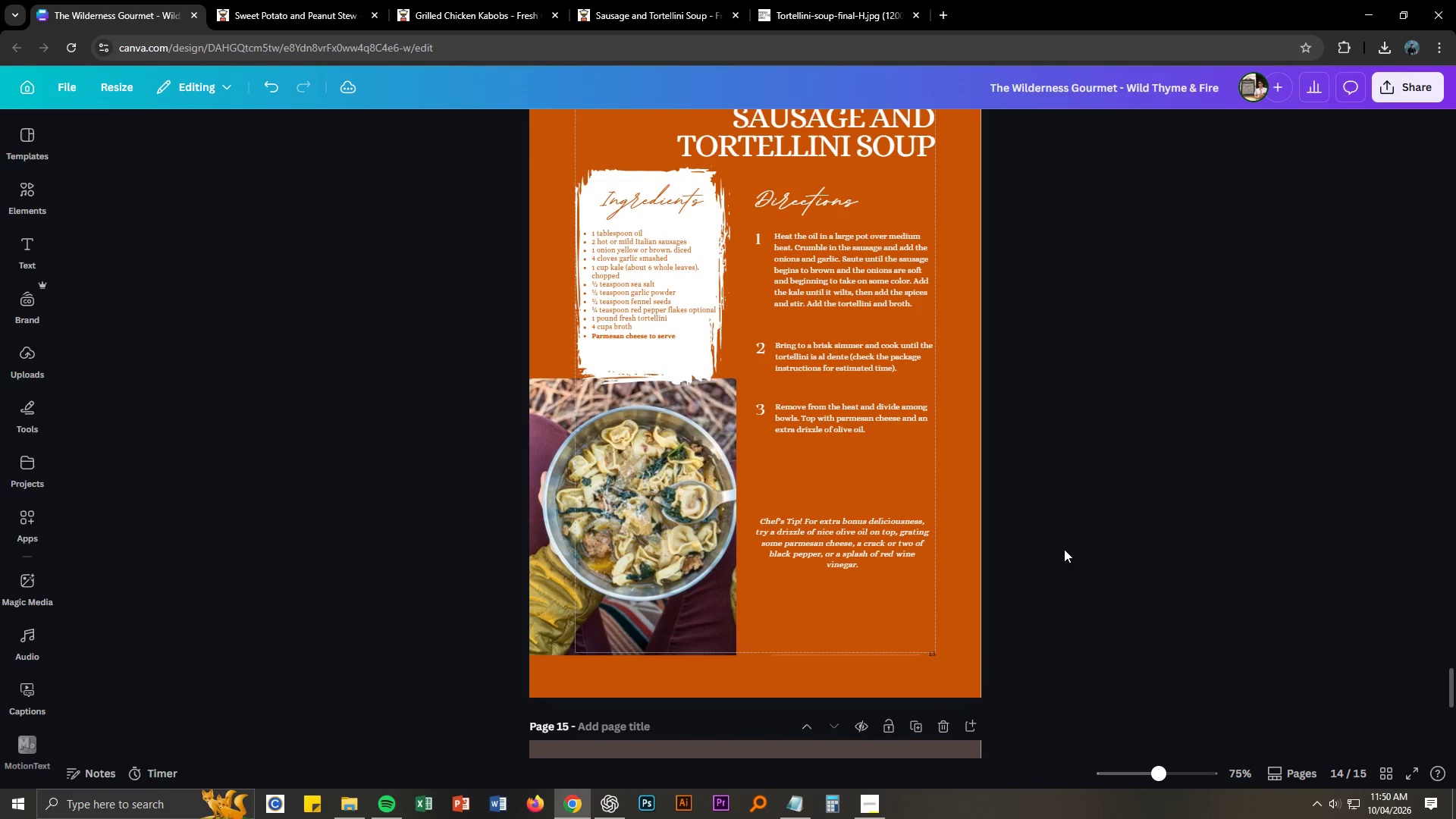 
wait(6.38)
 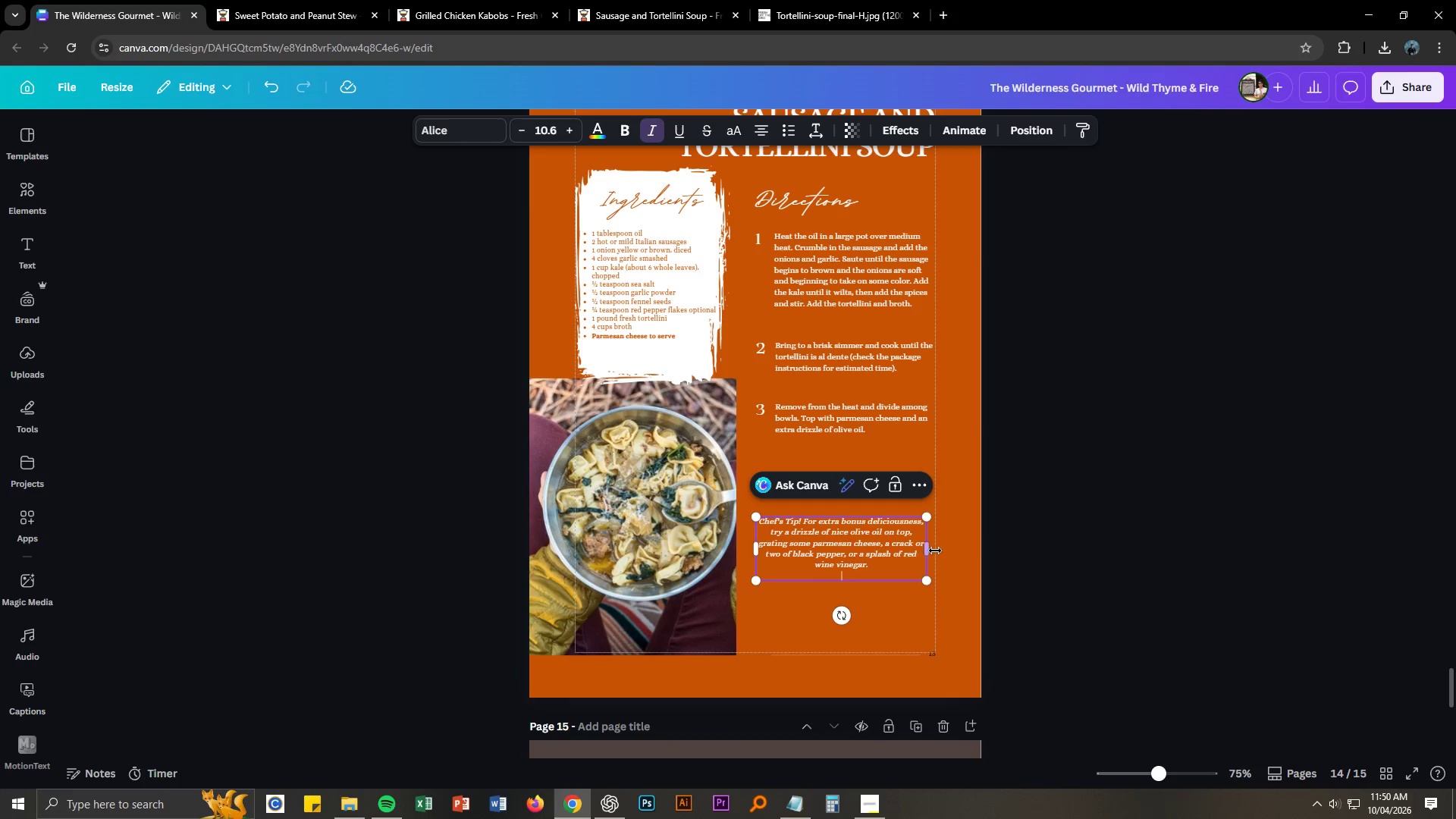 
left_click_drag(start_coordinate=[893, 544], to_coordinate=[886, 541])
 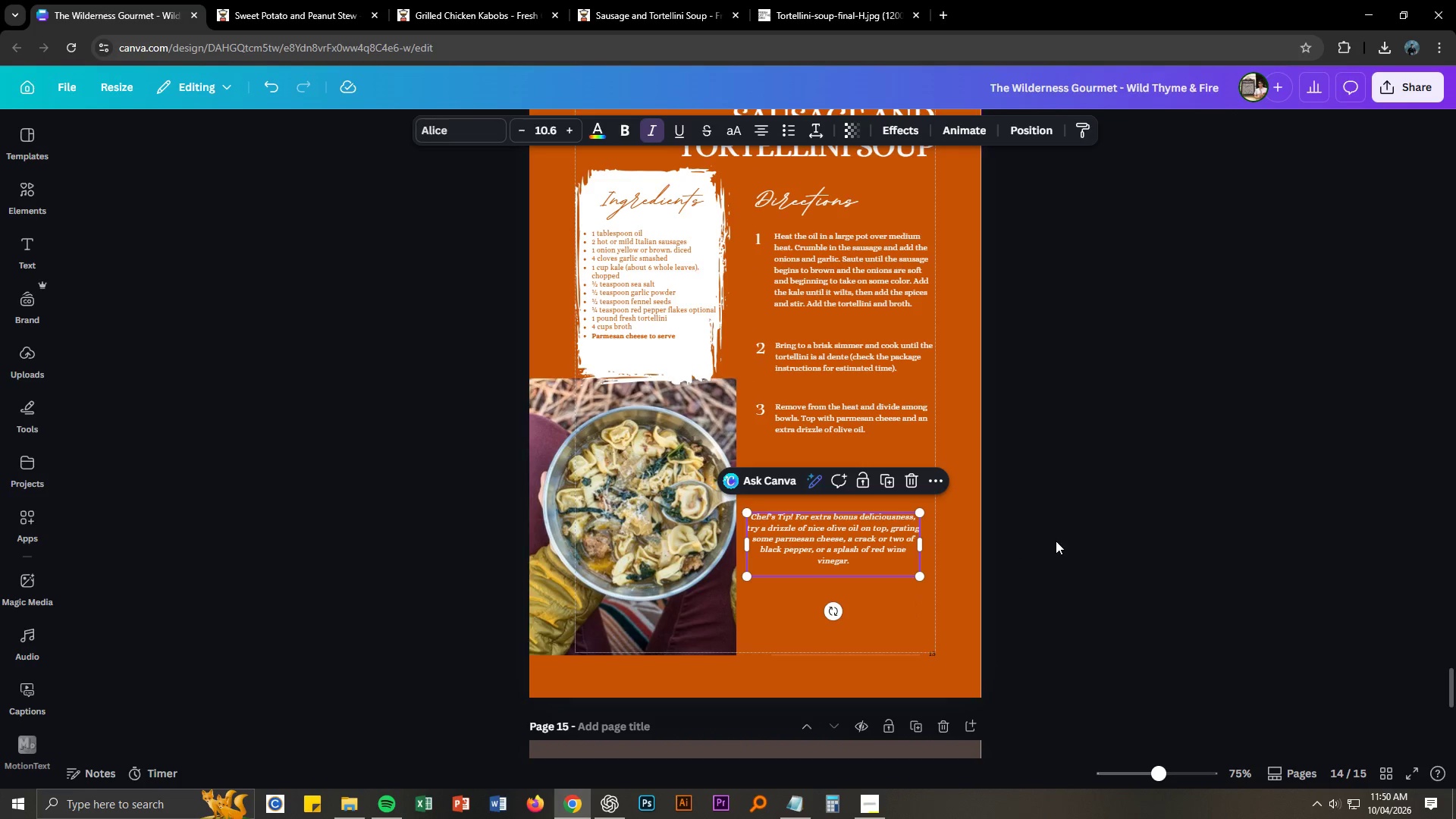 
left_click_drag(start_coordinate=[1050, 541], to_coordinate=[1056, 541])
 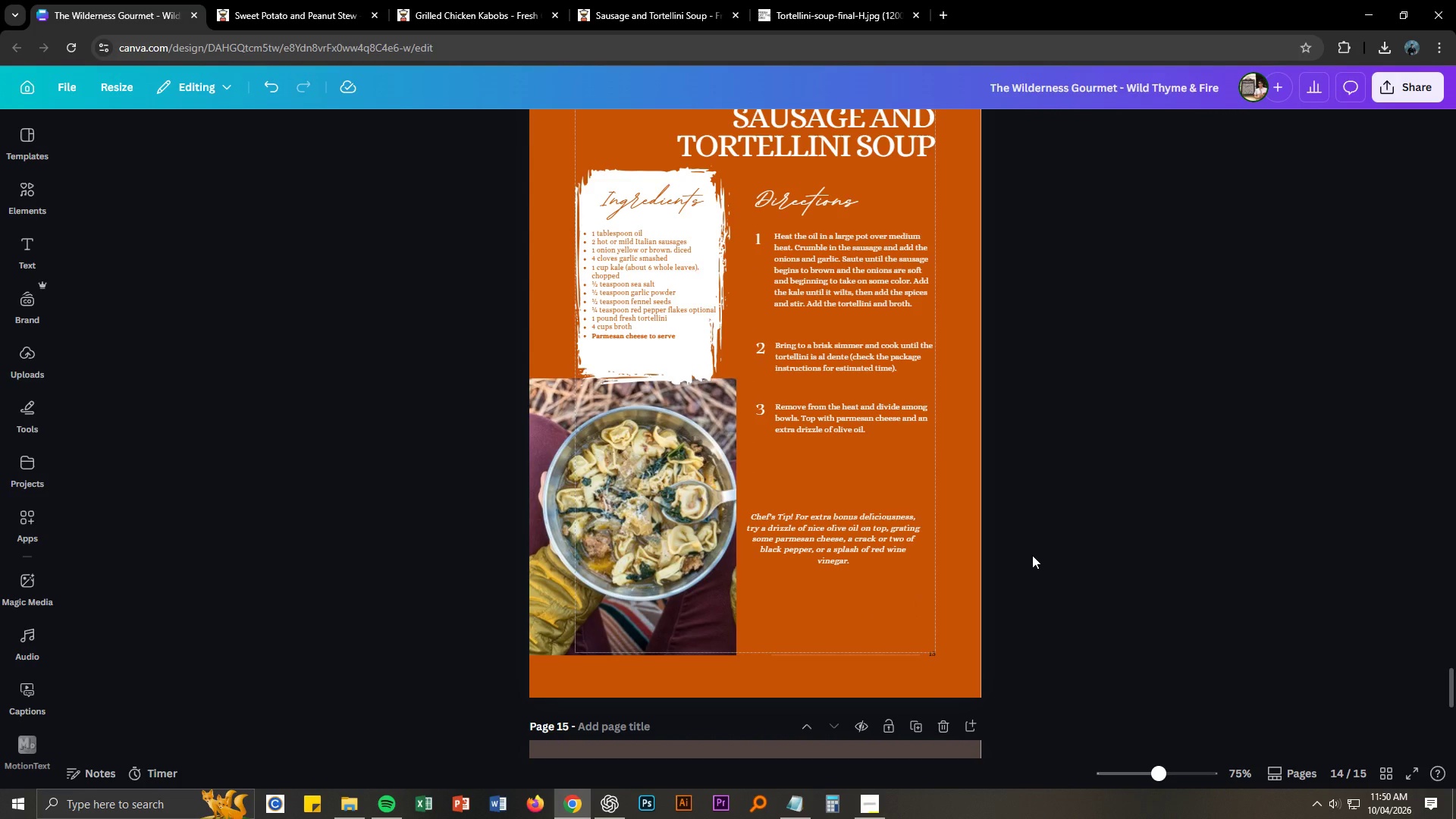 
wait(6.56)
 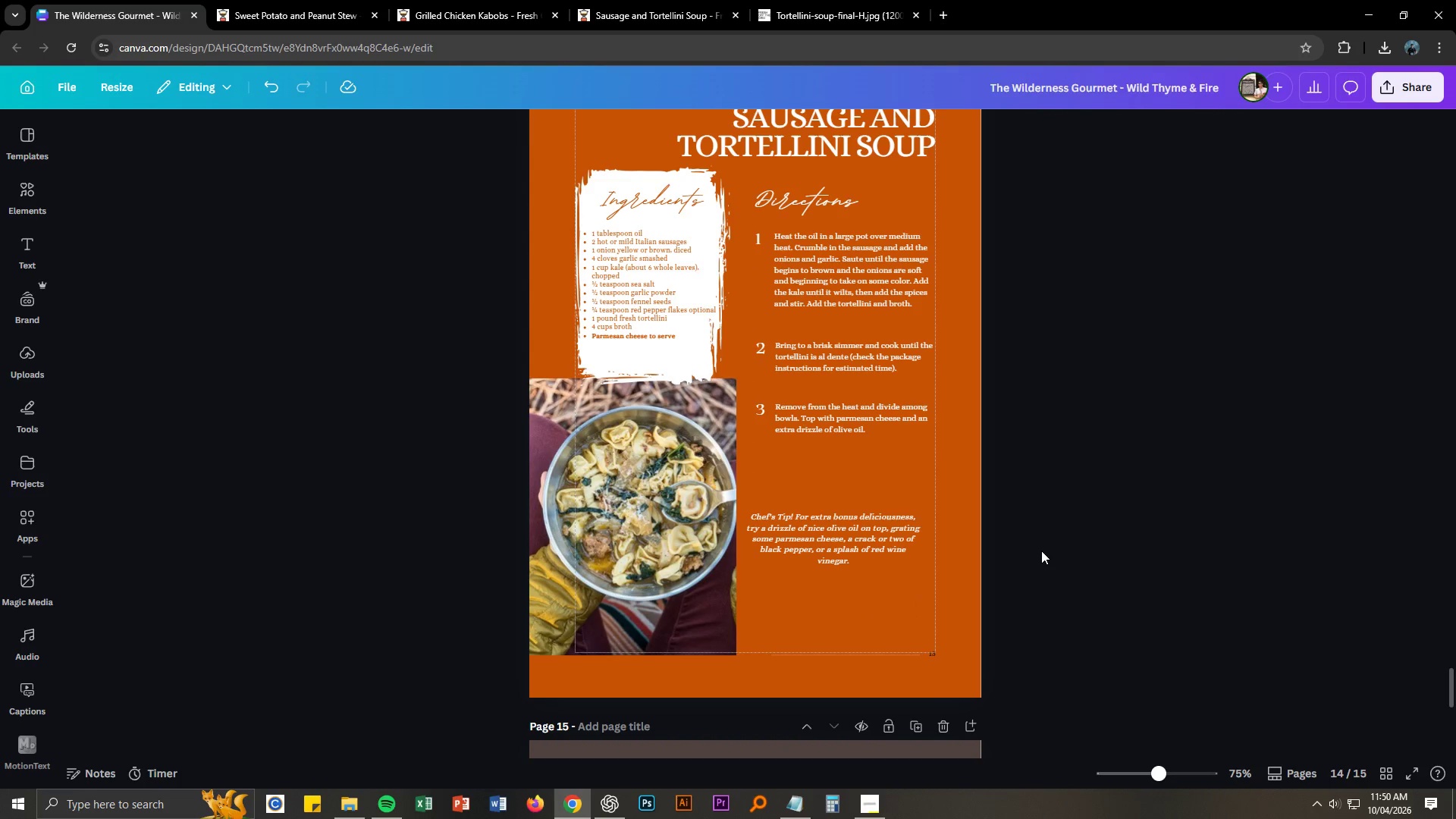 
key(Control+S)
 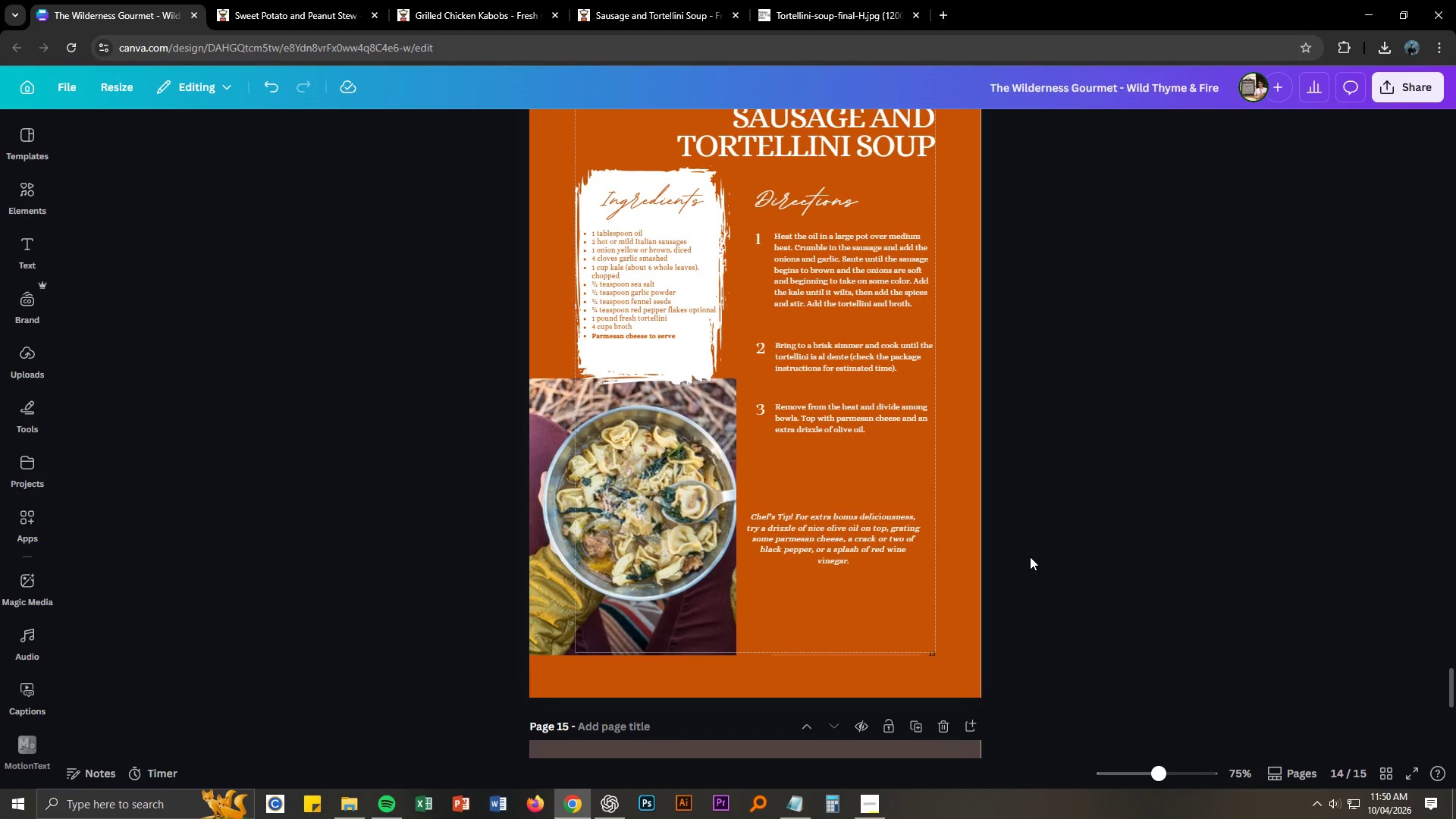 
scroll: coordinate [931, 404], scroll_direction: up, amount: 28.0
 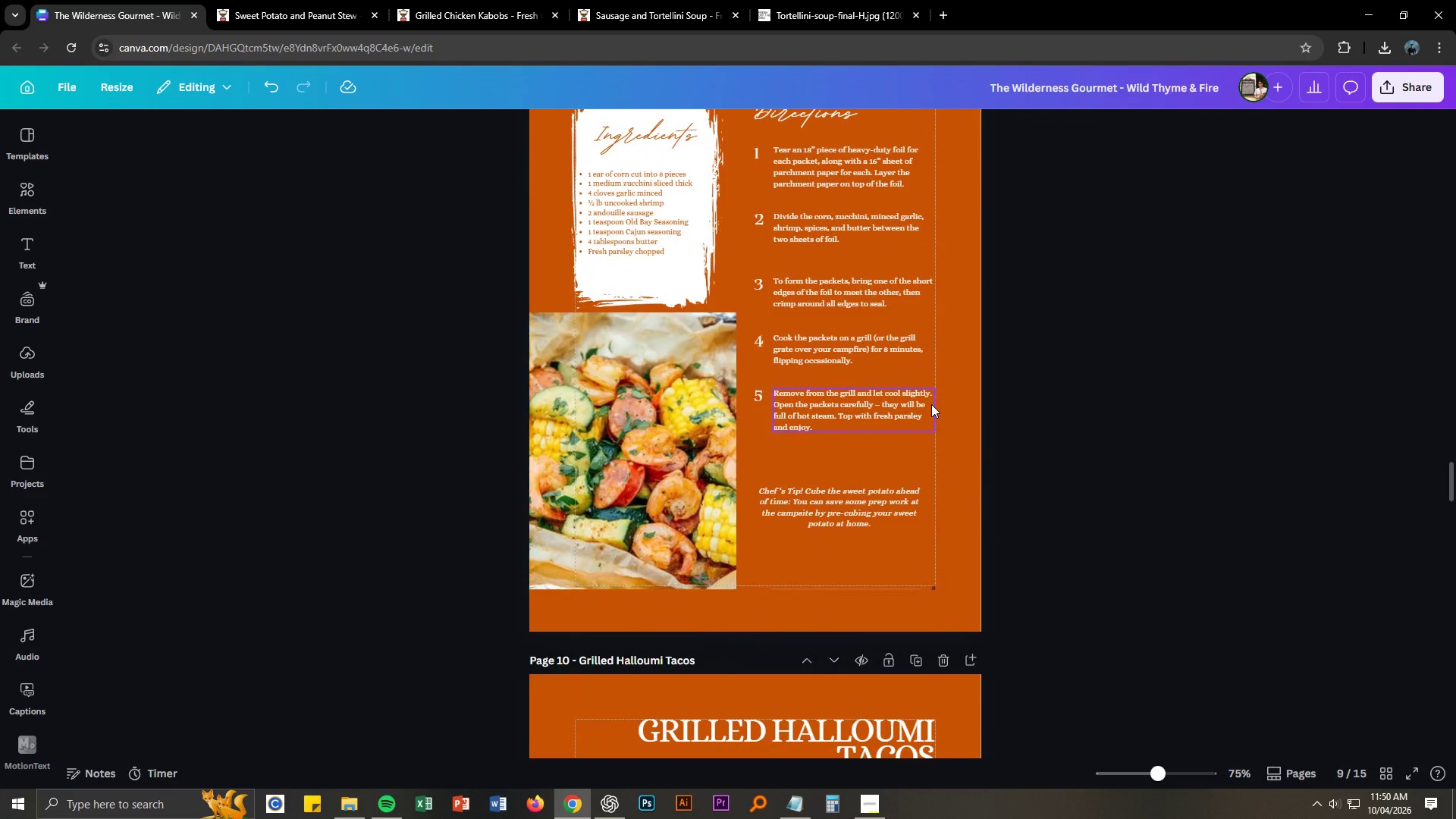 
left_click([931, 404])
 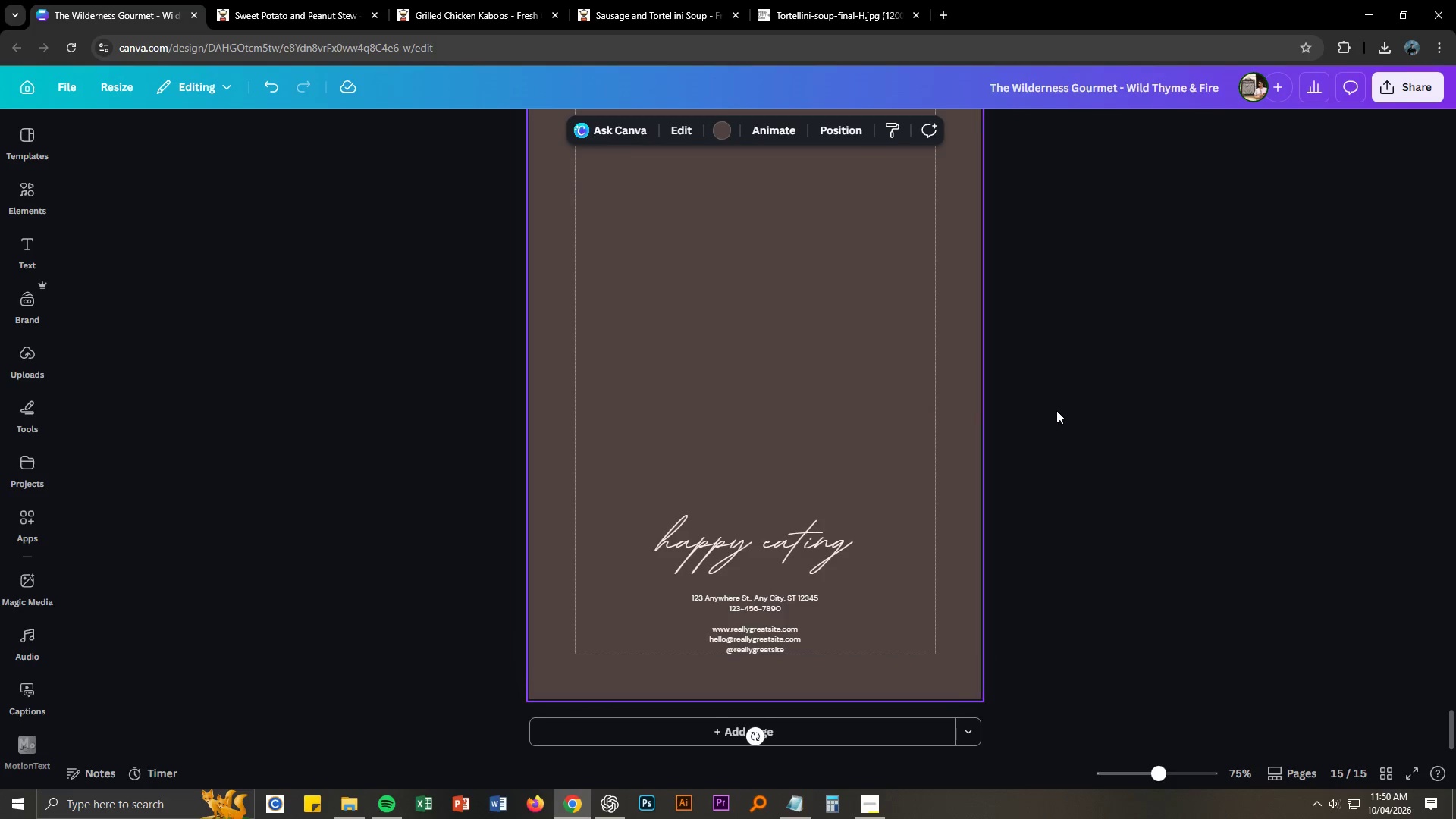 
scroll: coordinate [931, 404], scroll_direction: down, amount: 45.0
 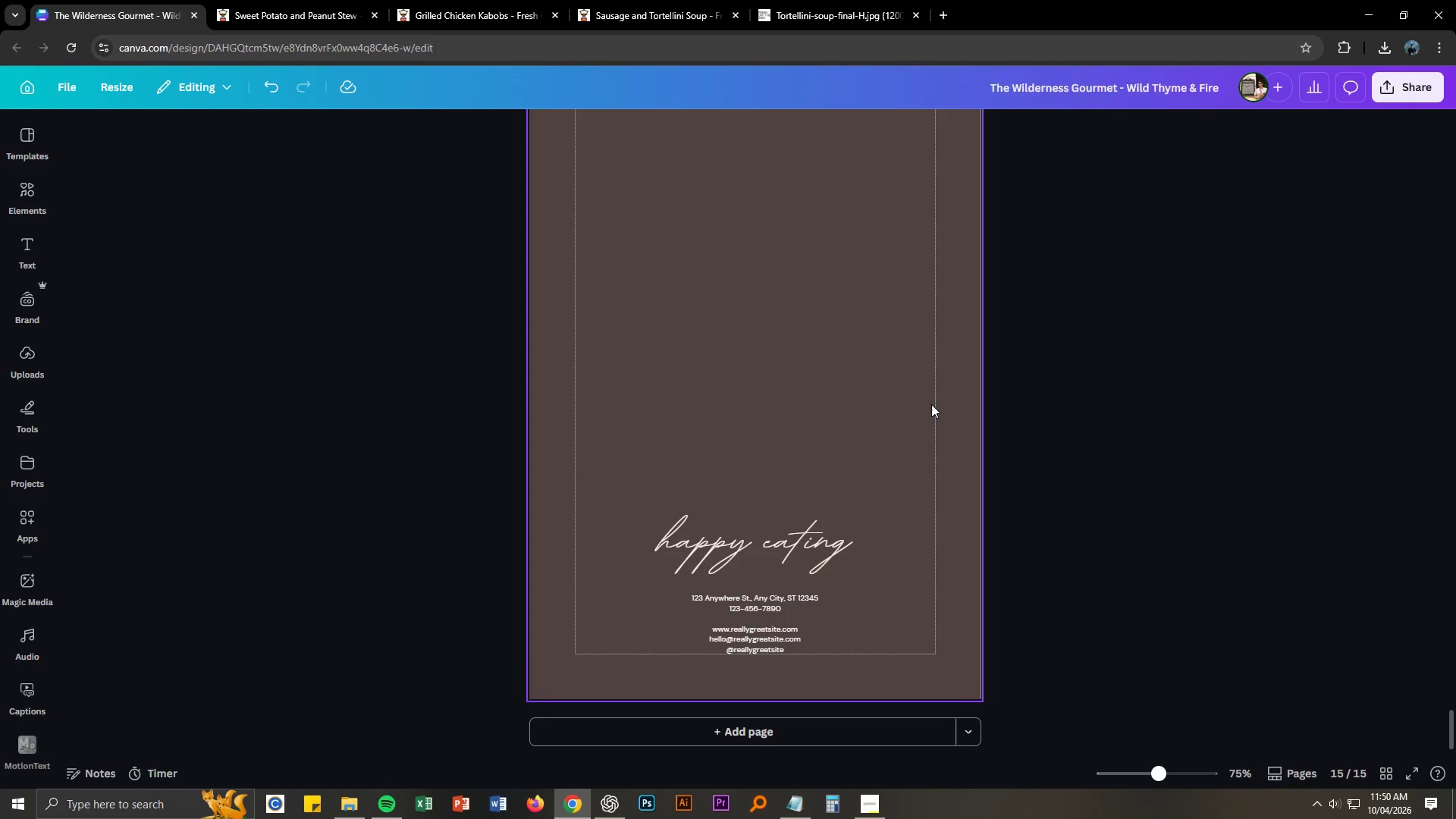 
scroll: coordinate [1055, 408], scroll_direction: up, amount: 3.0
 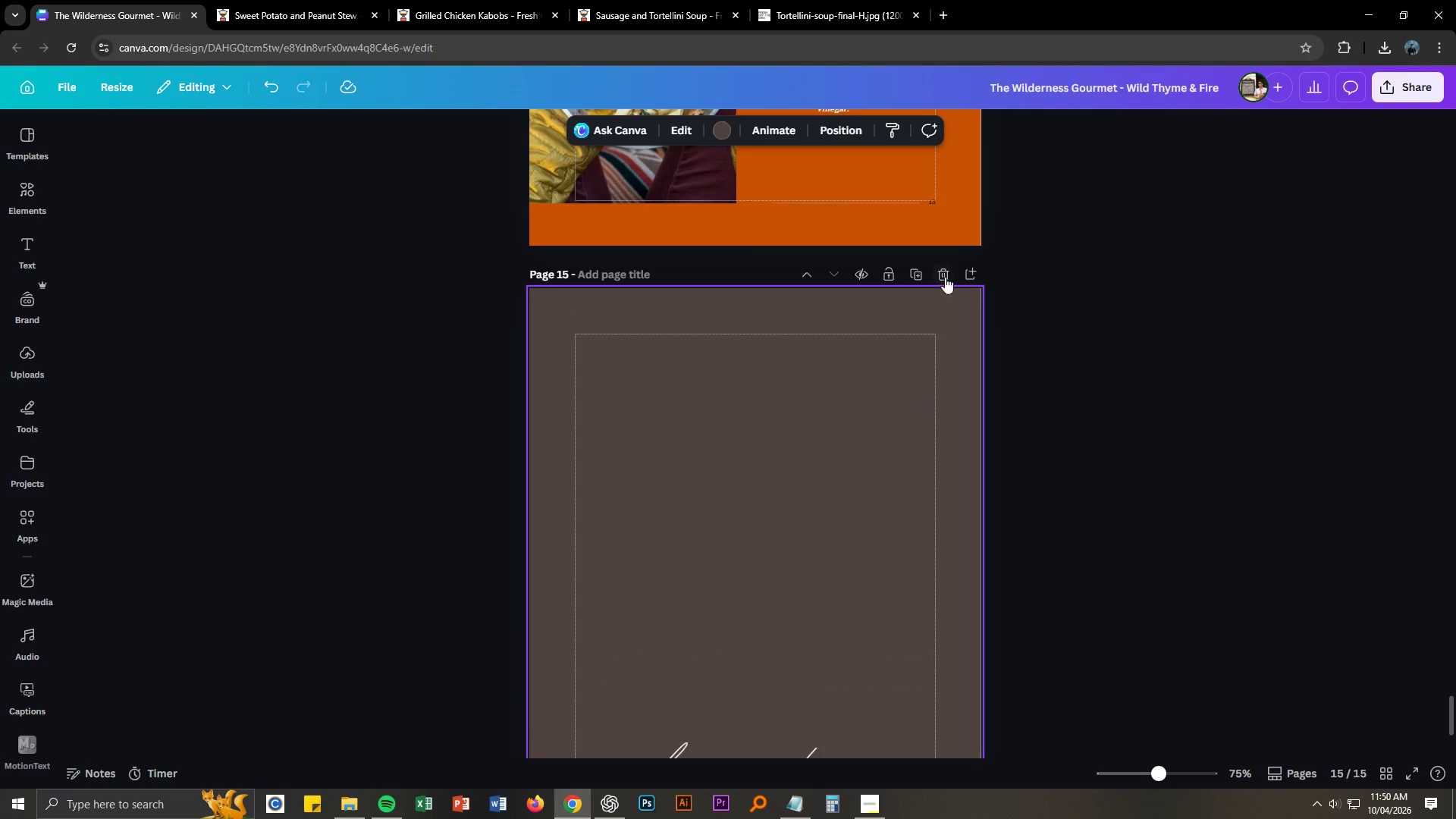 
left_click([944, 277])
 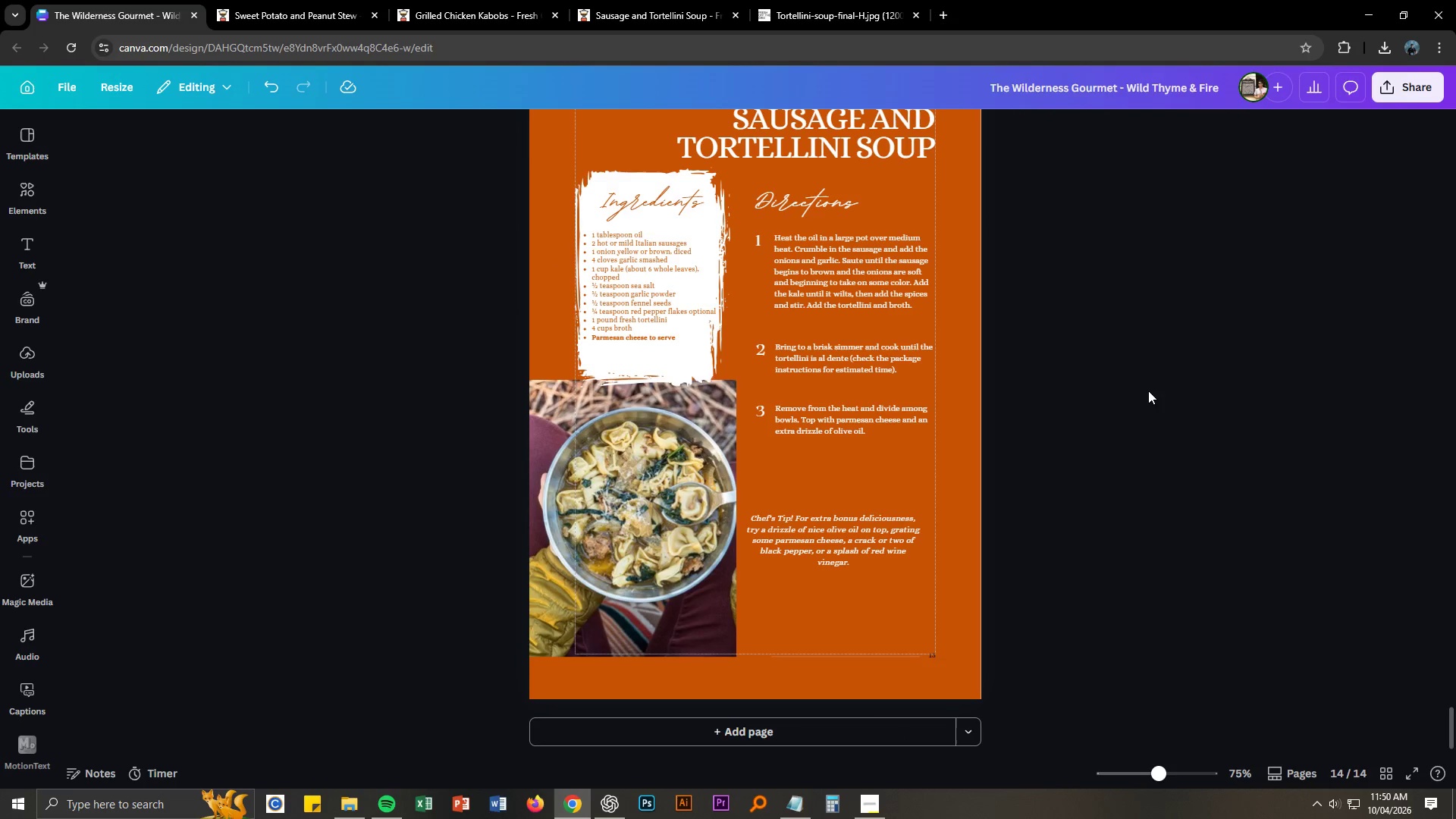 
left_click([1148, 397])
 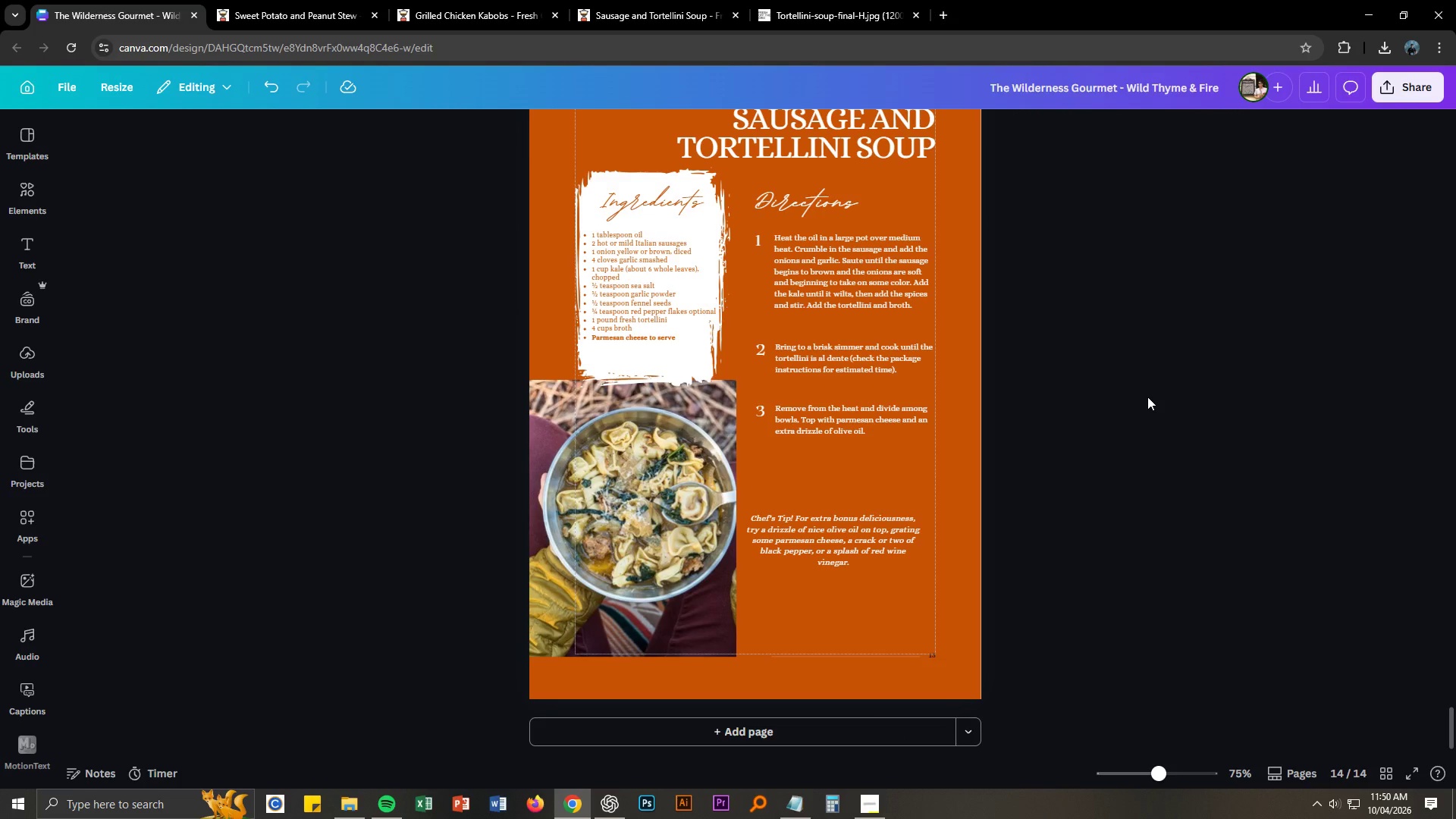 
key(Control+ControlLeft)
 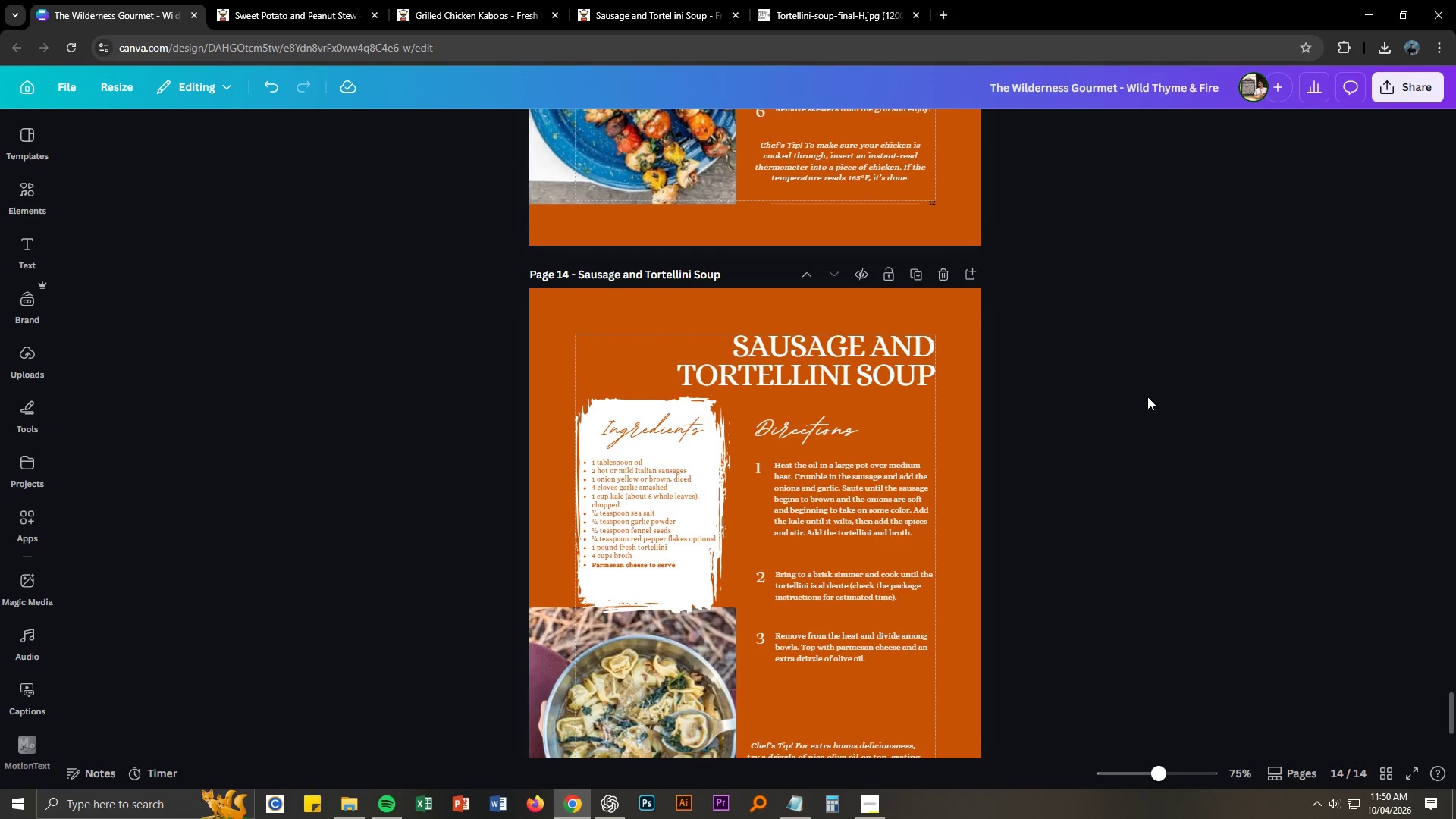 
key(Control+S)
 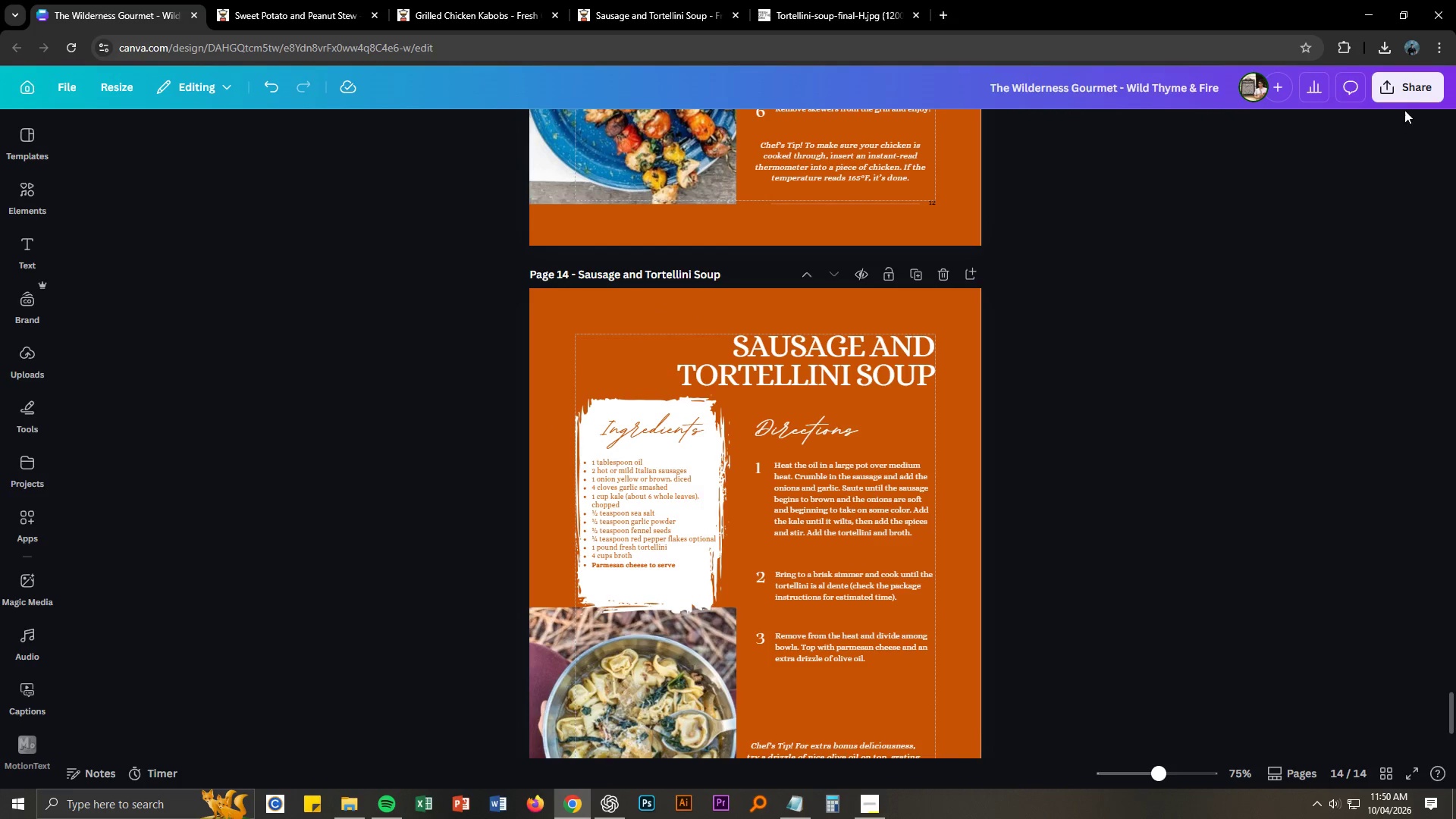 
scroll: coordinate [1147, 397], scroll_direction: up, amount: 3.0
 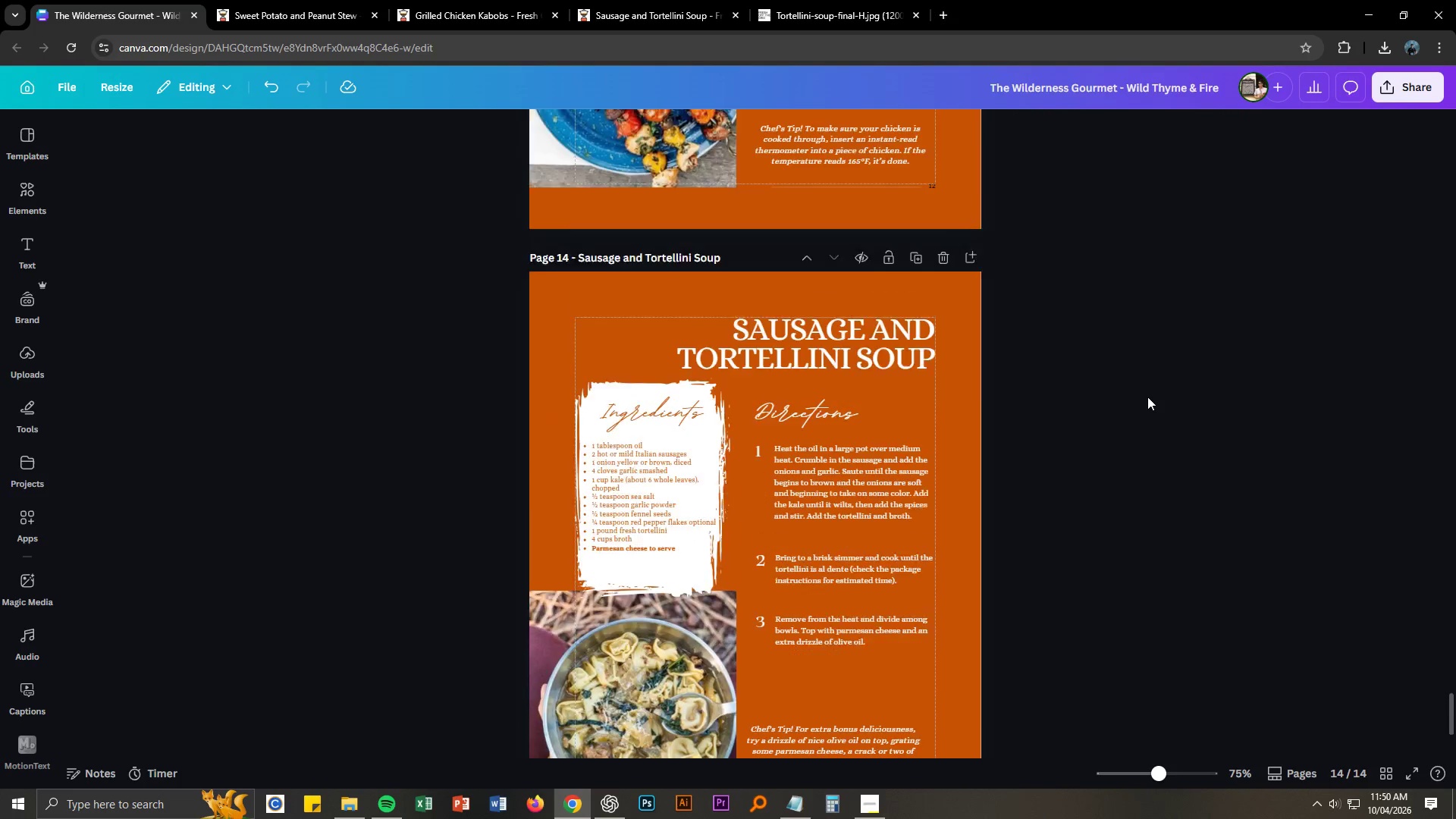 
left_click([1409, 85])
 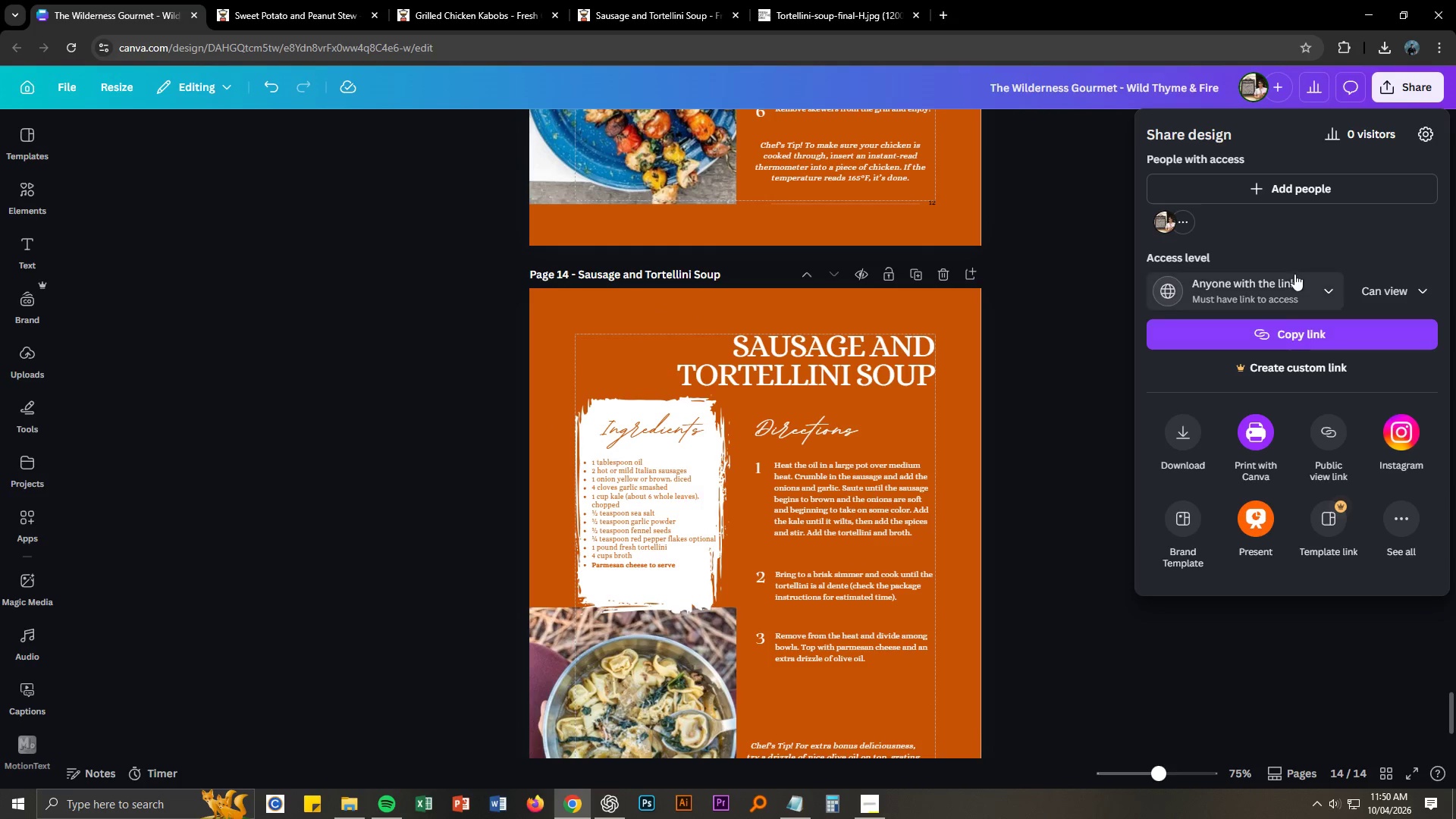 
left_click([1303, 291])
 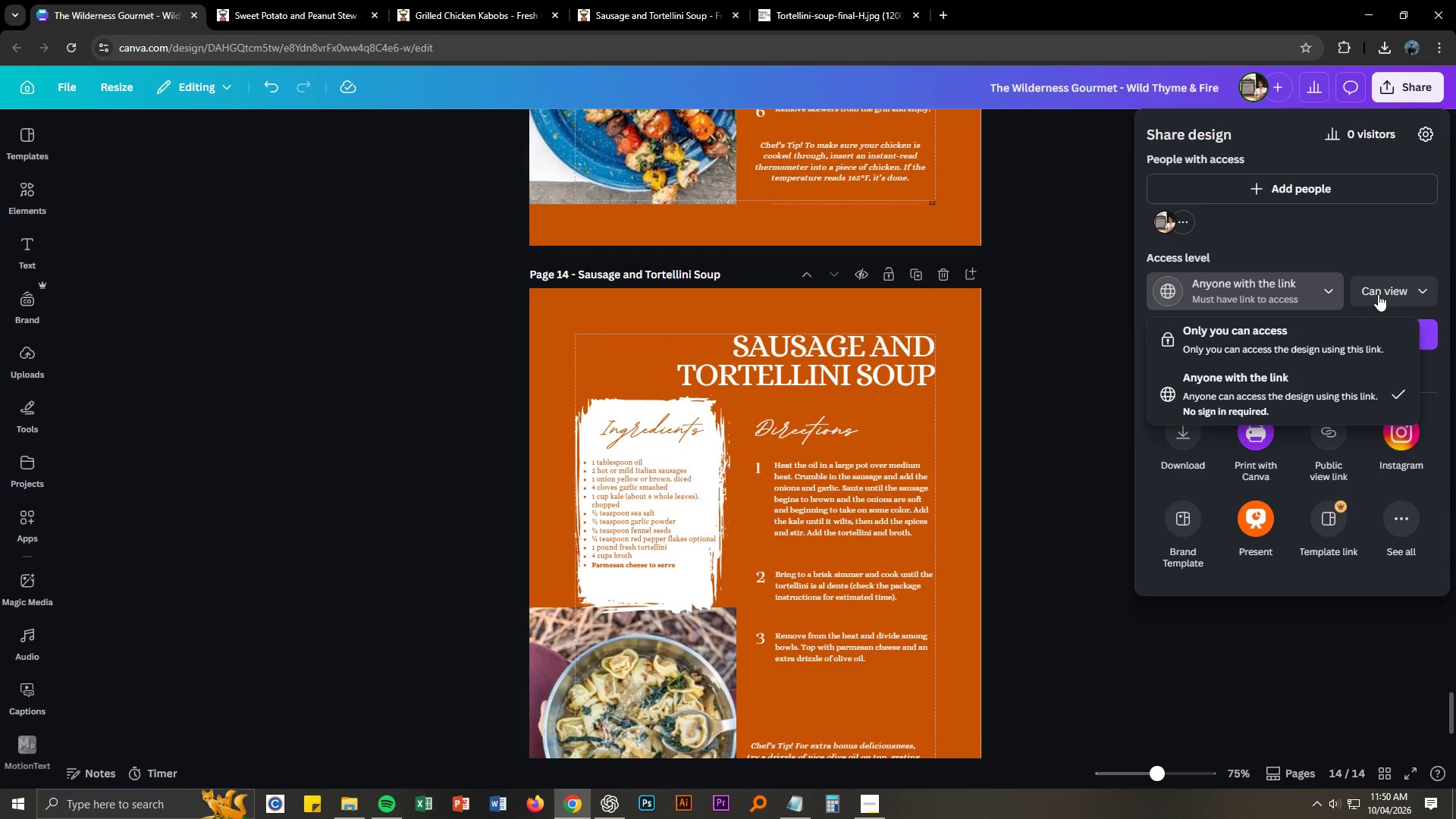 
left_click([1304, 249])
 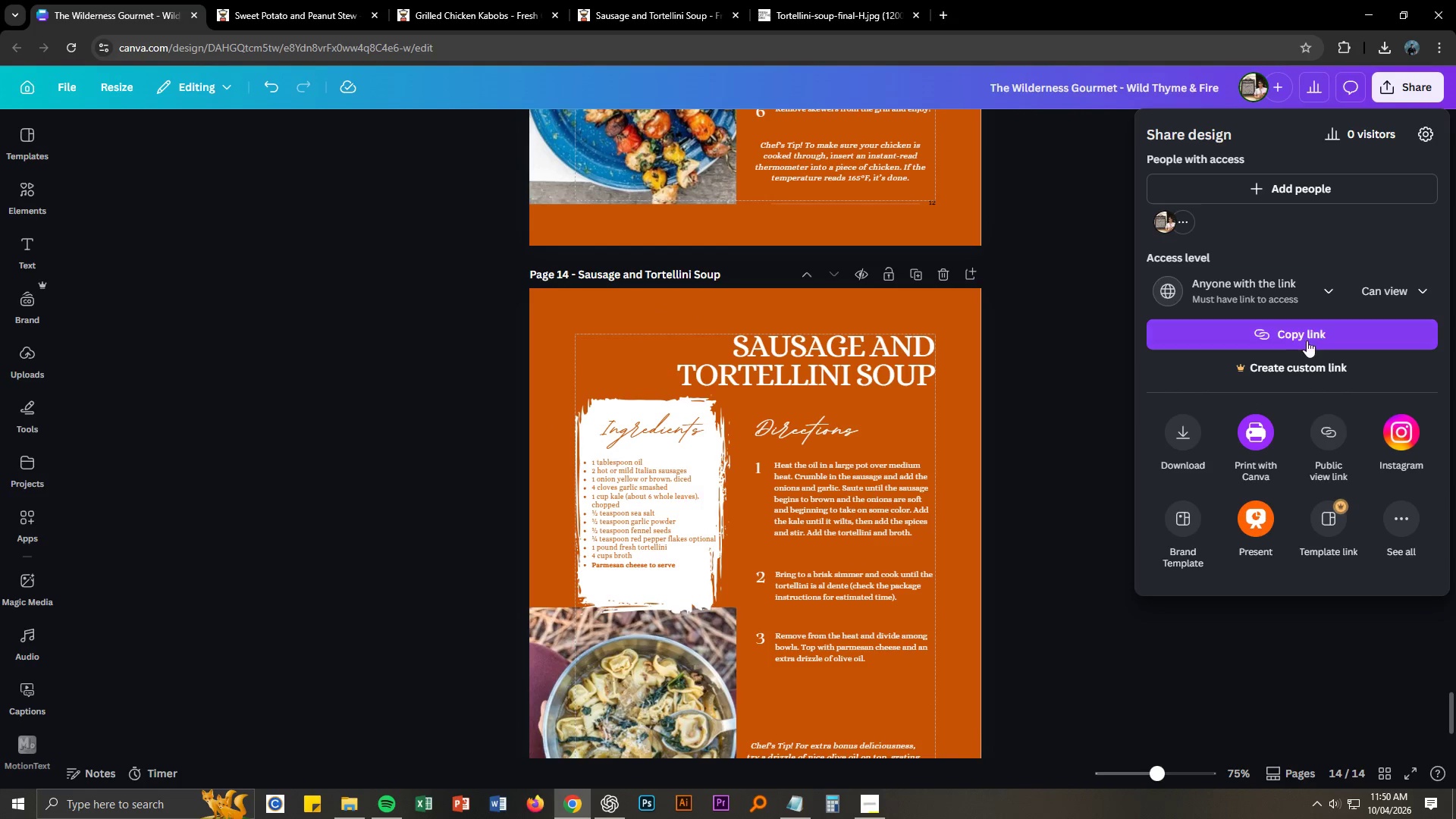 
left_click([1305, 334])
 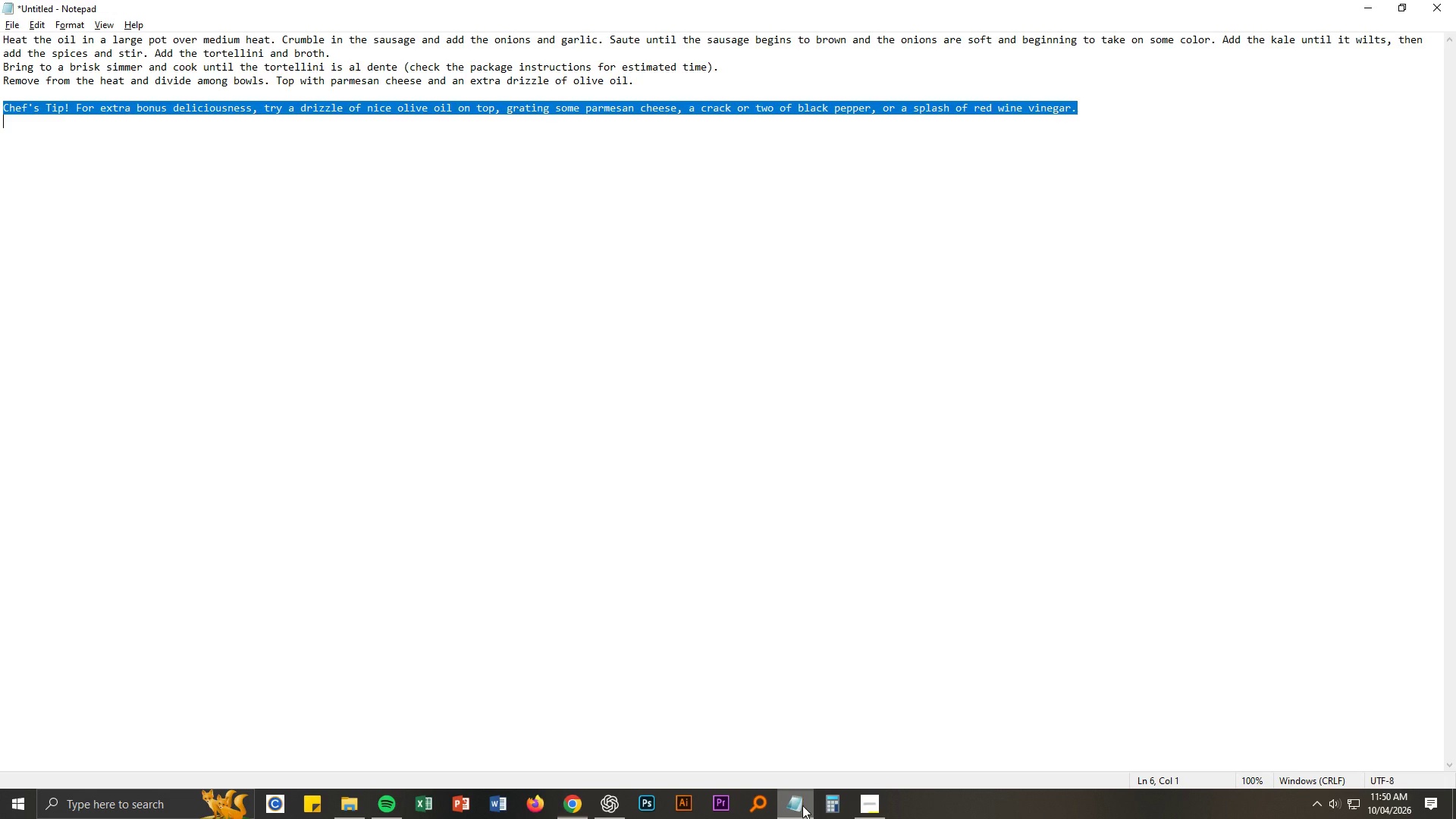 
key(Control+A)
 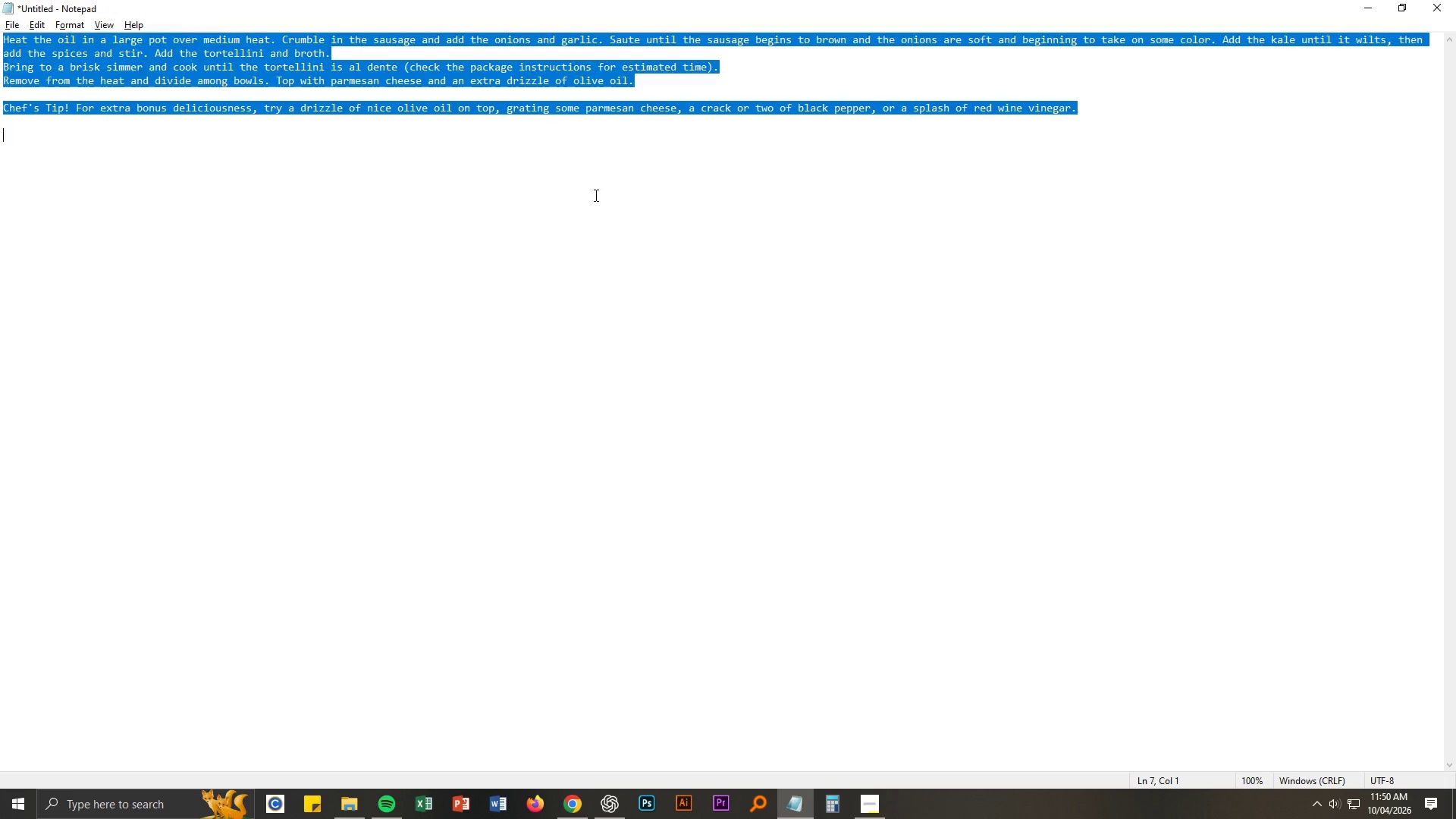 
key(Control+V)
 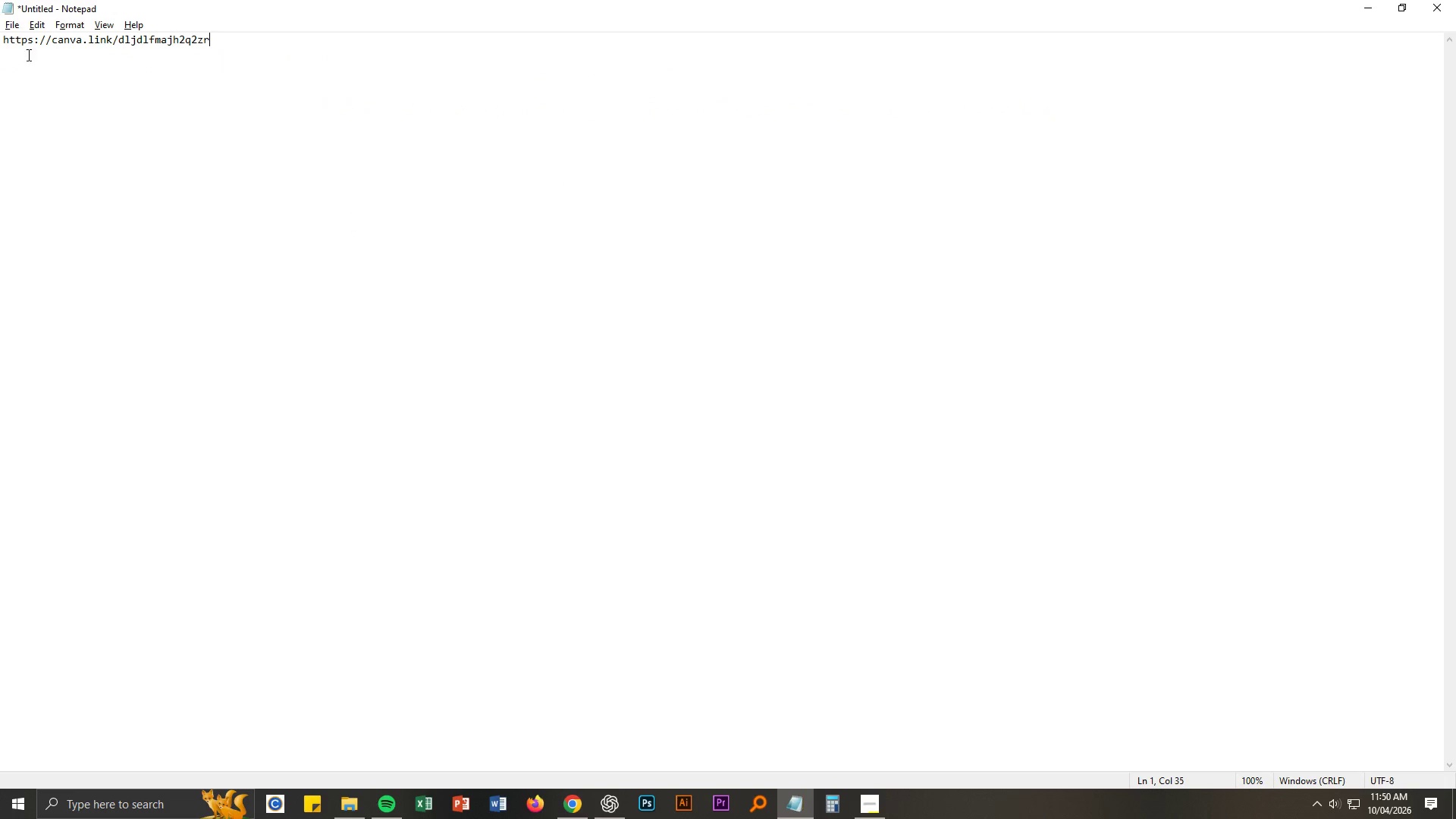 
left_click([0, 40])
 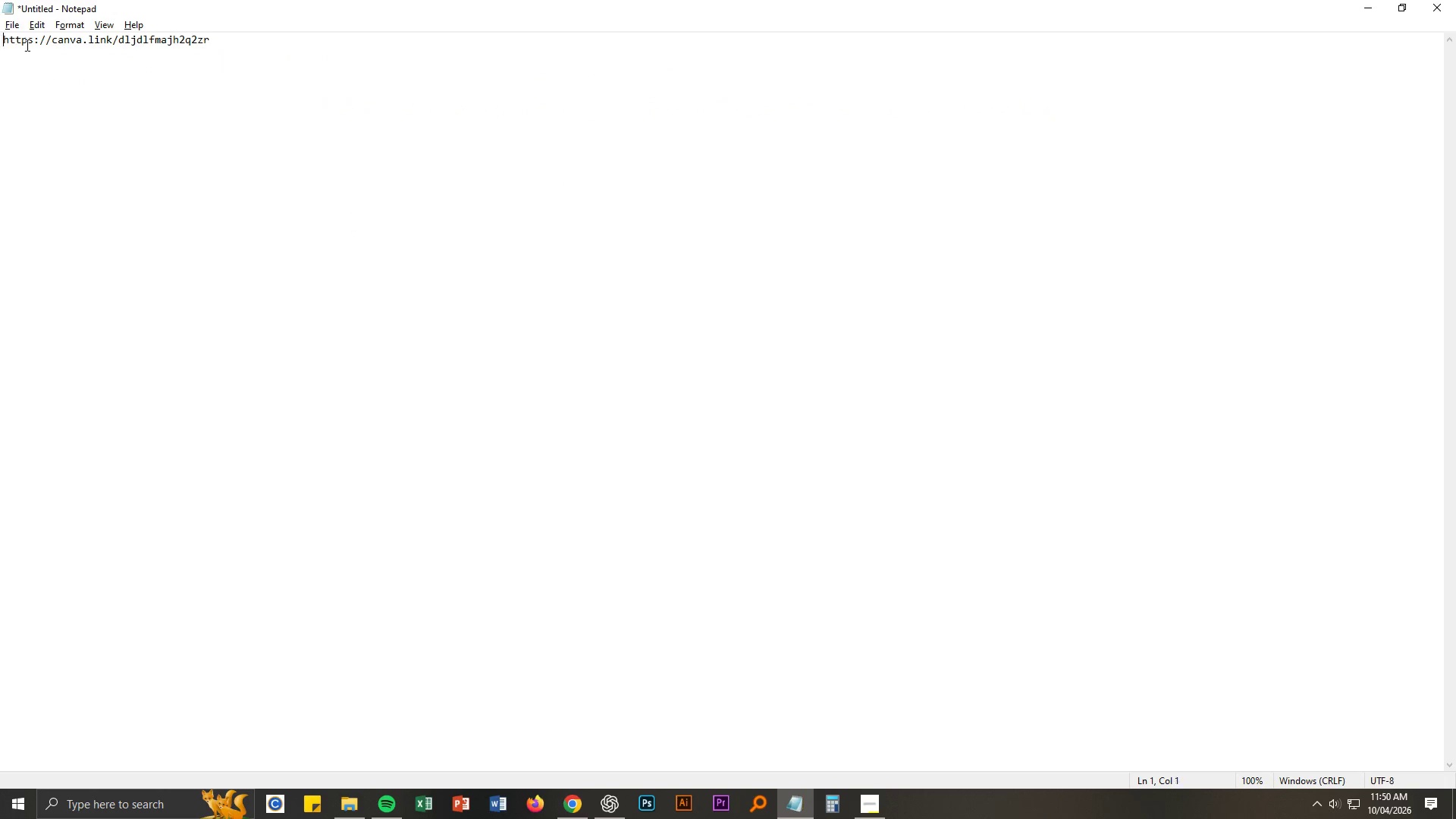 
key(Enter)
 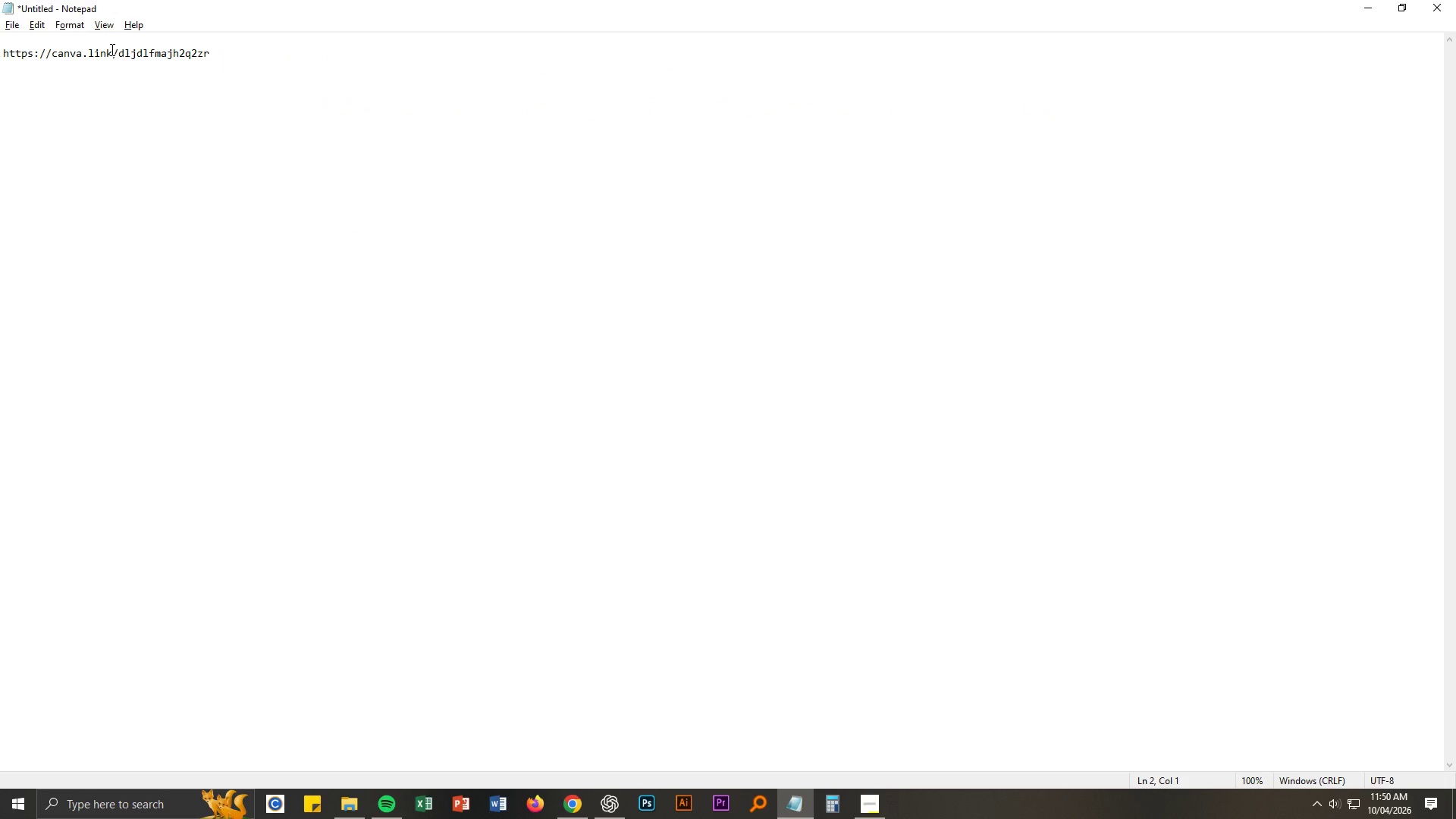 
key(ArrowUp)
 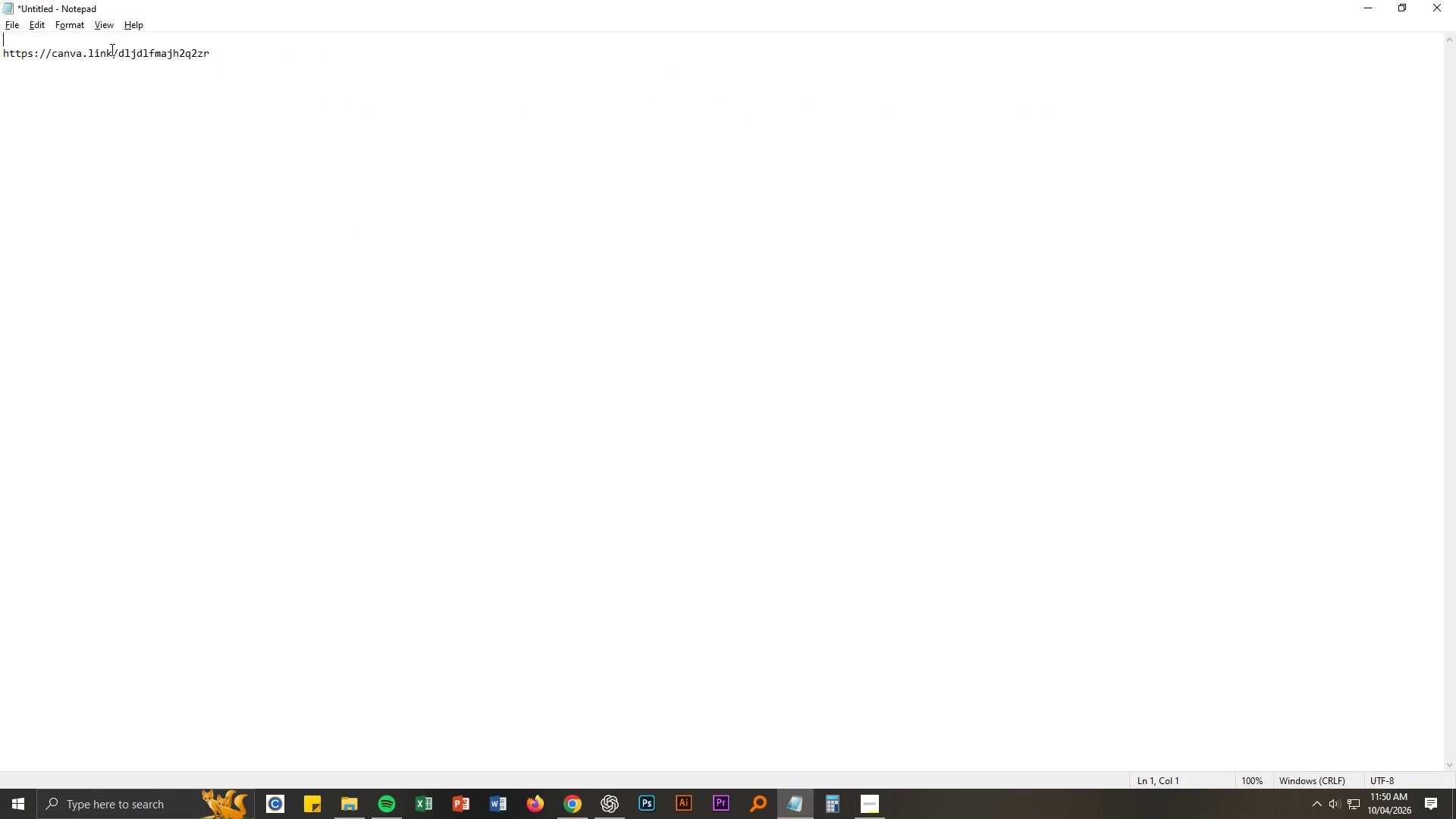 
key(Alt+AltLeft)
 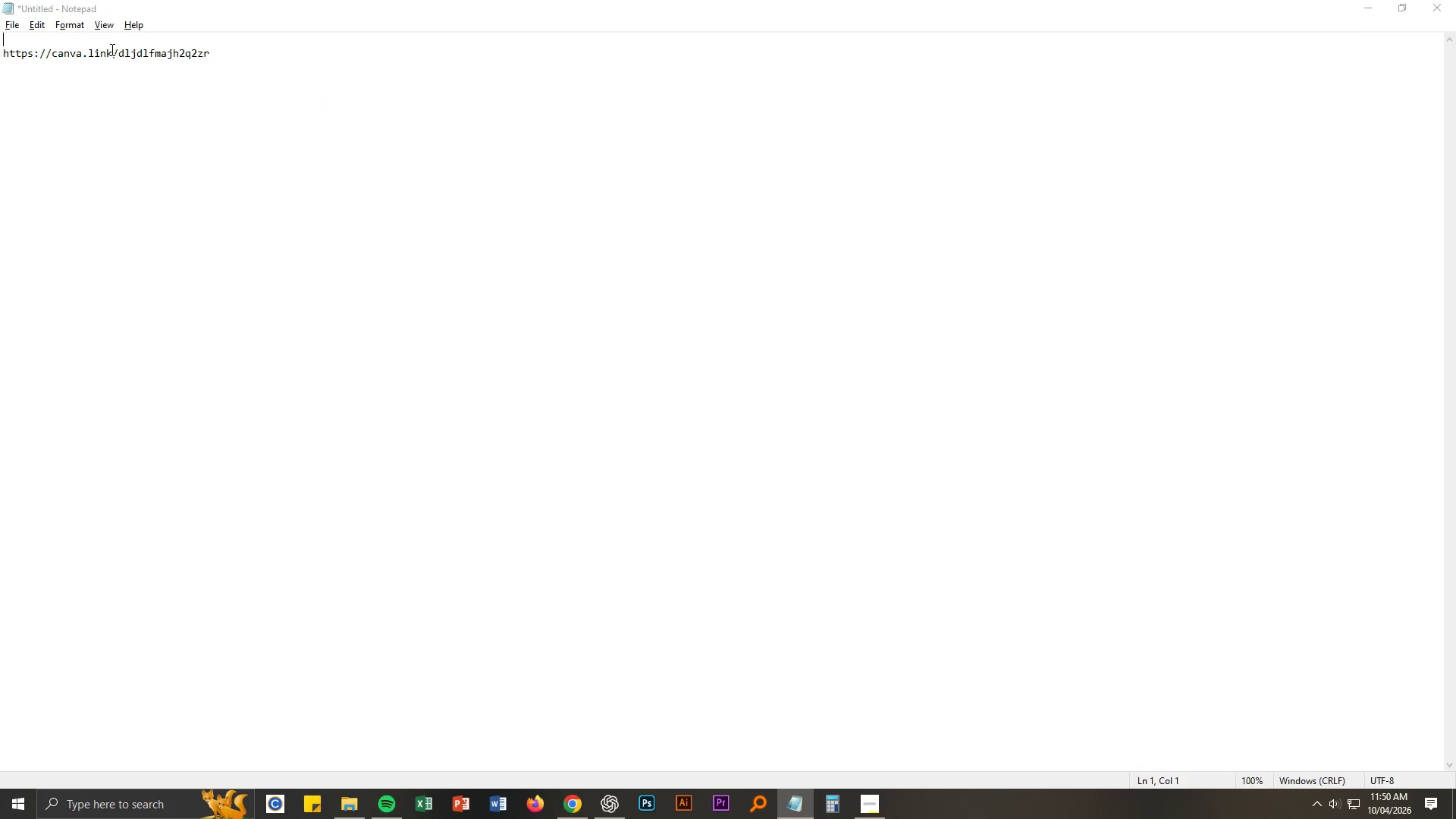 
key(Alt+Tab)
 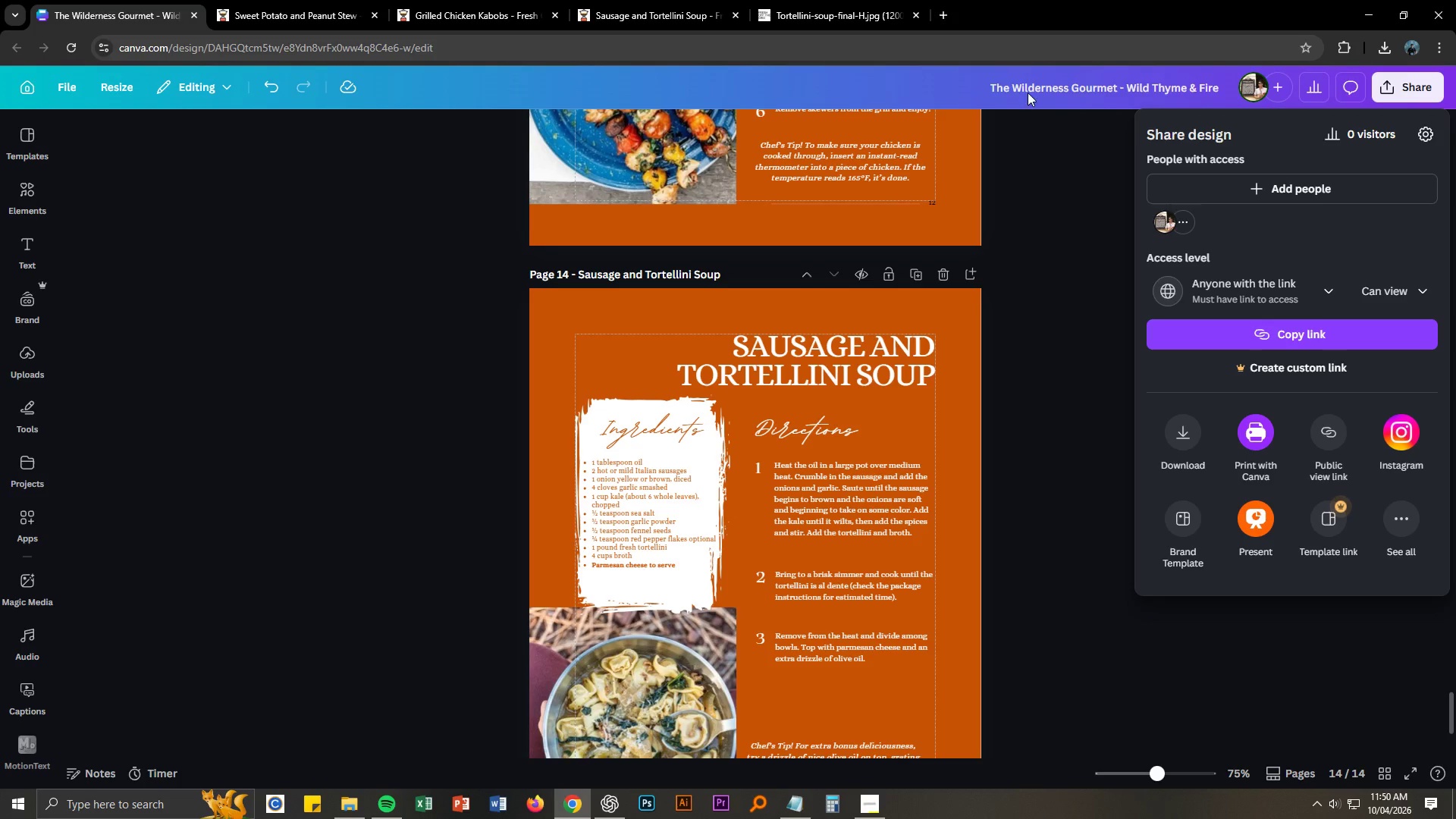 
left_click([1031, 88])
 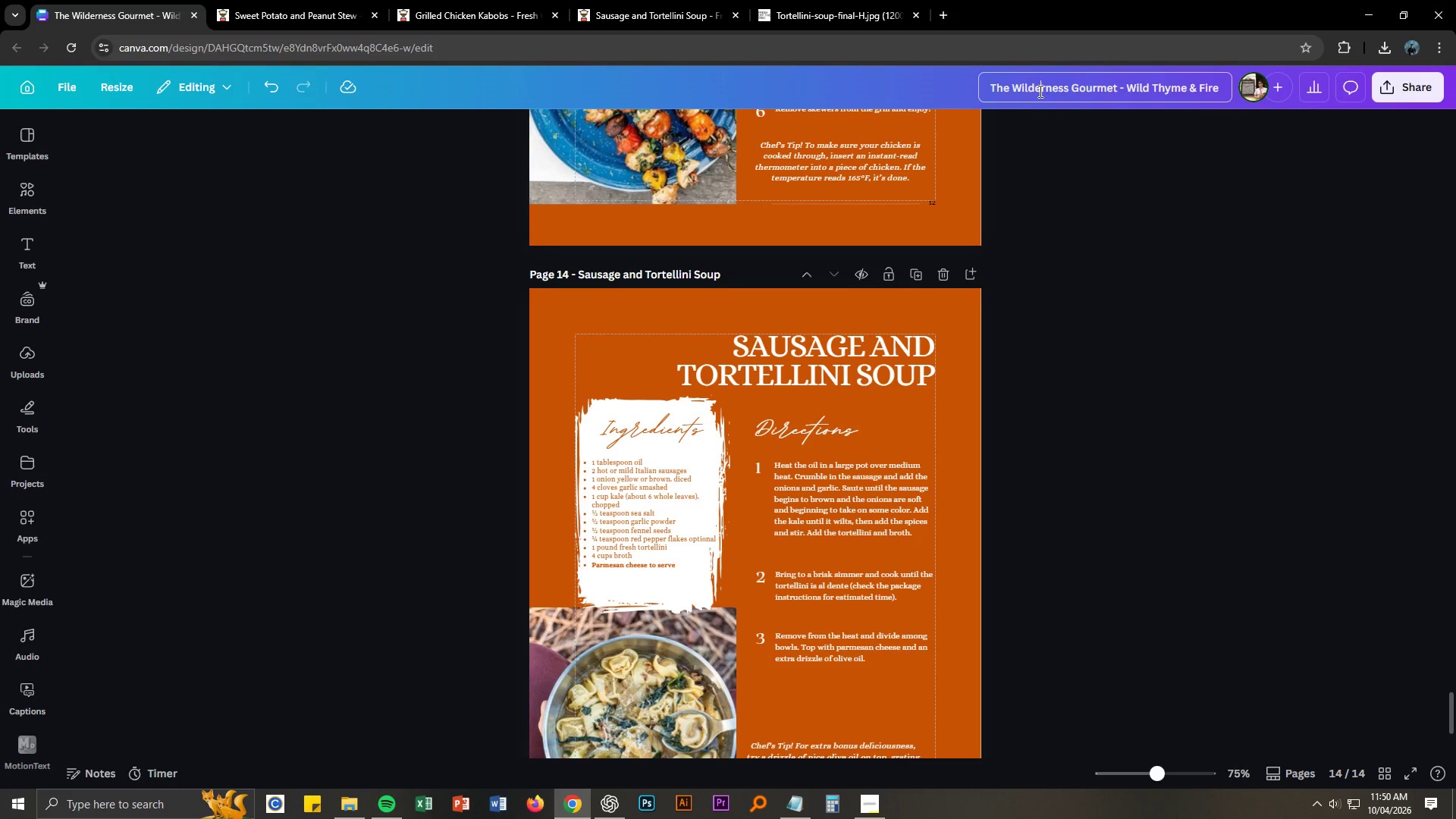 
double_click([1039, 91])
 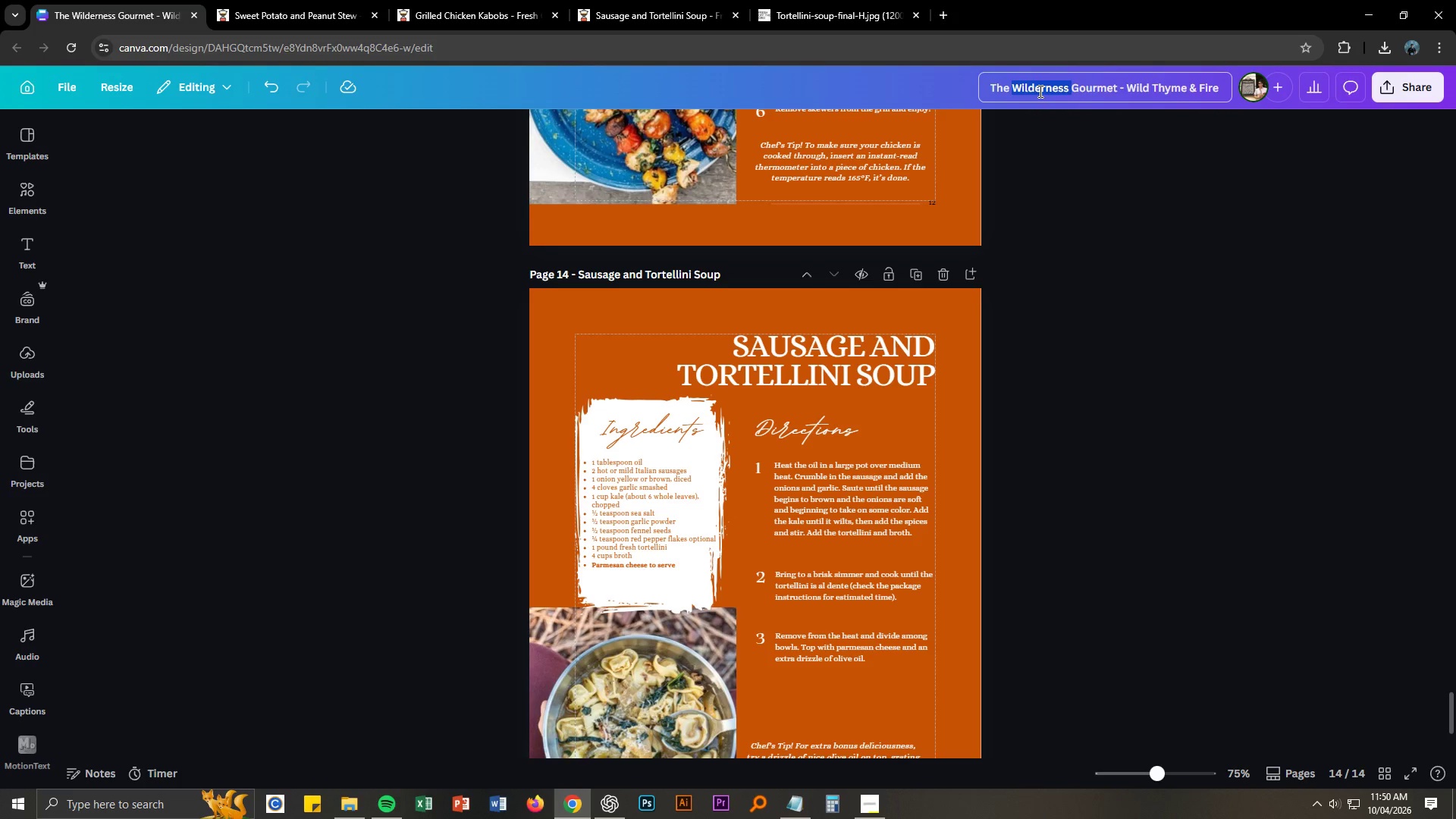 
triple_click([1039, 91])
 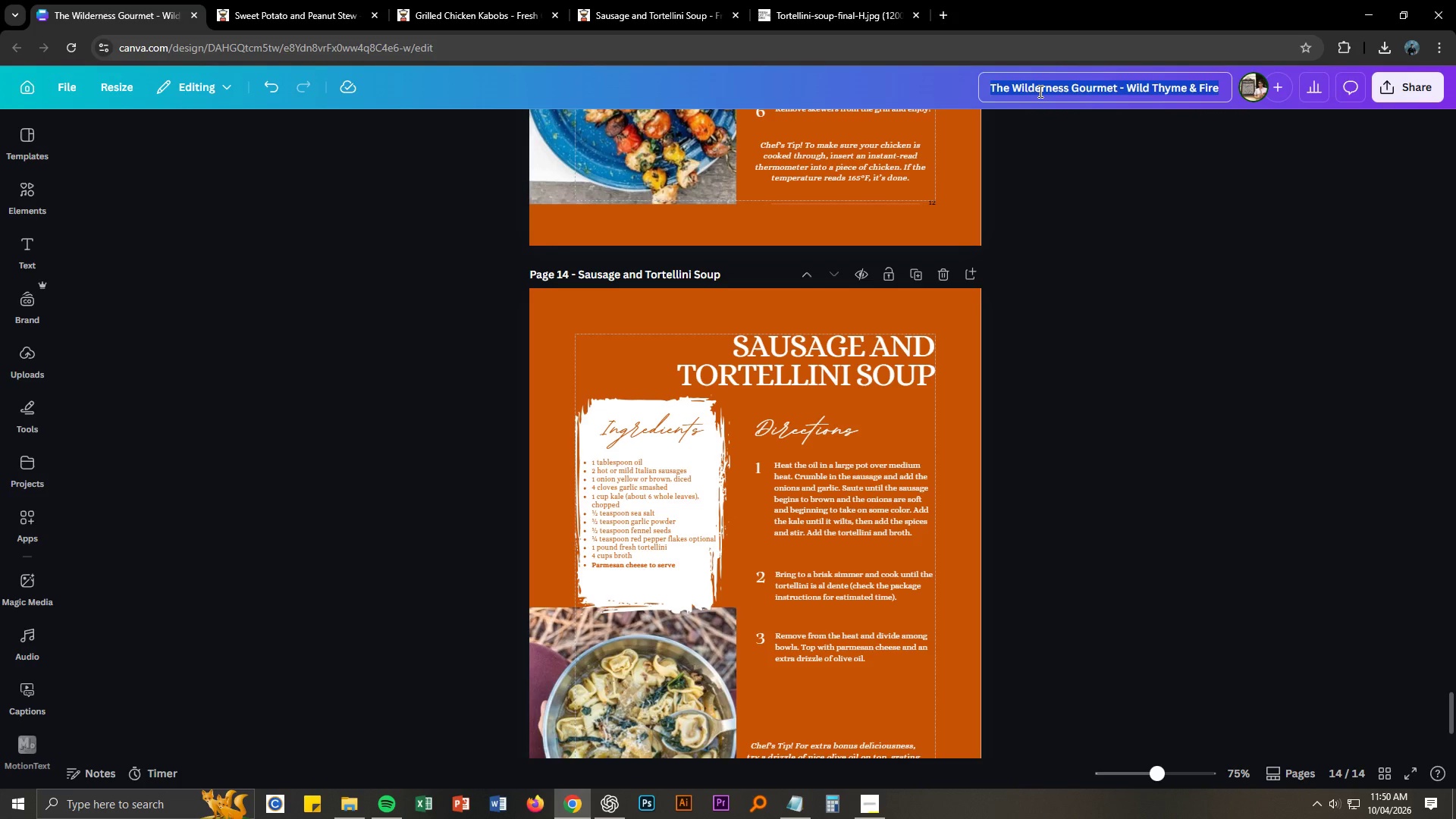 
key(Control+ControlLeft)
 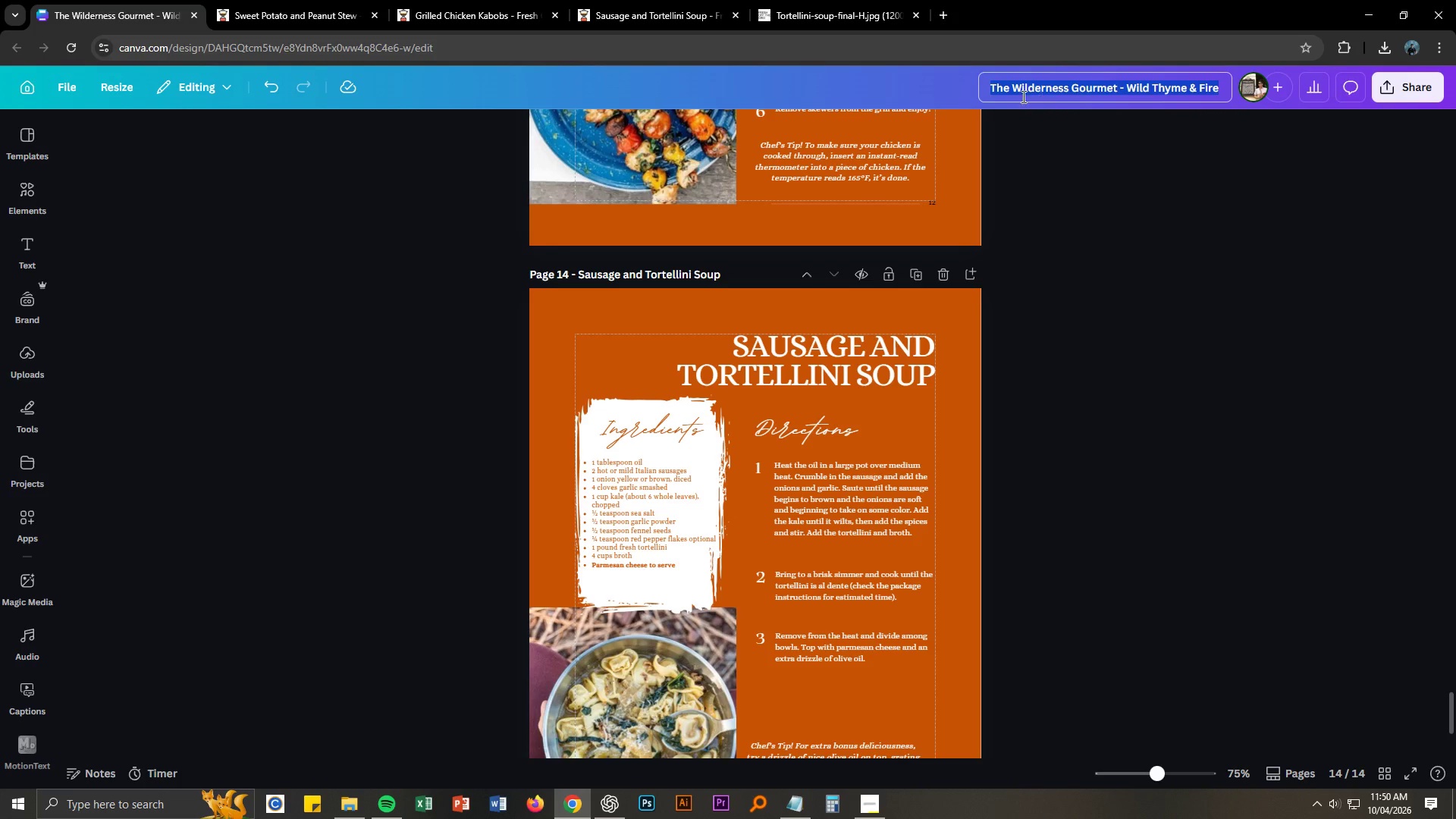 
key(Control+C)
 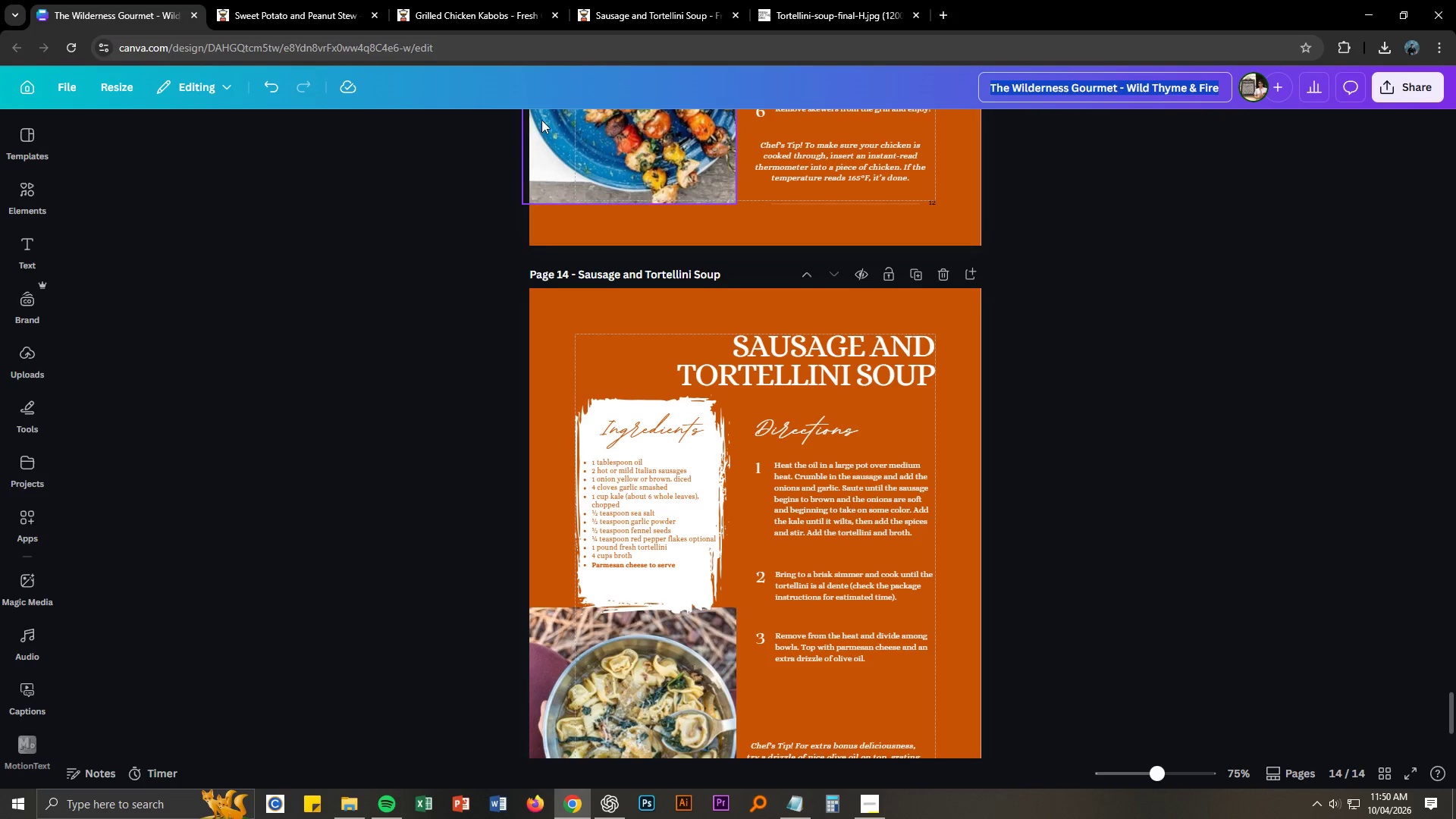 
key(Alt+AltLeft)
 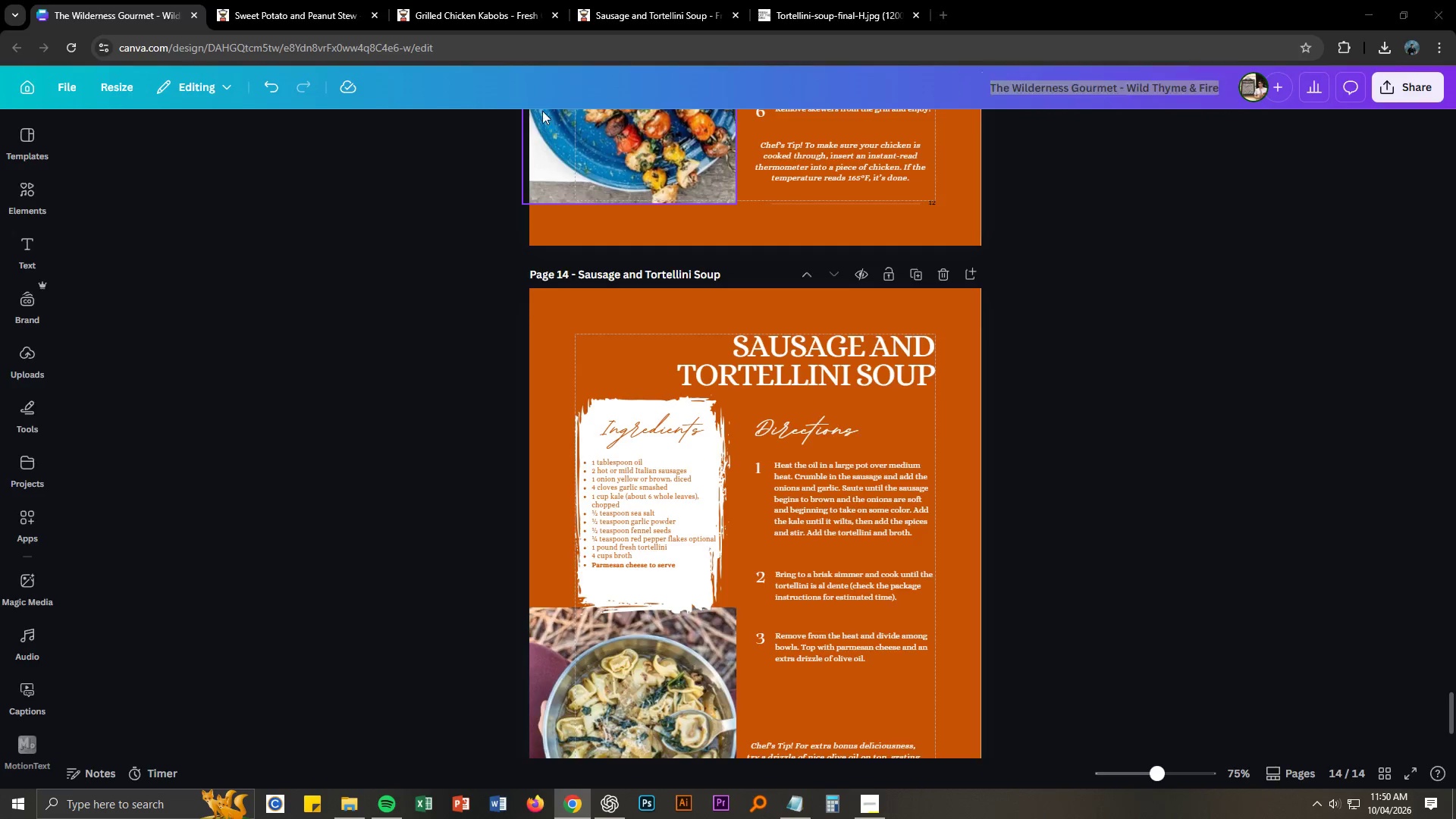 
key(Alt+Tab)
 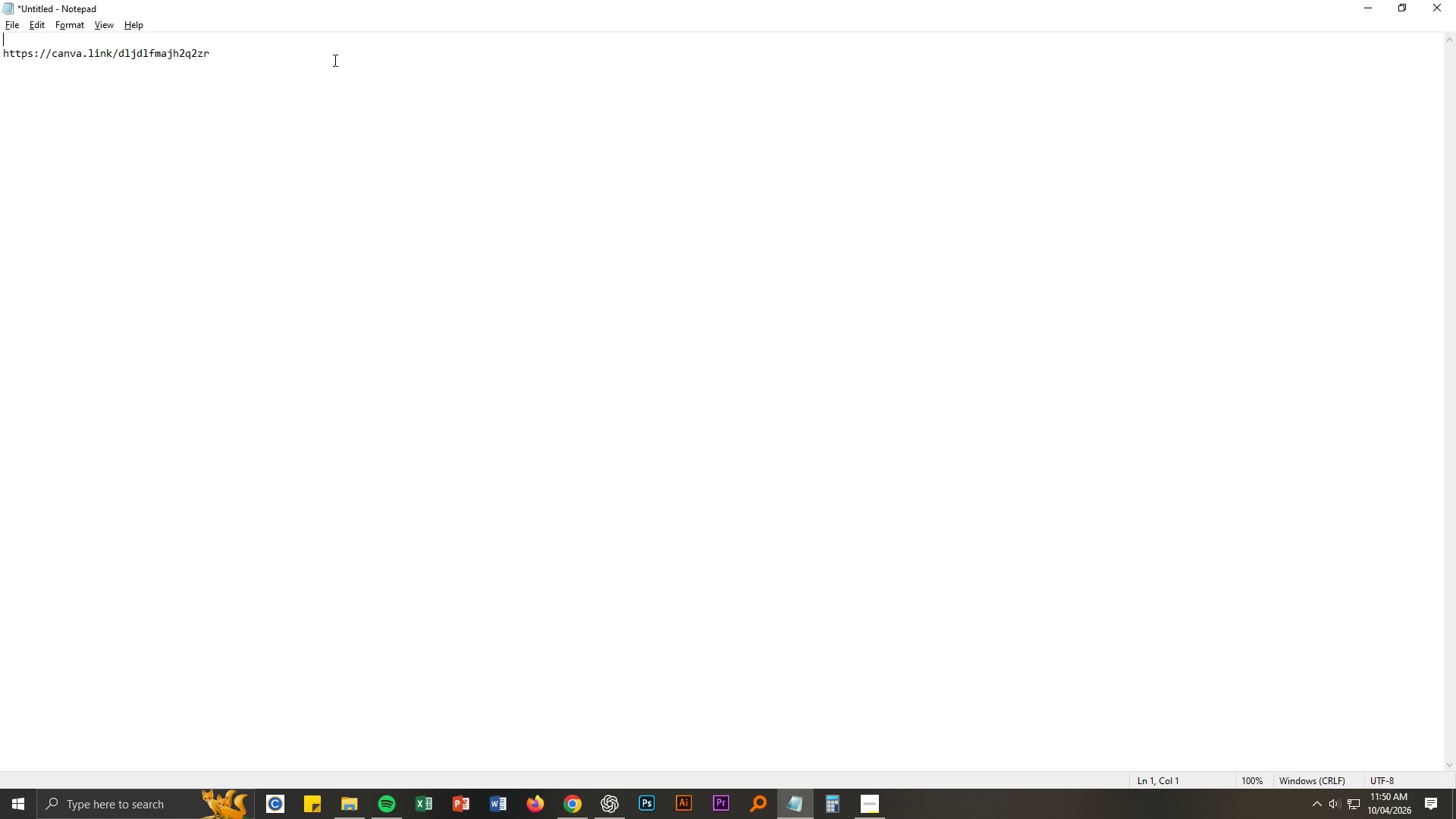 
key(Control+ControlLeft)
 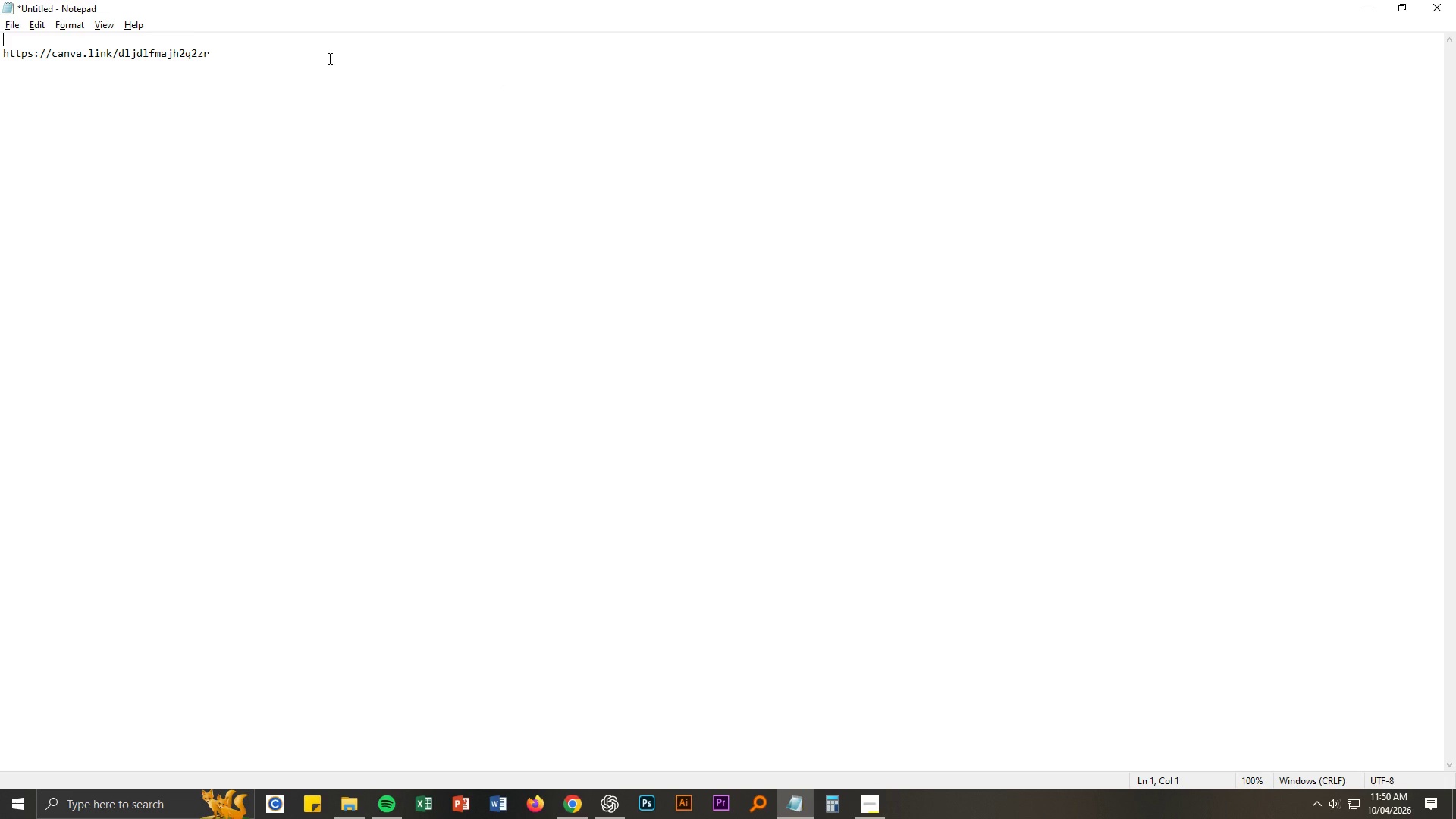 
key(Control+V)
 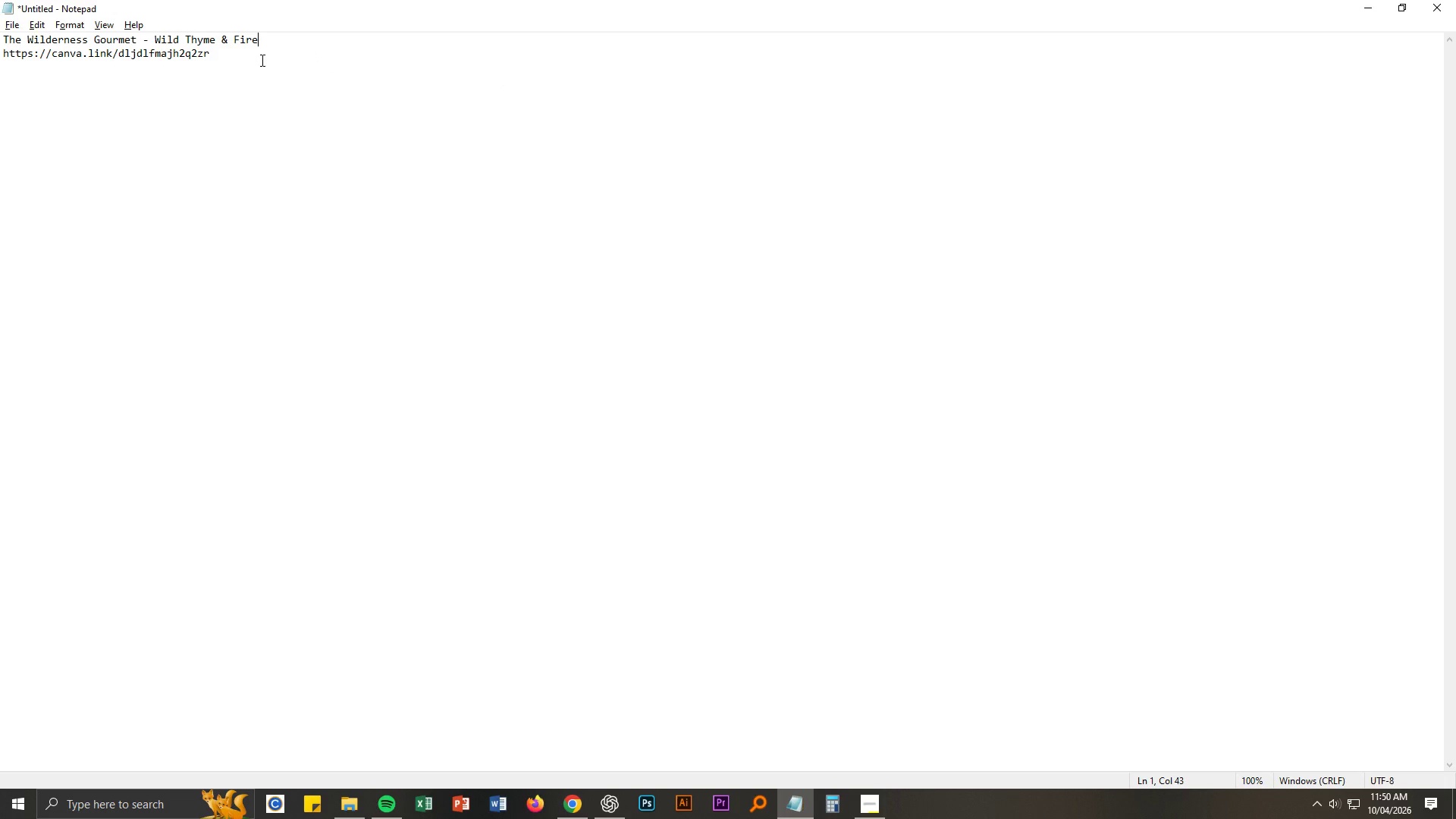 
left_click([258, 56])
 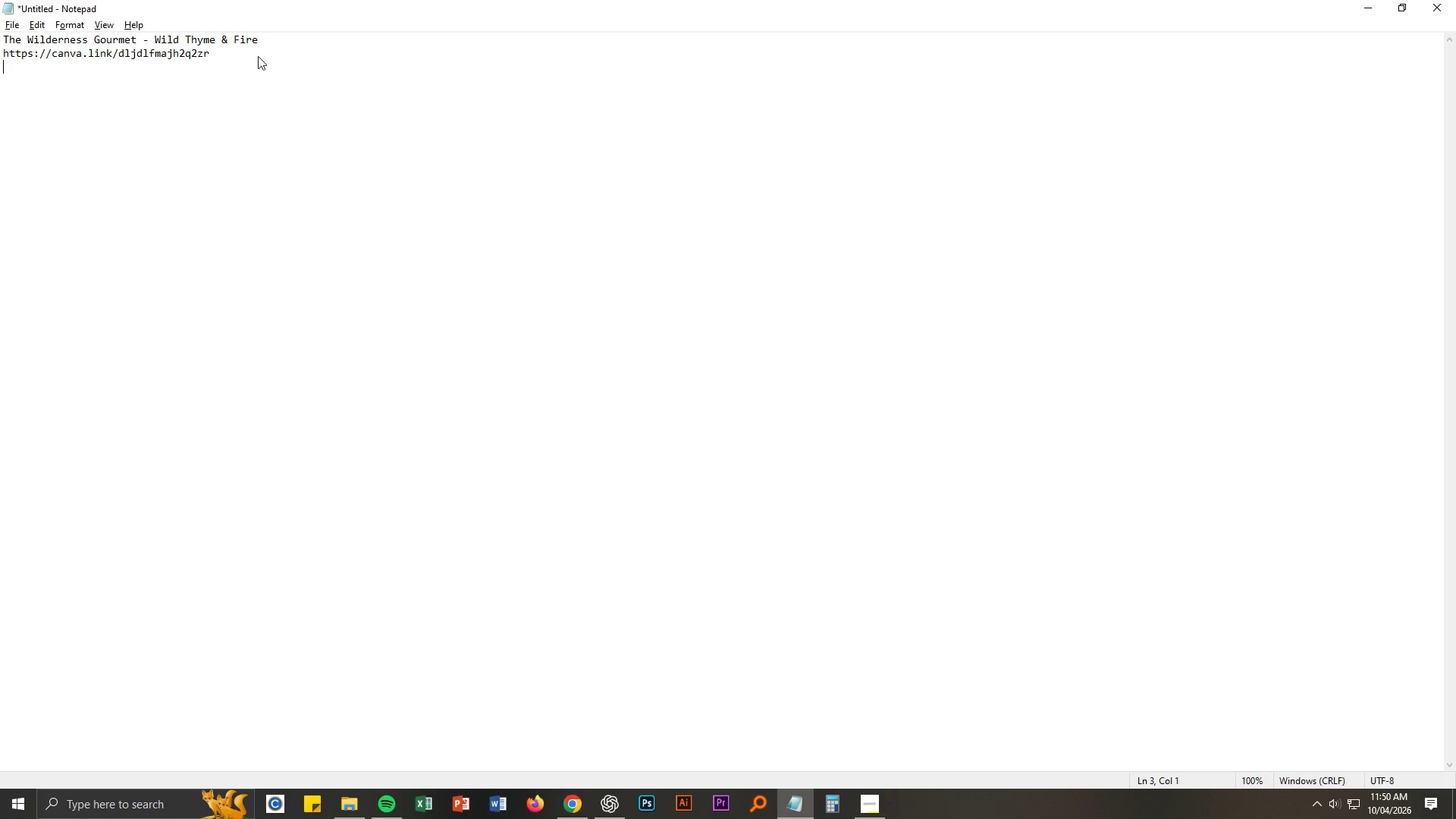 
key(Enter)
 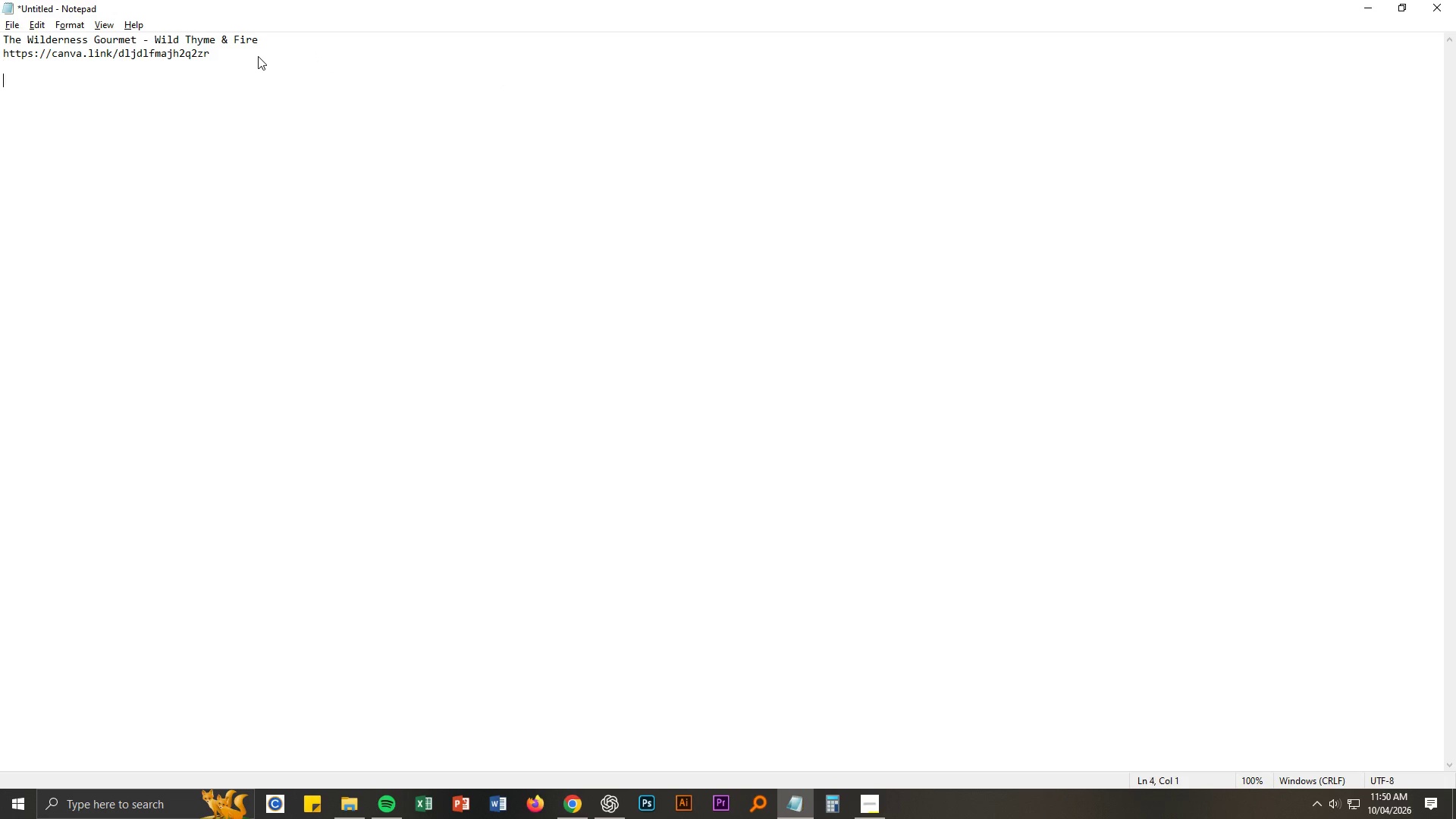 
key(Enter)
 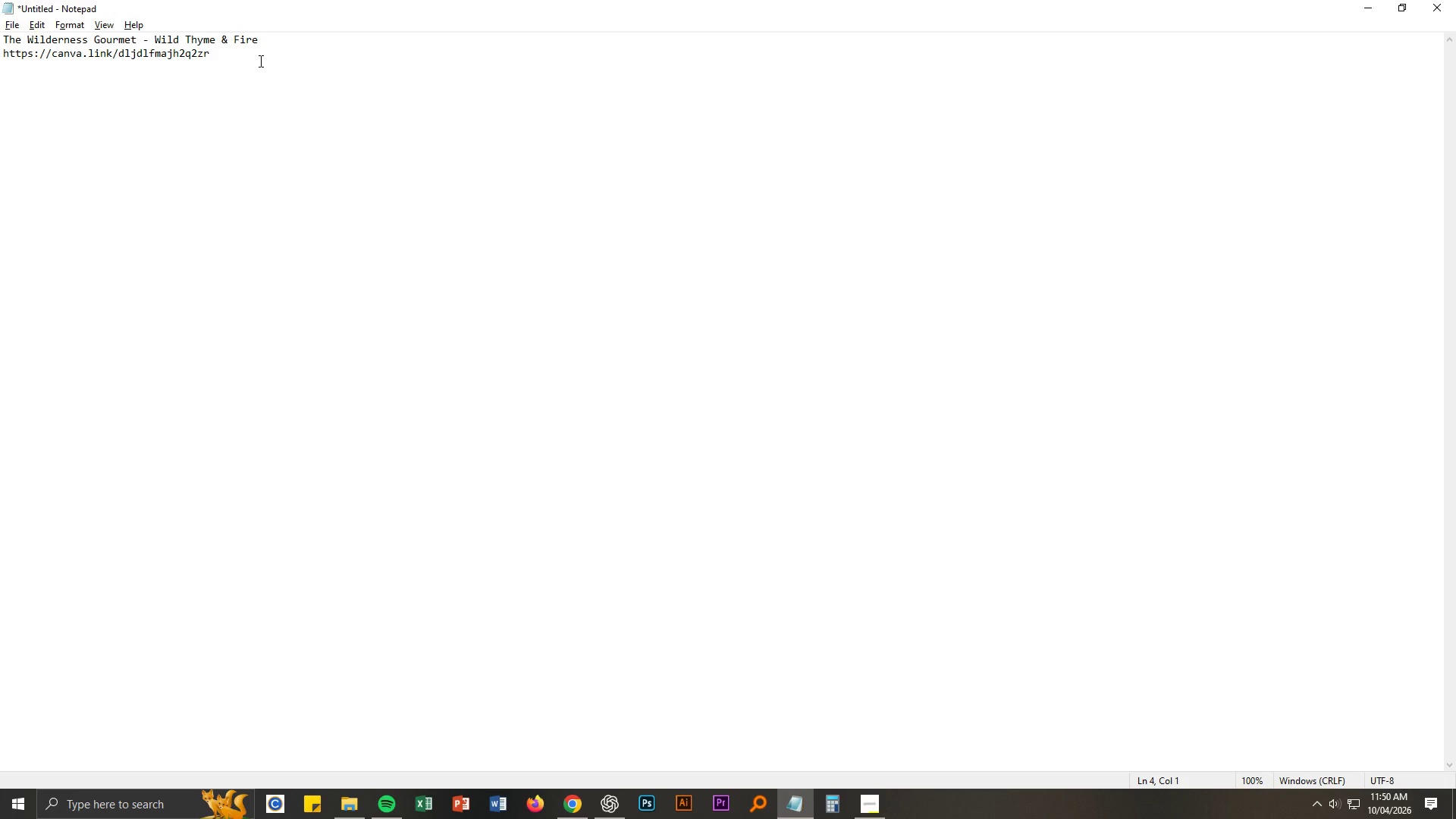 
key(Alt+AltLeft)
 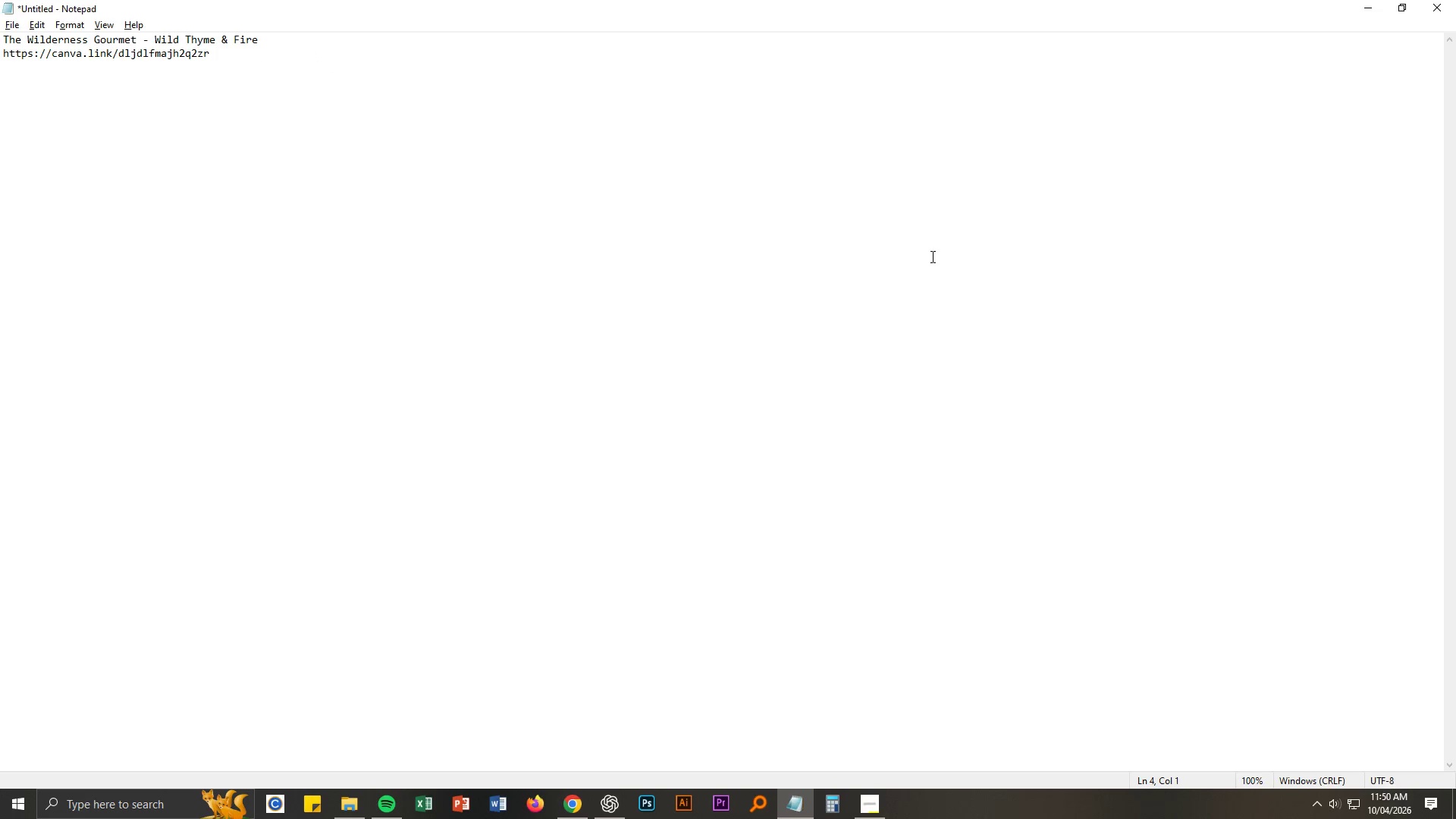 
key(Alt+Tab)
 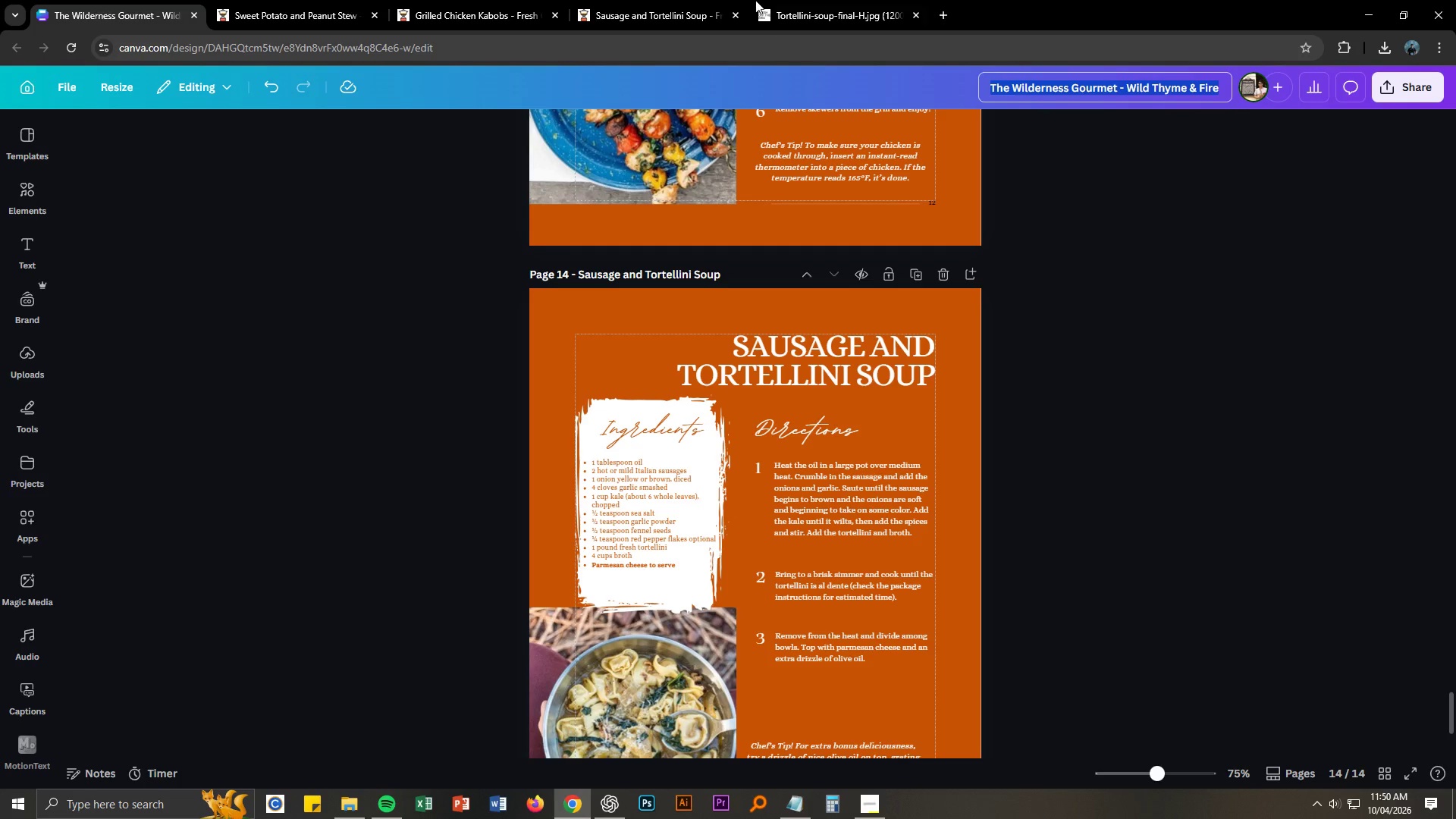 
left_click([789, 0])
 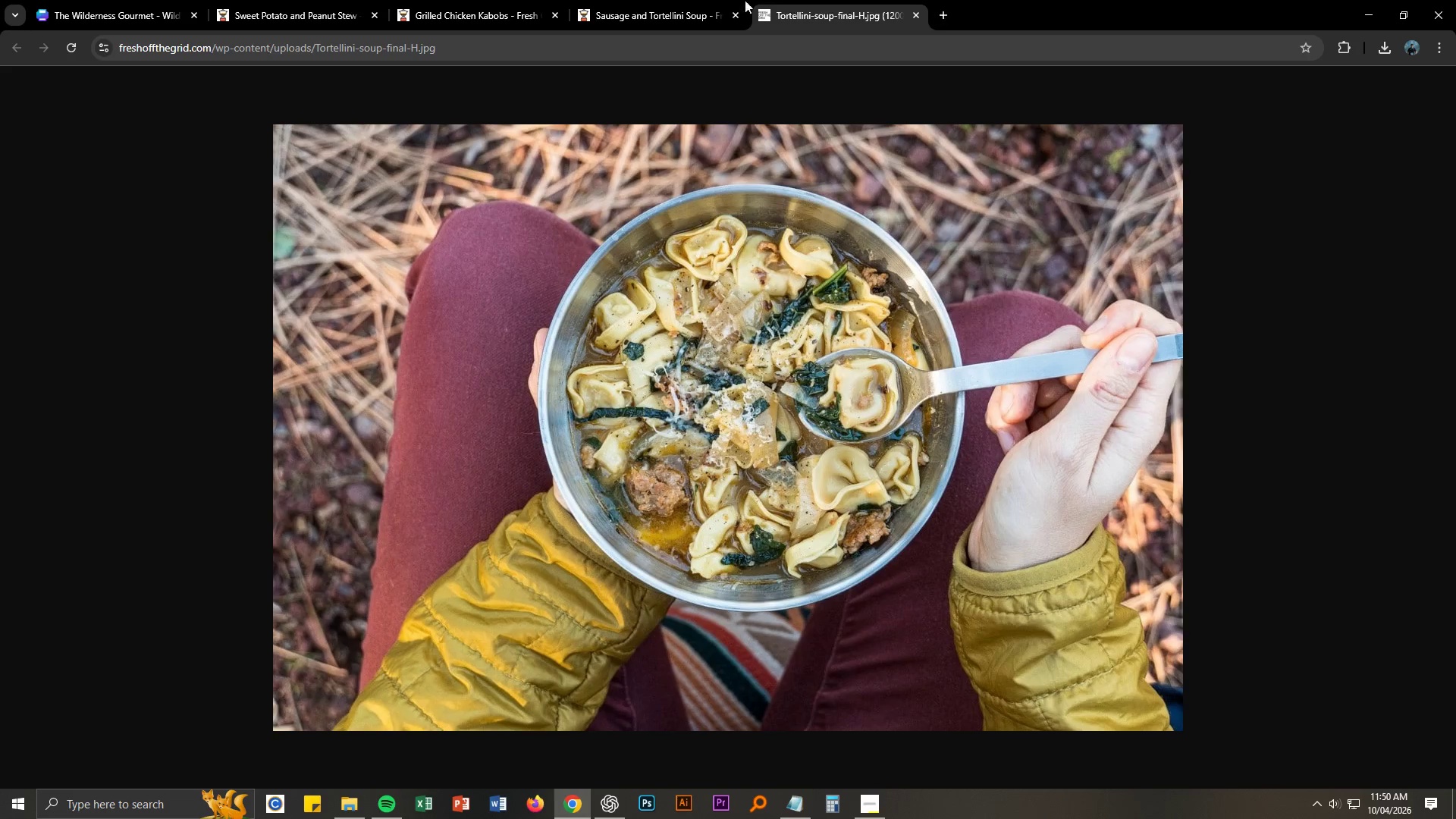 
left_click([682, 0])
 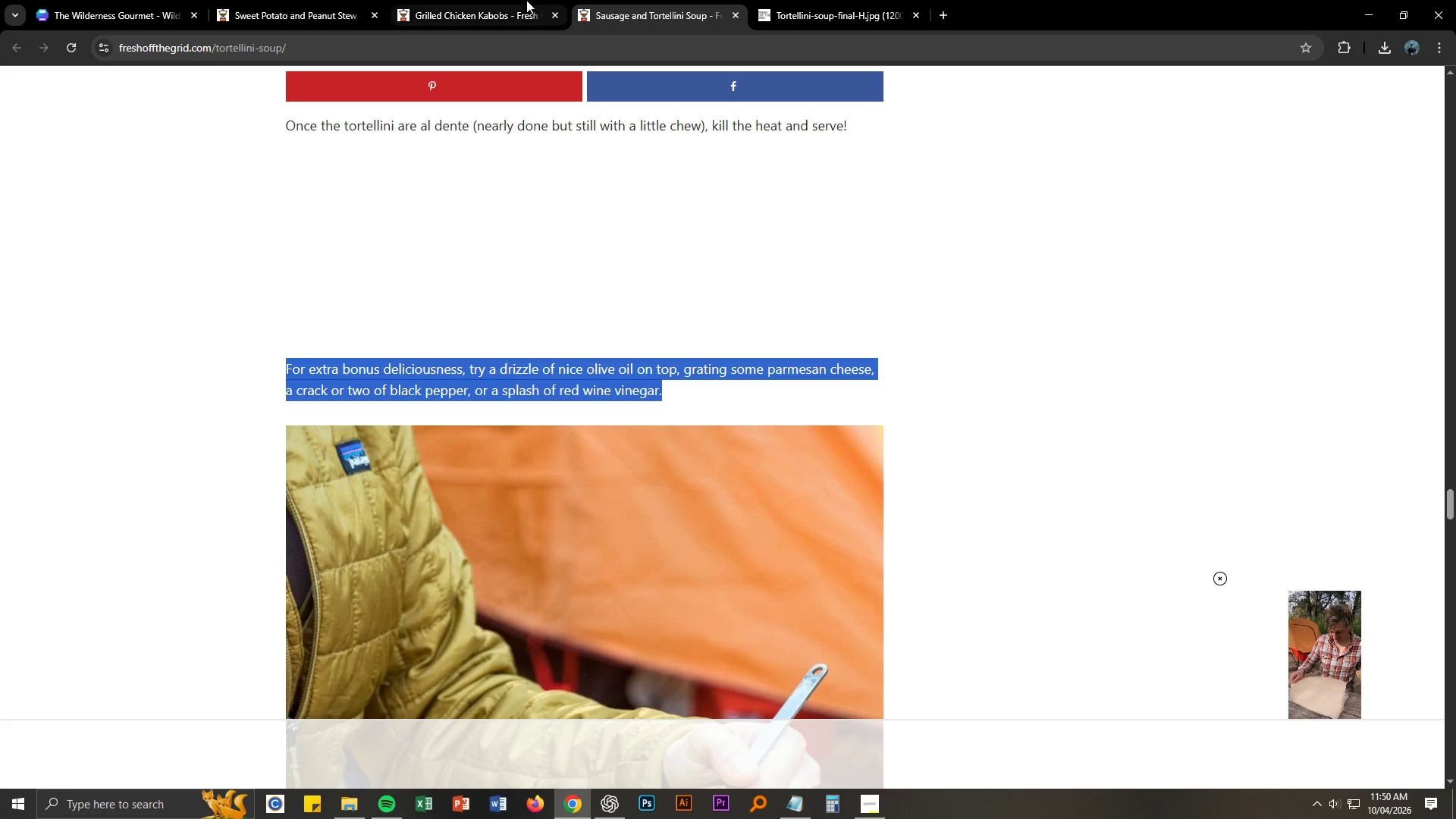 
left_click([526, 0])
 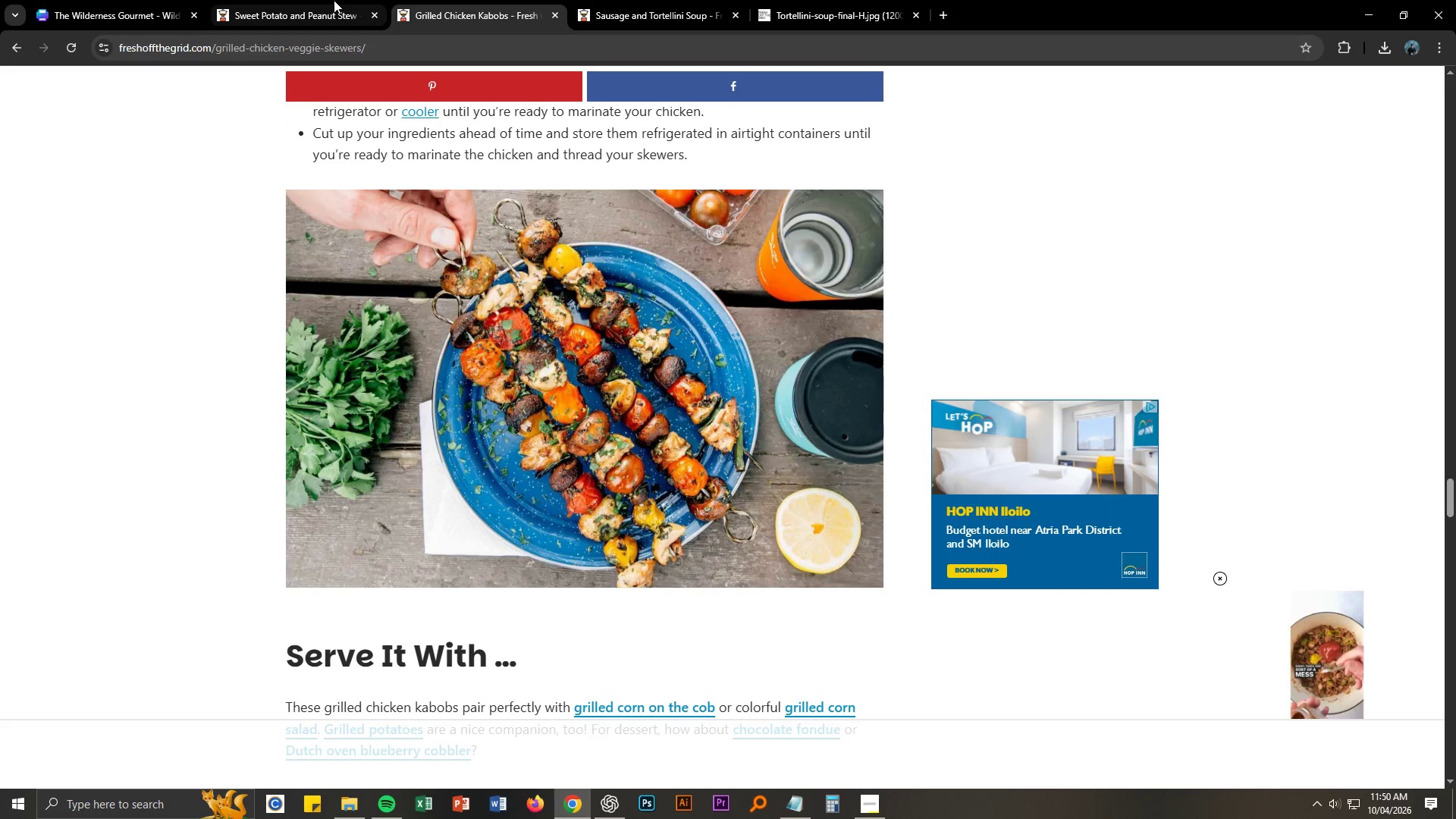 
left_click([325, 0])
 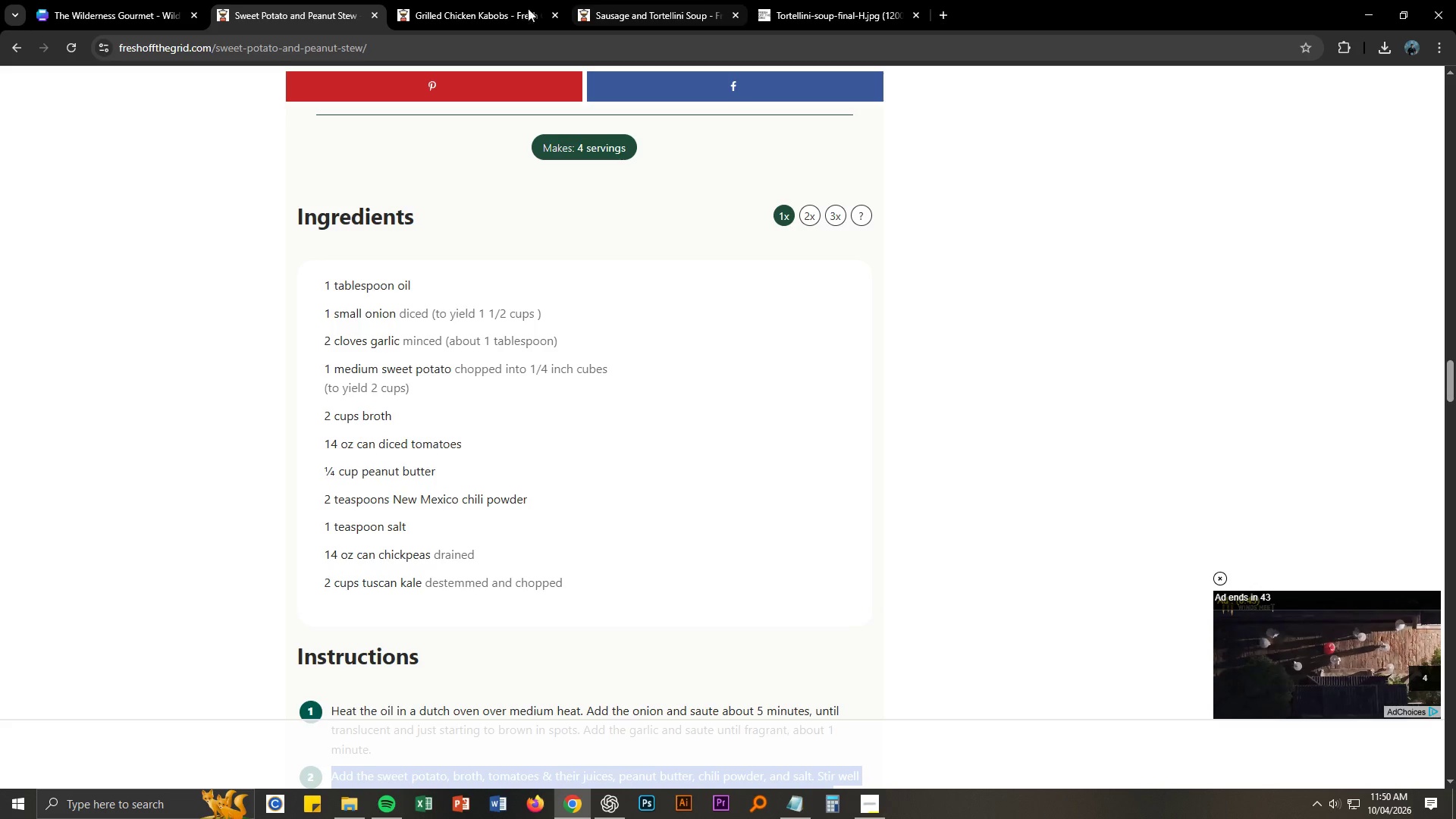 
left_click([138, 0])
 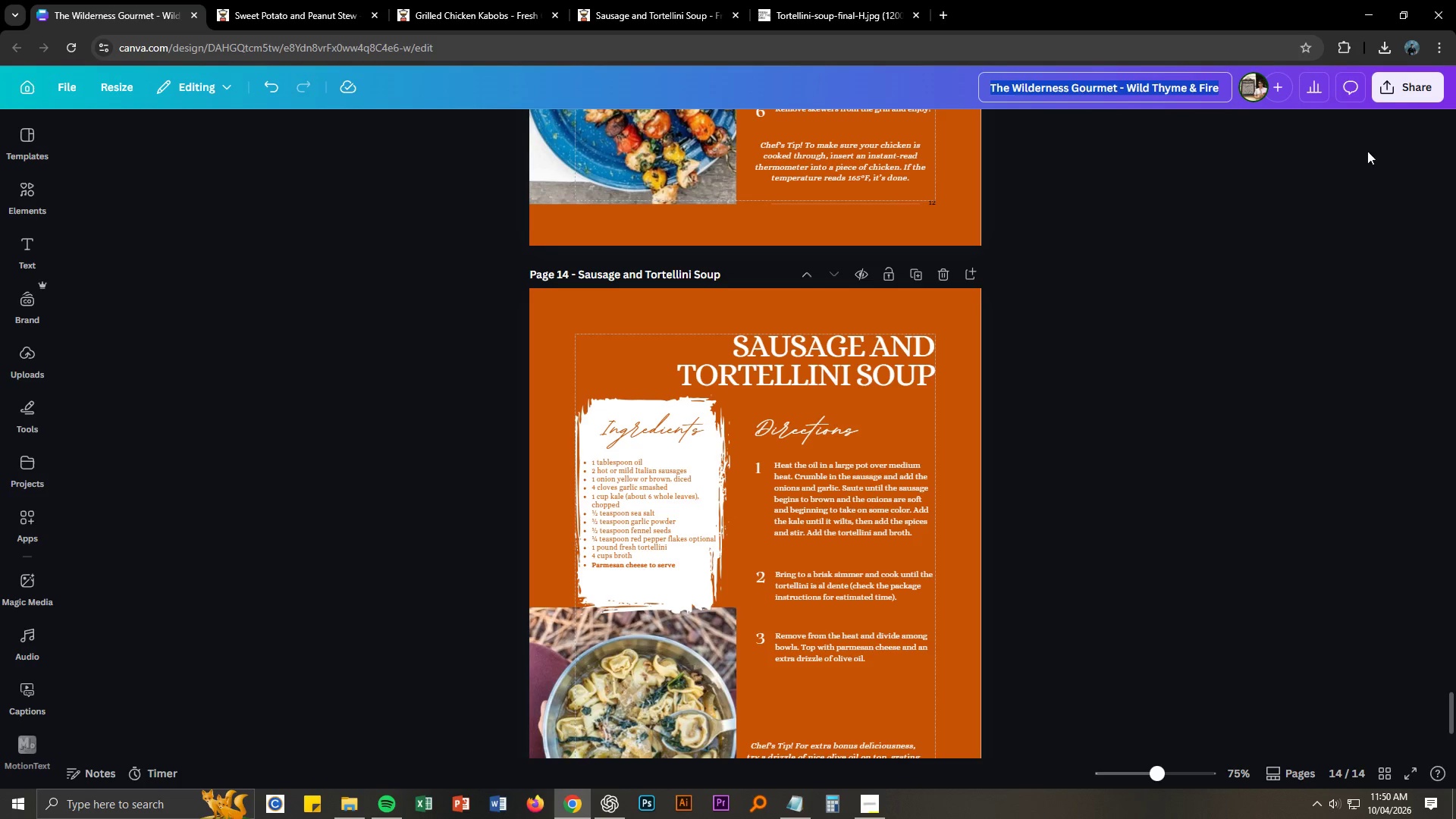 
left_click([1407, 86])
 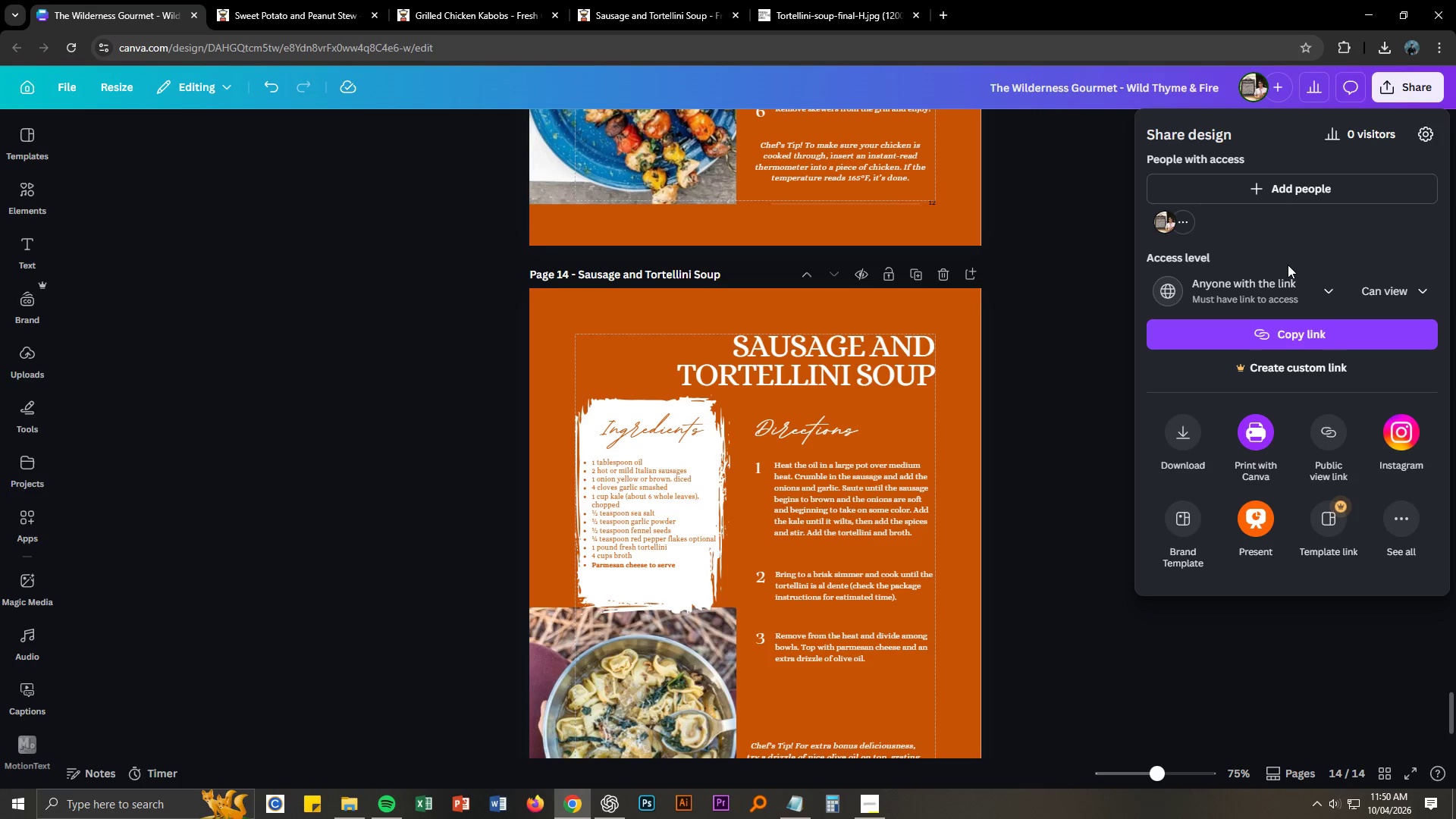 
left_click([1307, 184])
 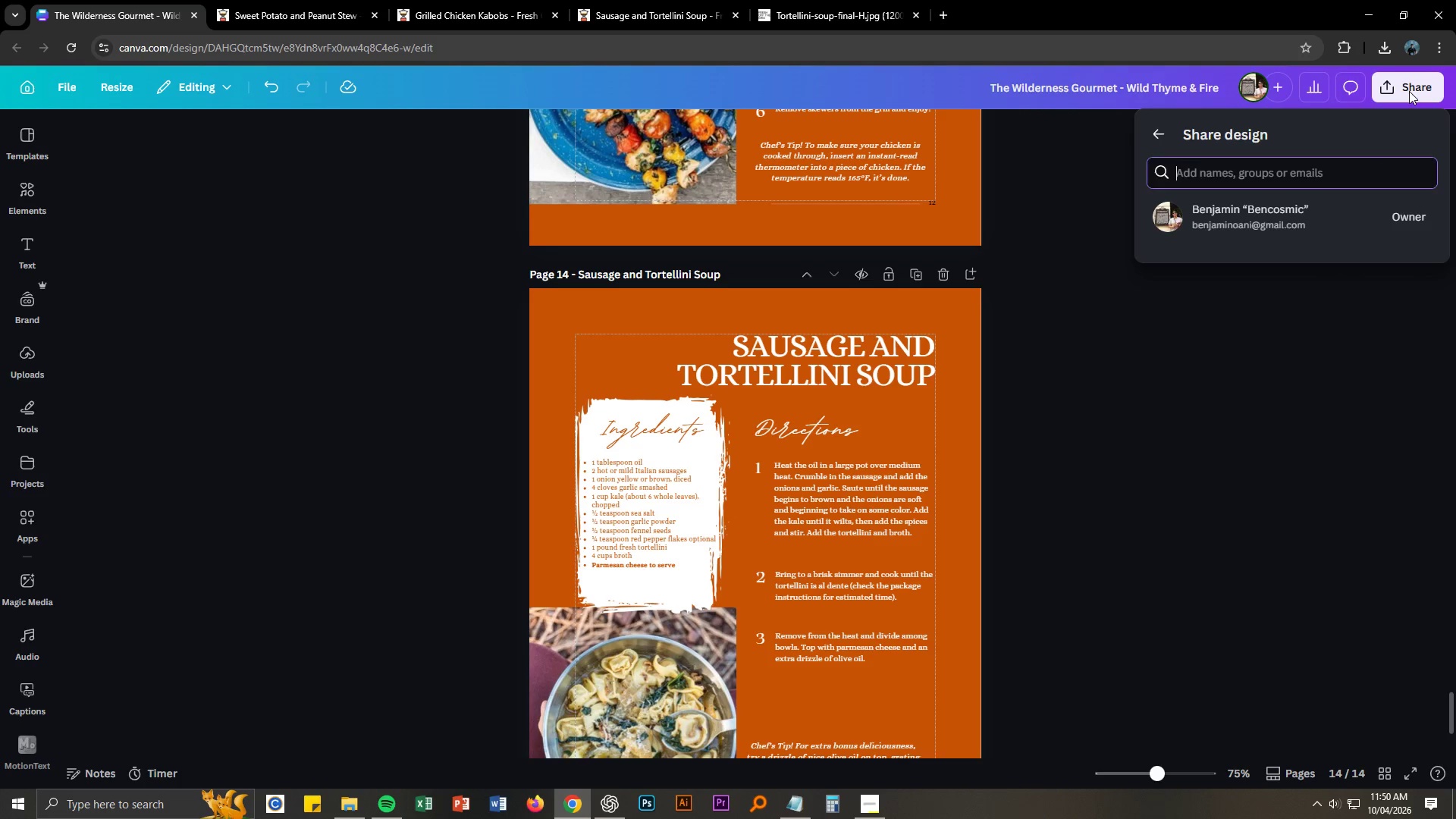 
double_click([1408, 97])
 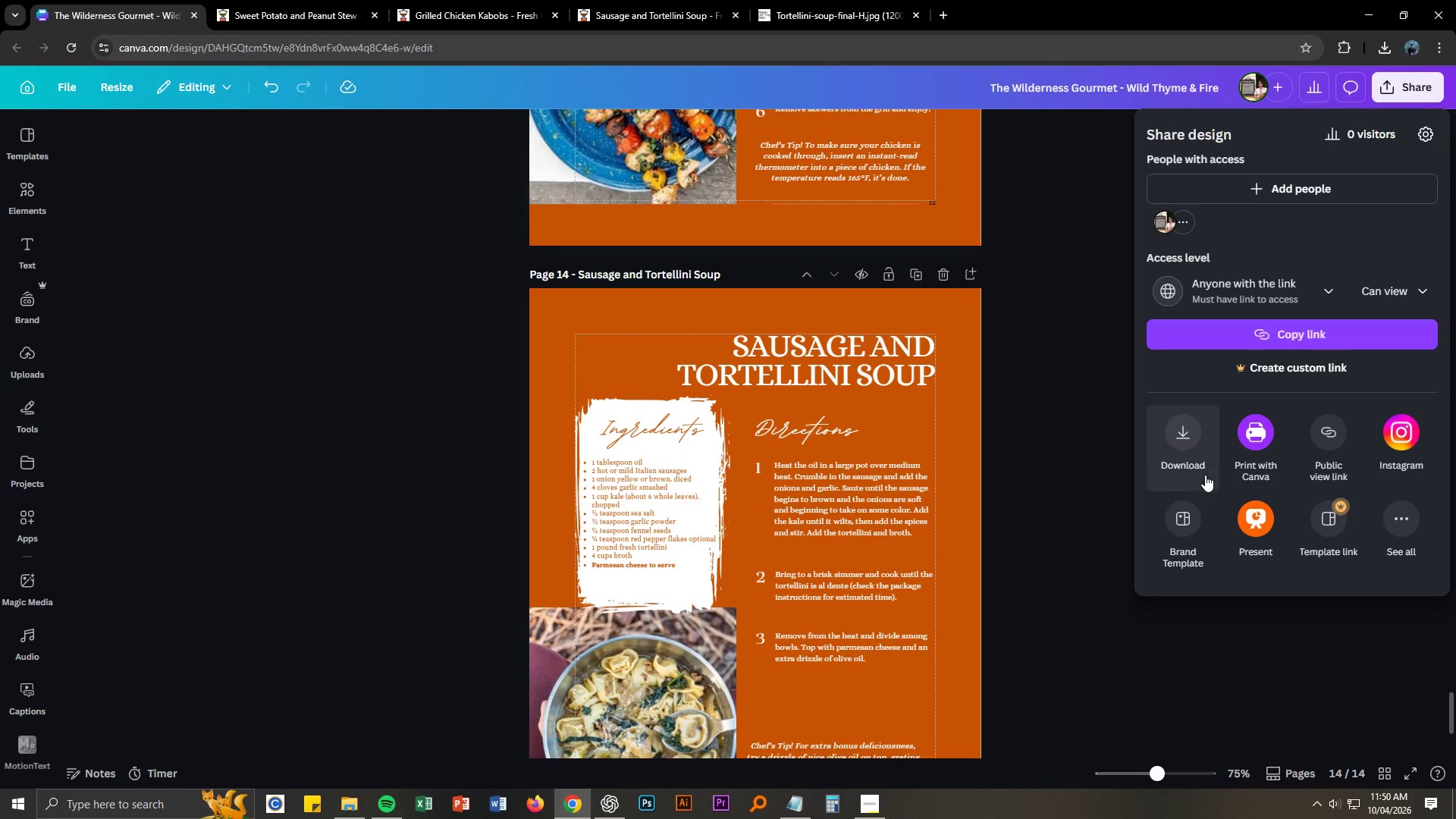 
left_click([1198, 438])
 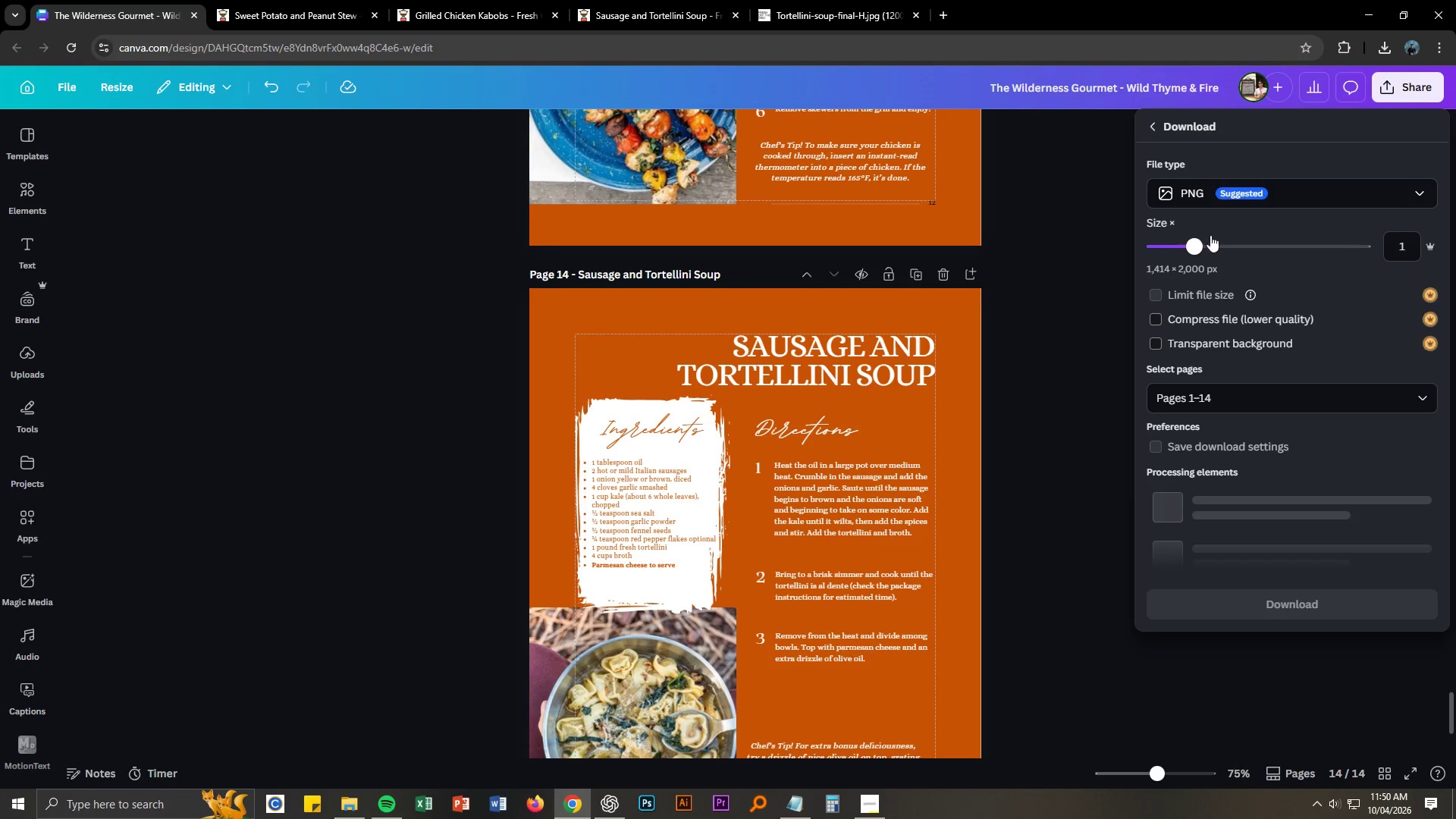 
left_click([1217, 195])
 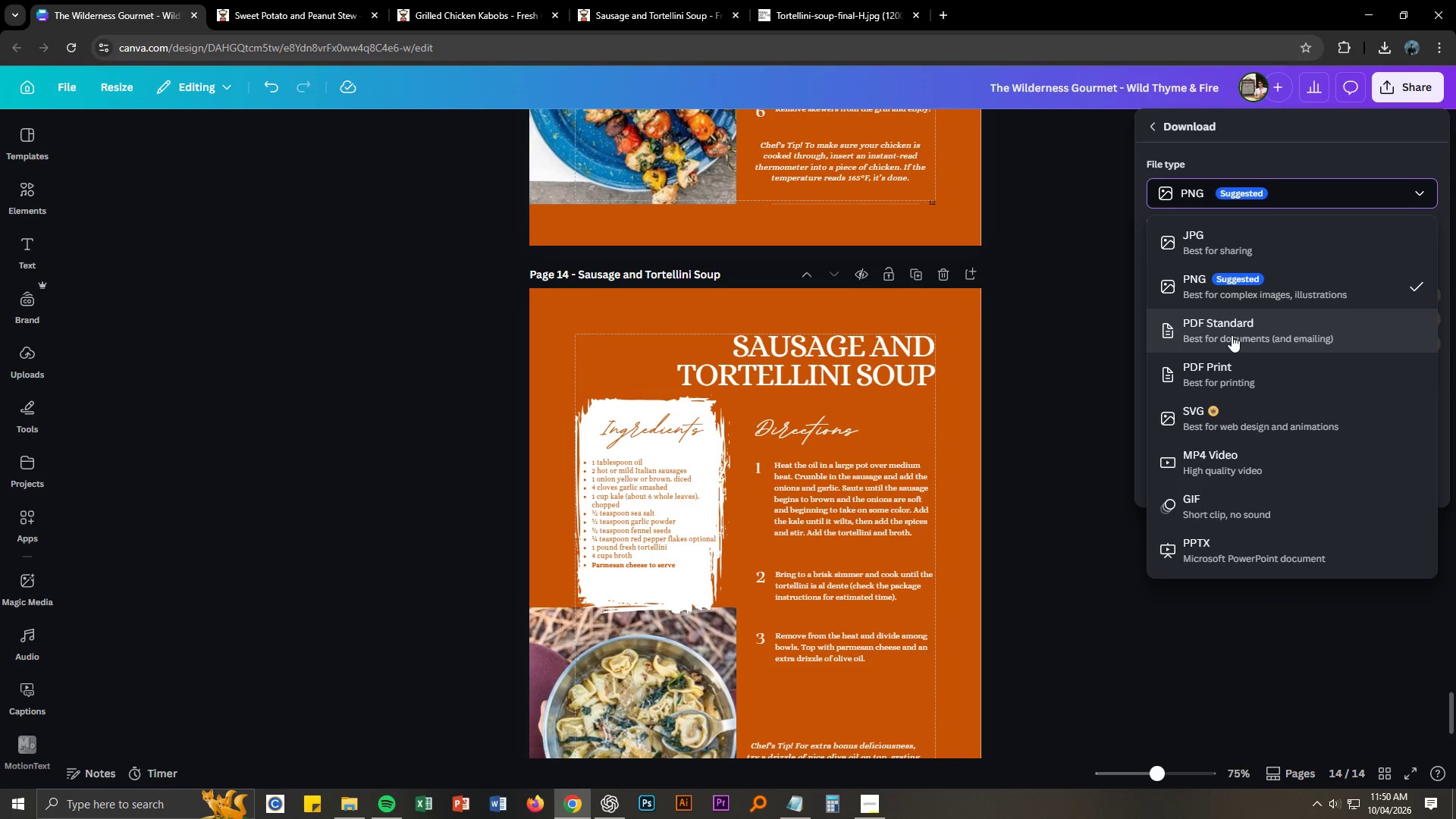 
left_click([1232, 335])
 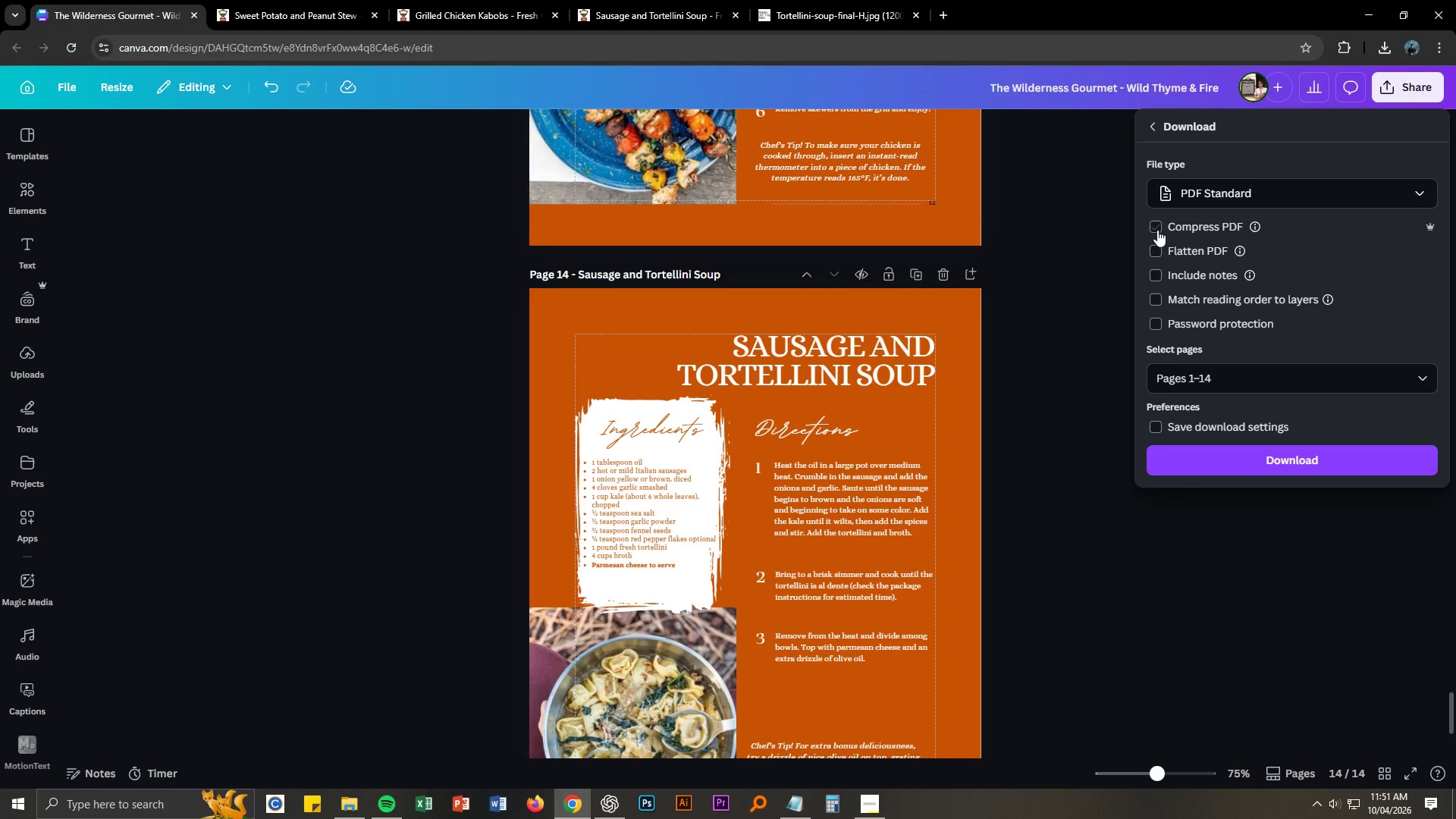 
left_click([1157, 229])
 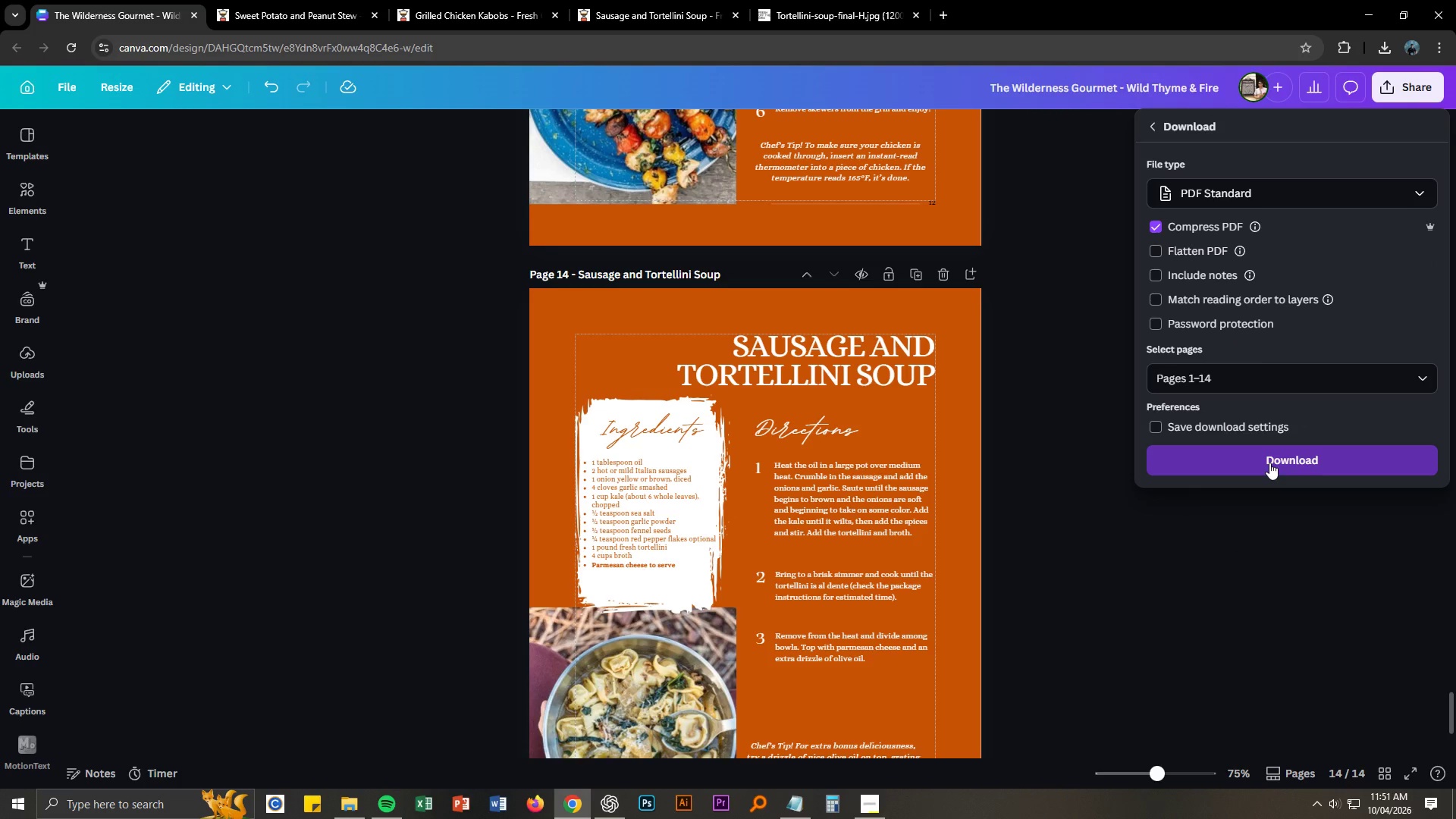 
wait(7.61)
 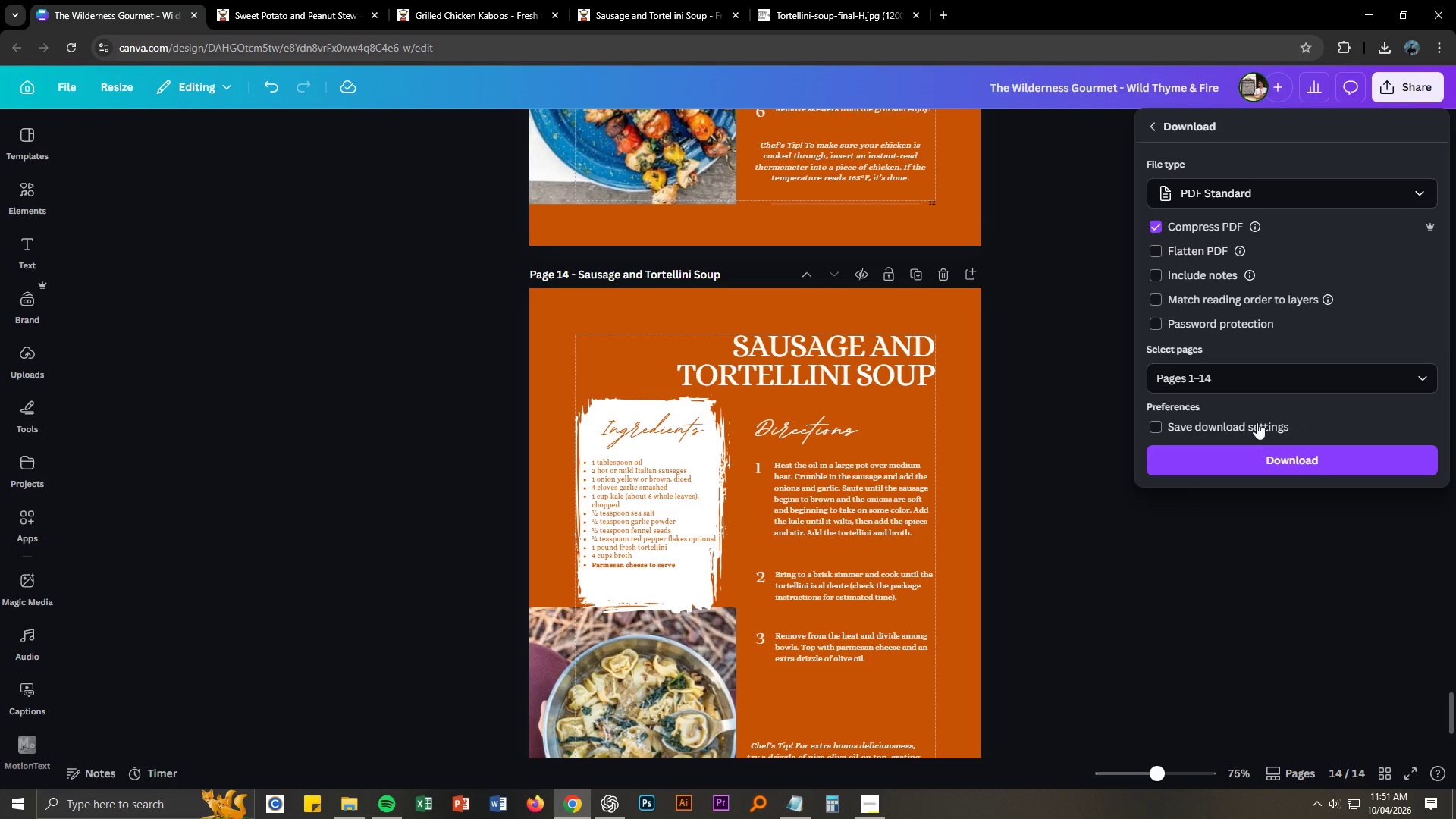 
left_click([1269, 463])
 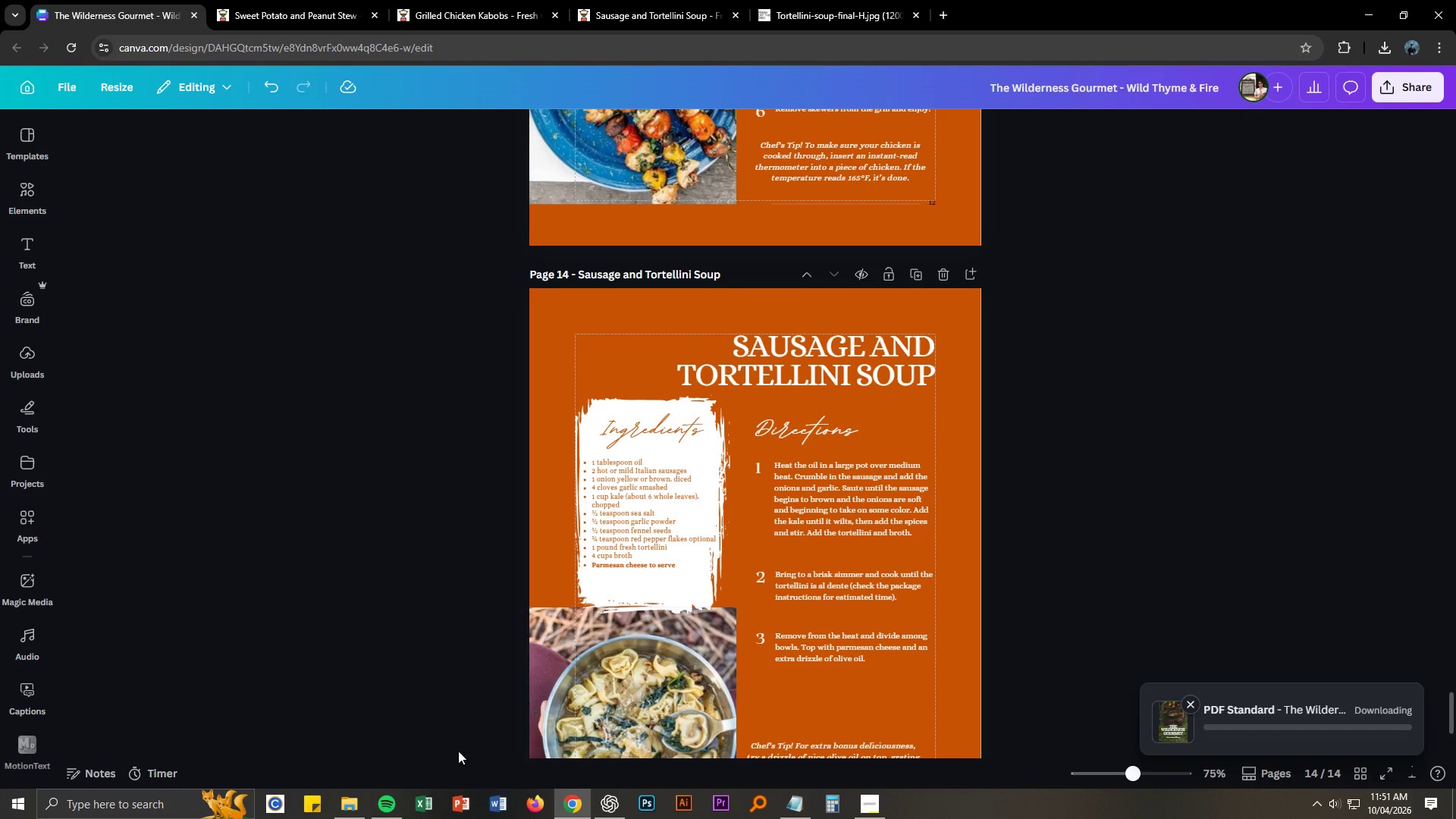 
left_click([352, 808])
 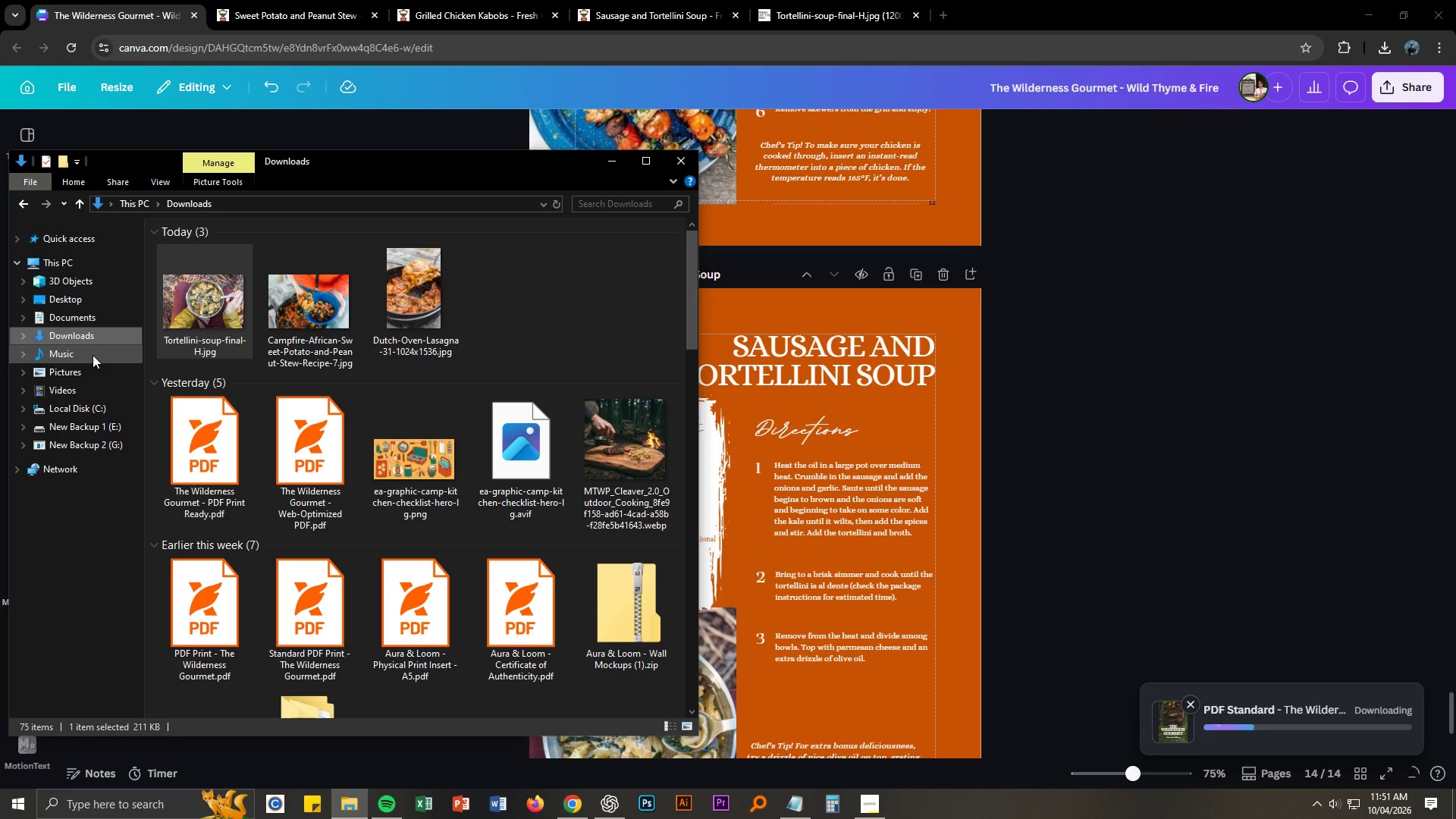 
scroll: coordinate [648, 497], scroll_direction: down, amount: 3.0
 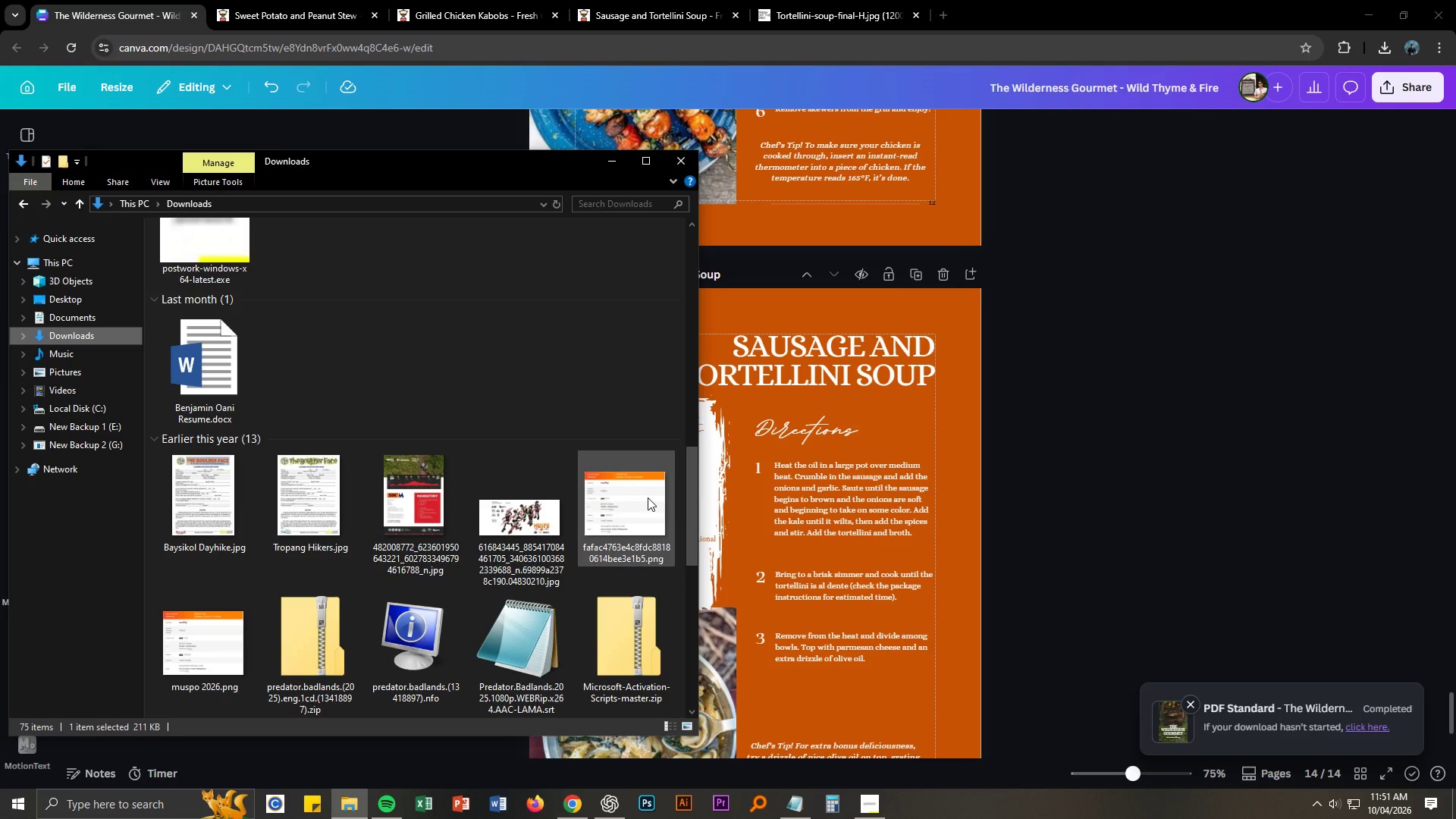 
scroll: coordinate [640, 491], scroll_direction: up, amount: 6.0
 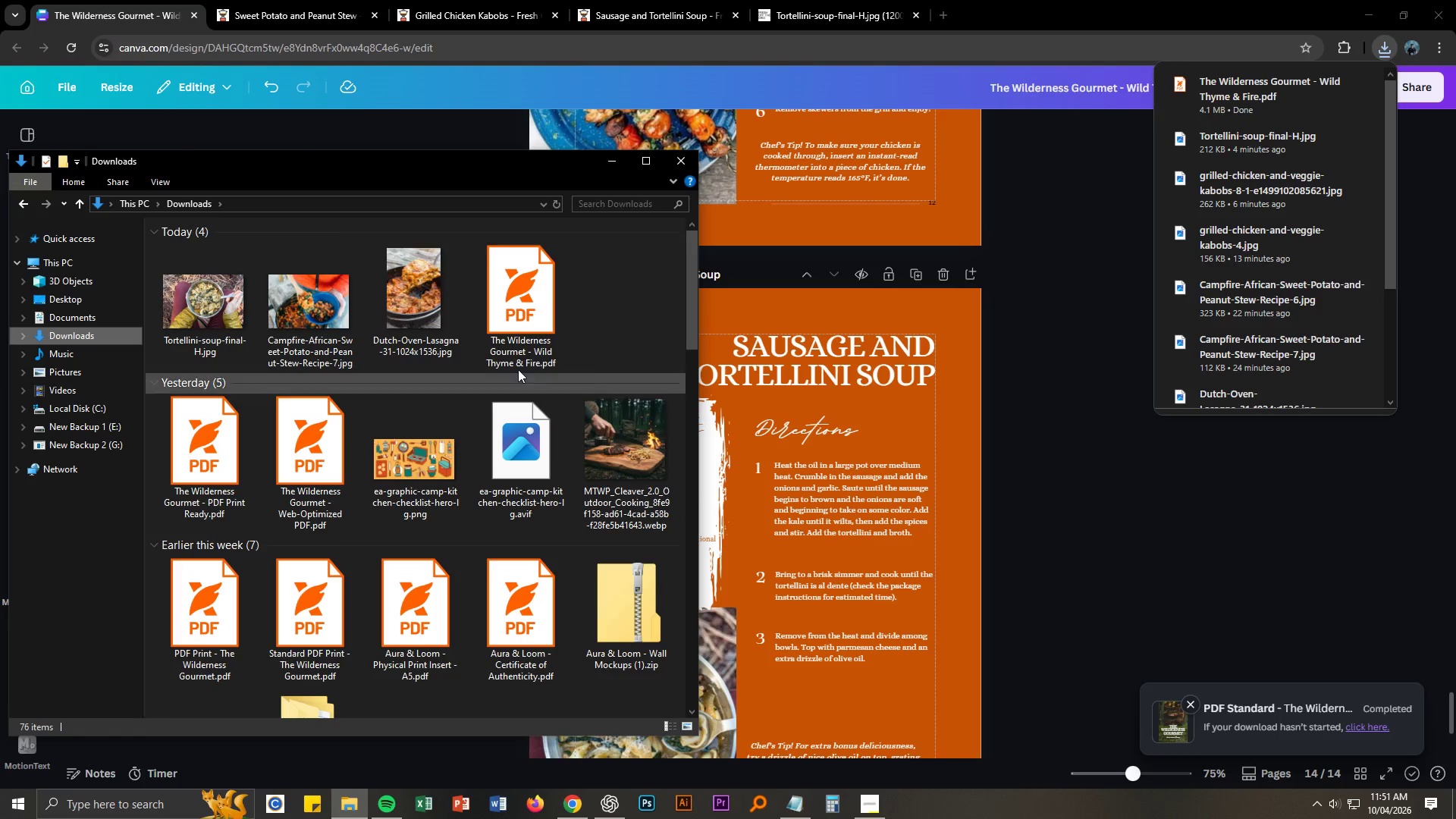 
left_click([526, 348])
 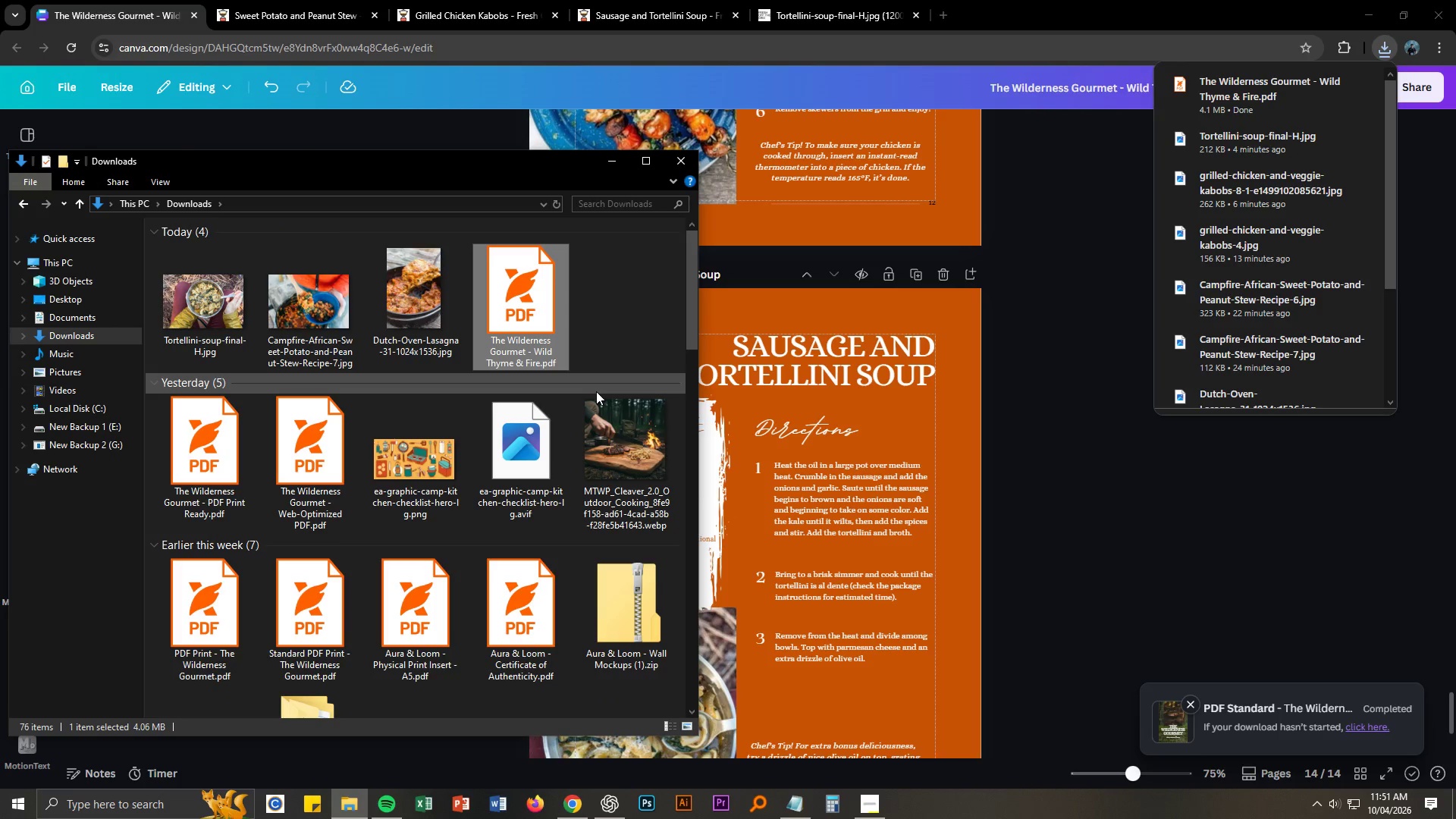 
type([F2]Web-Optimizd)
key(Backspace)
type(ed PDF)
 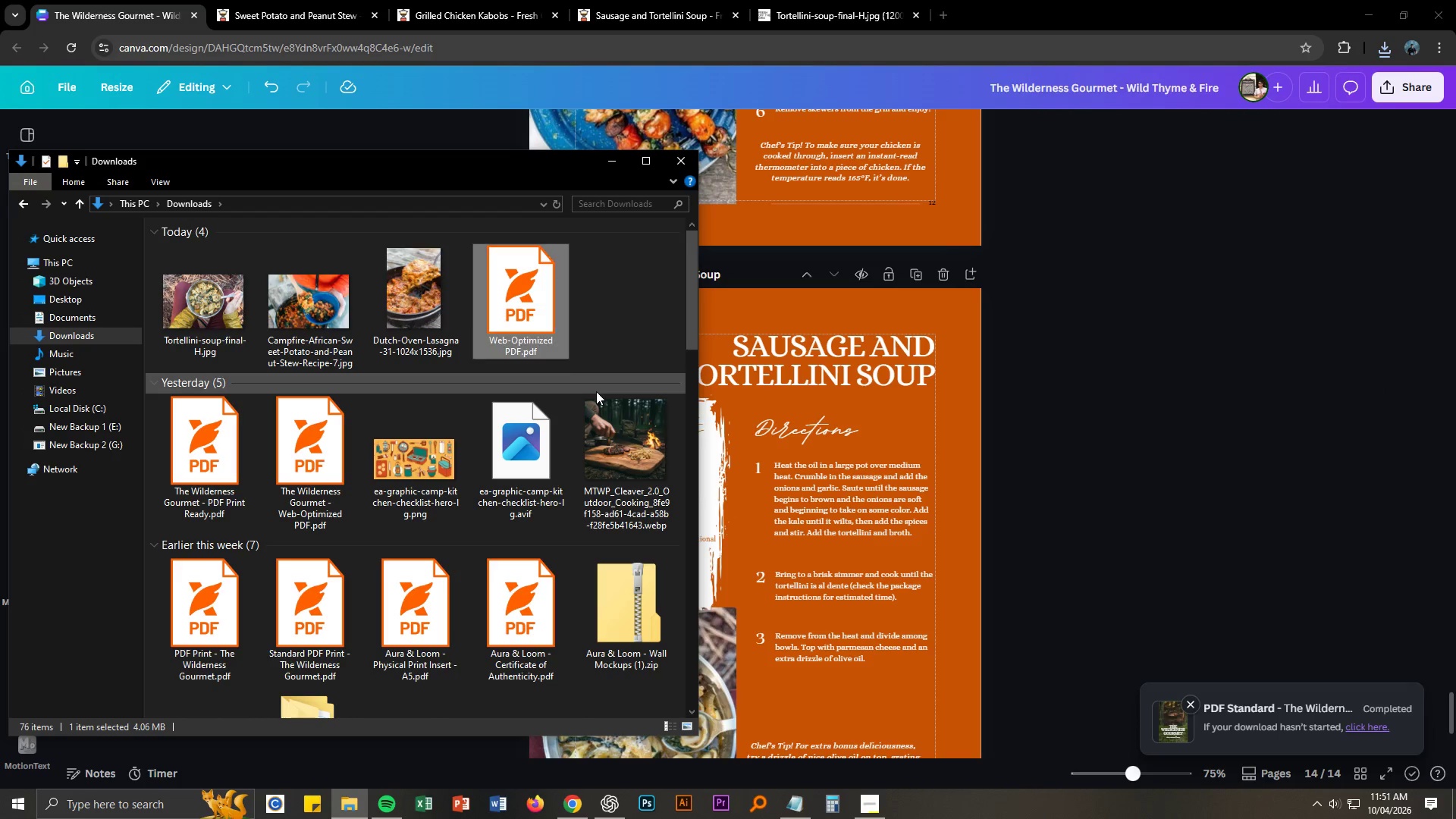 
 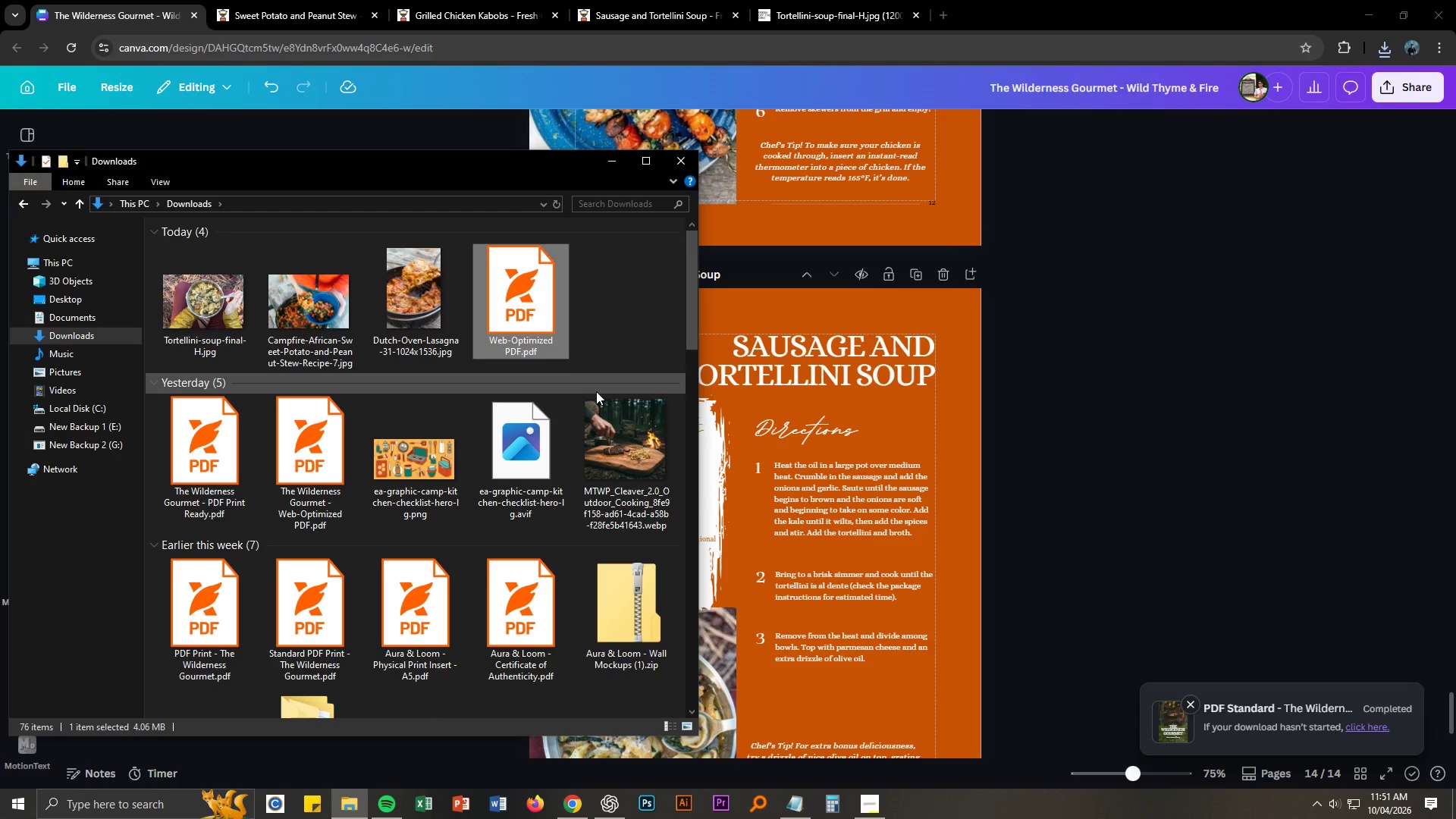 
key(Enter)
 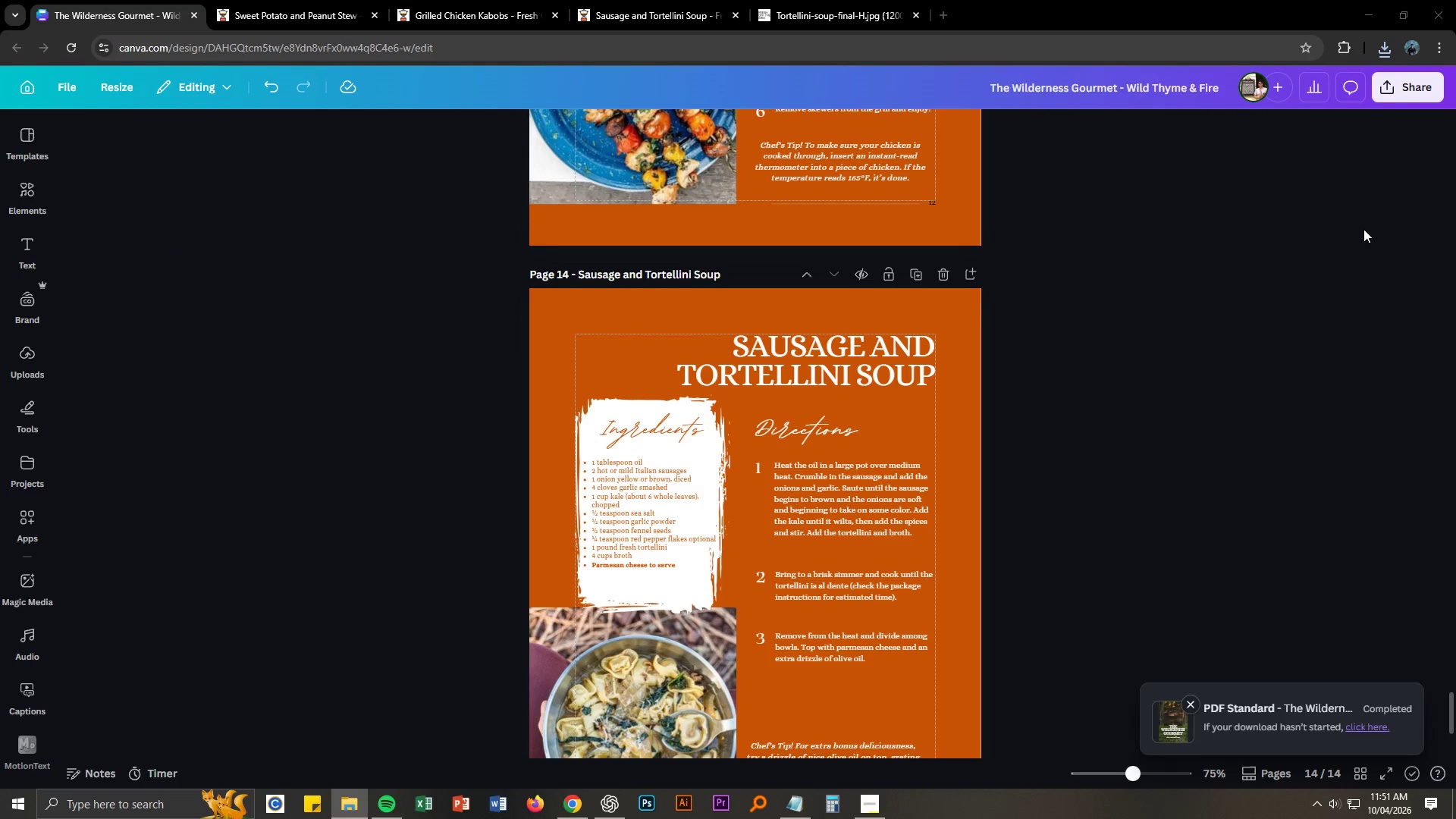 
double_click([1410, 92])
 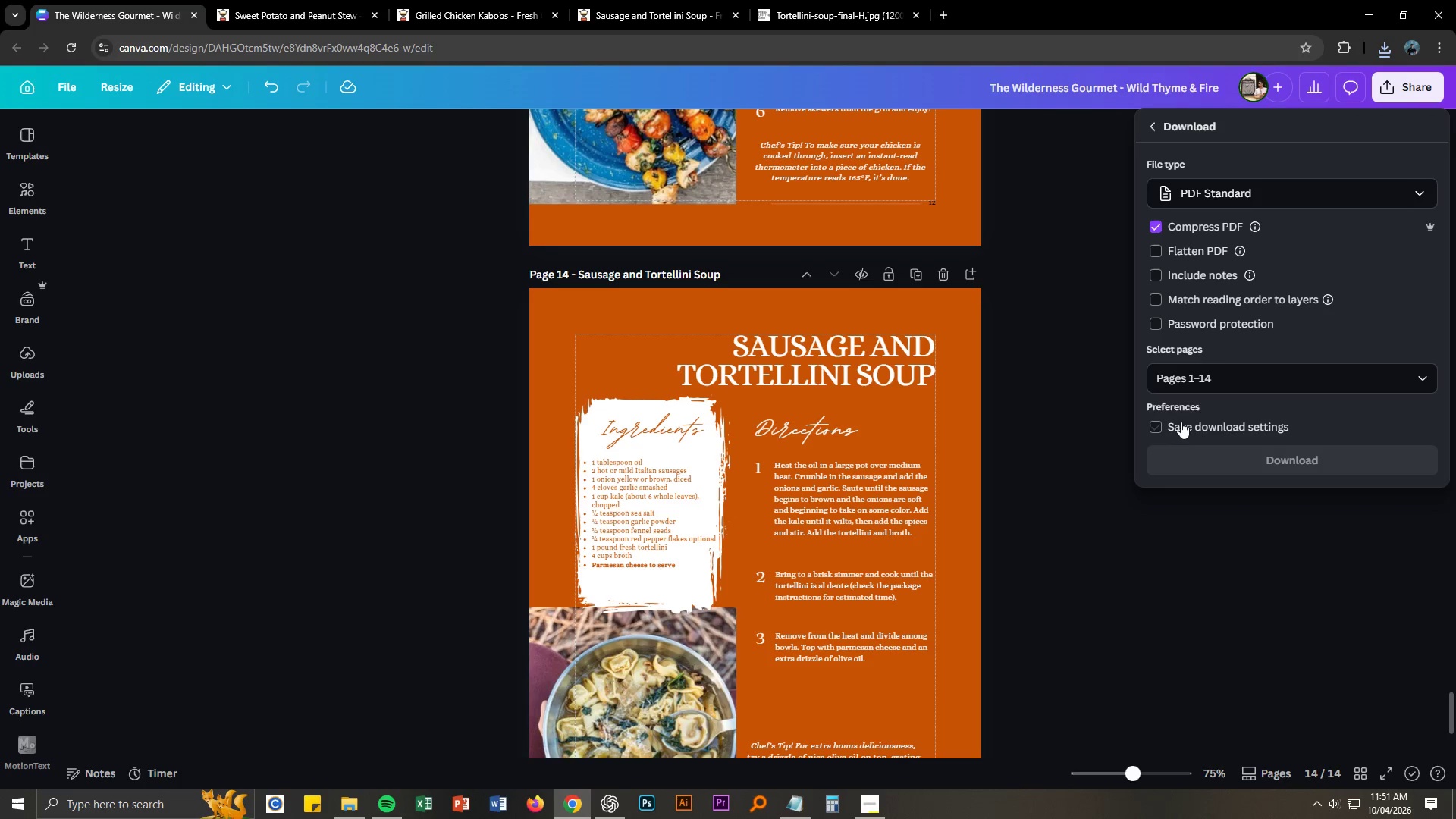 
left_click([1225, 196])
 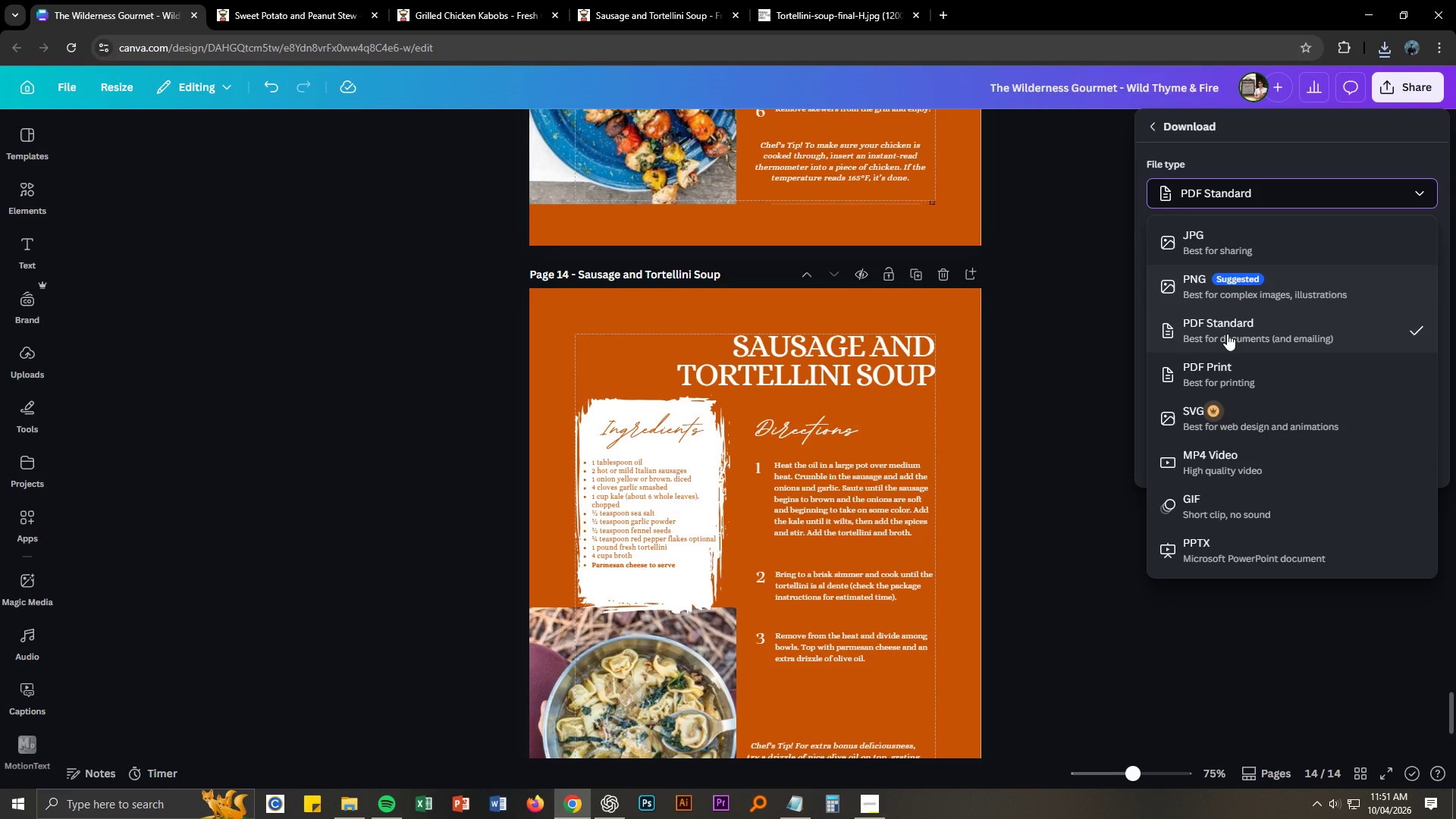 
left_click([1226, 368])
 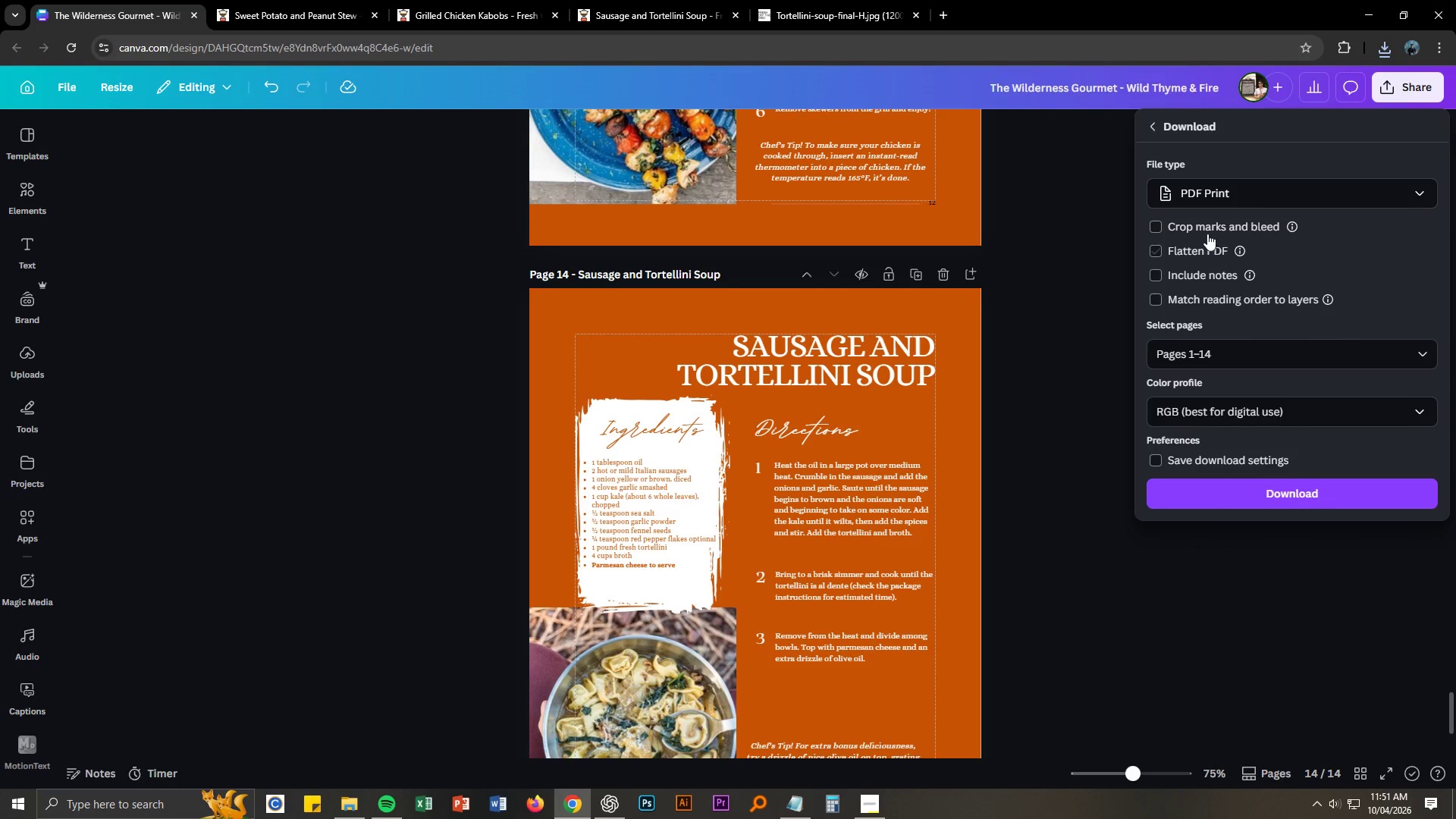 
left_click([1205, 221])
 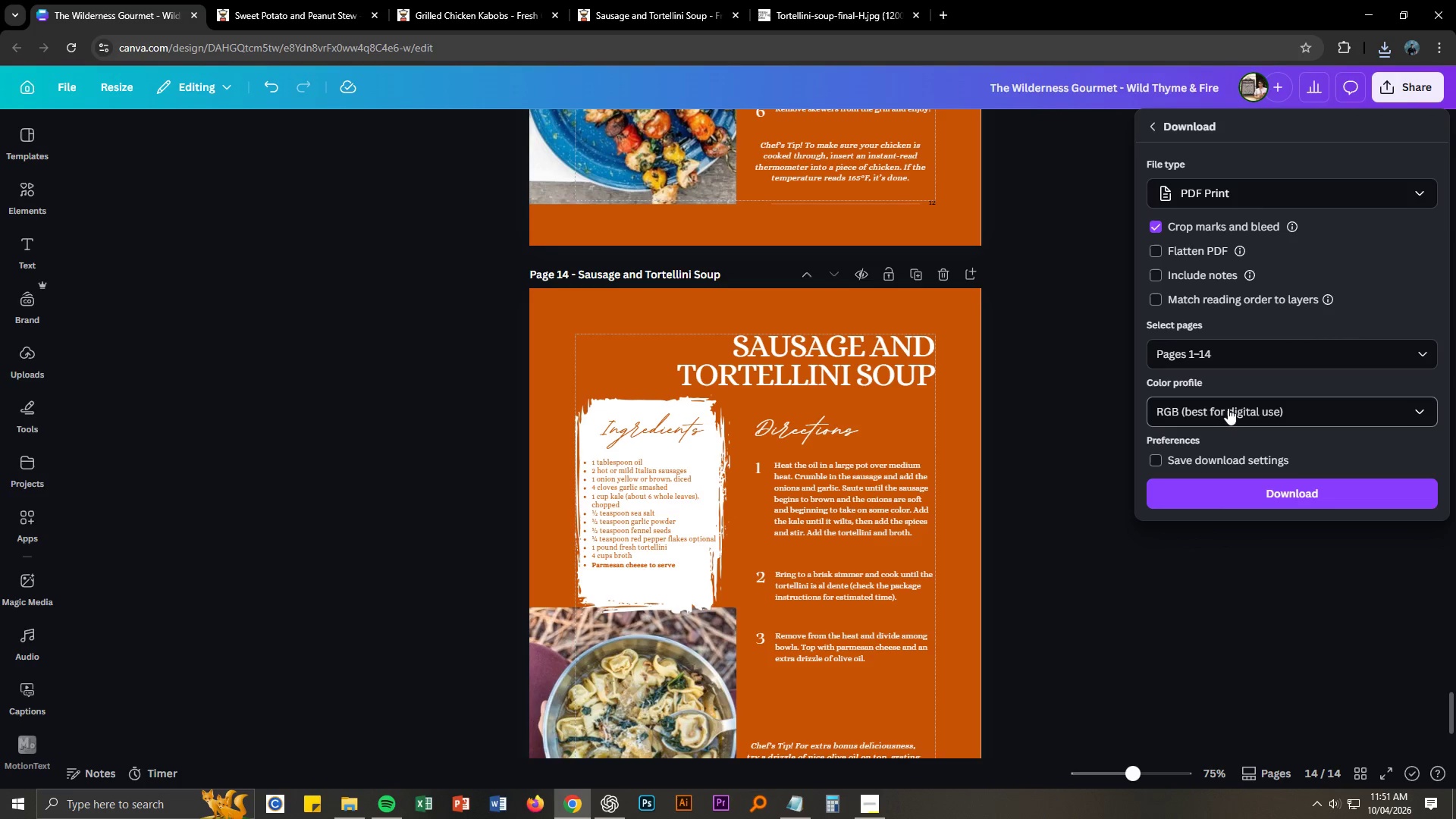 
left_click([1228, 416])
 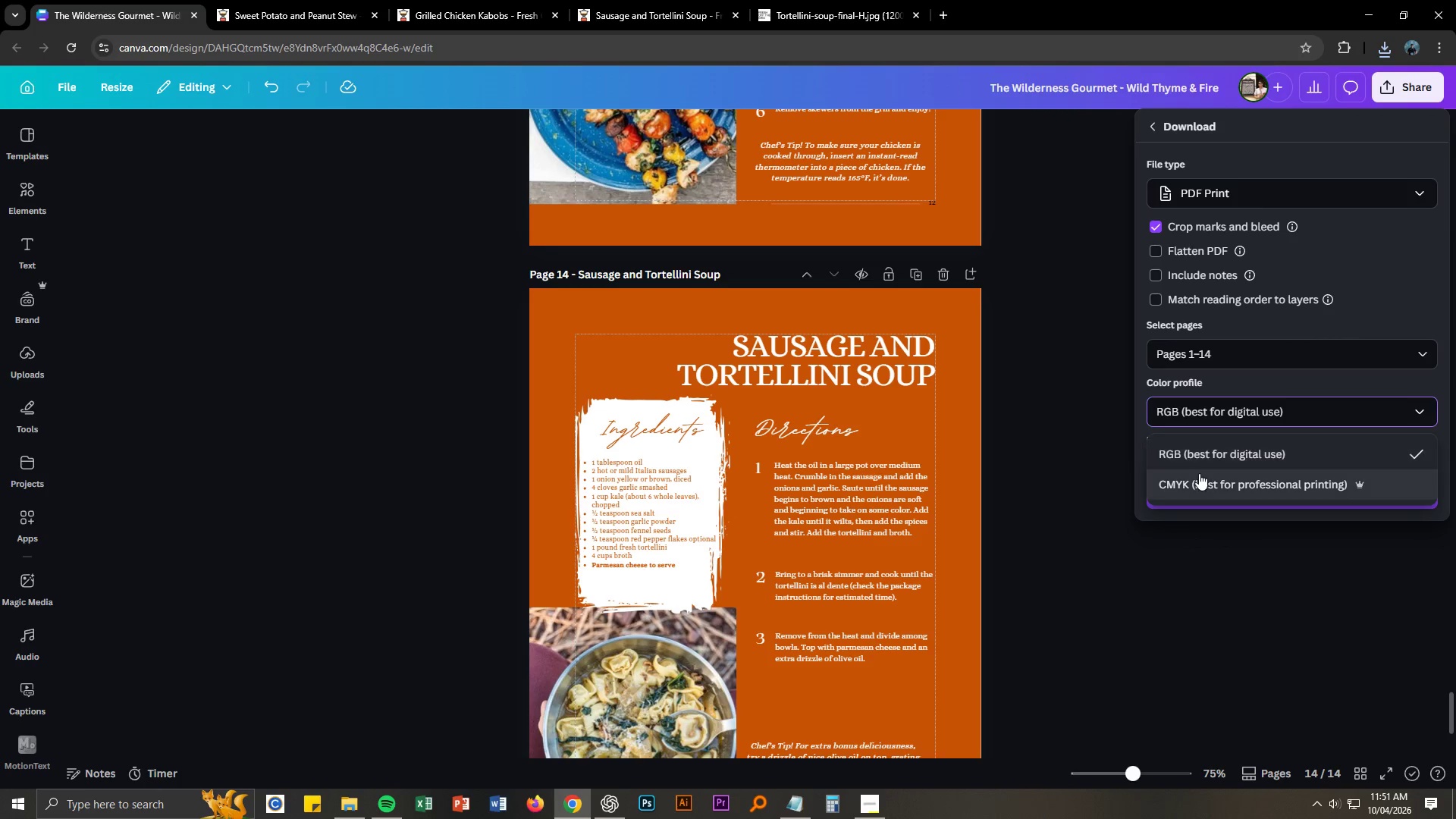 
left_click([1199, 476])
 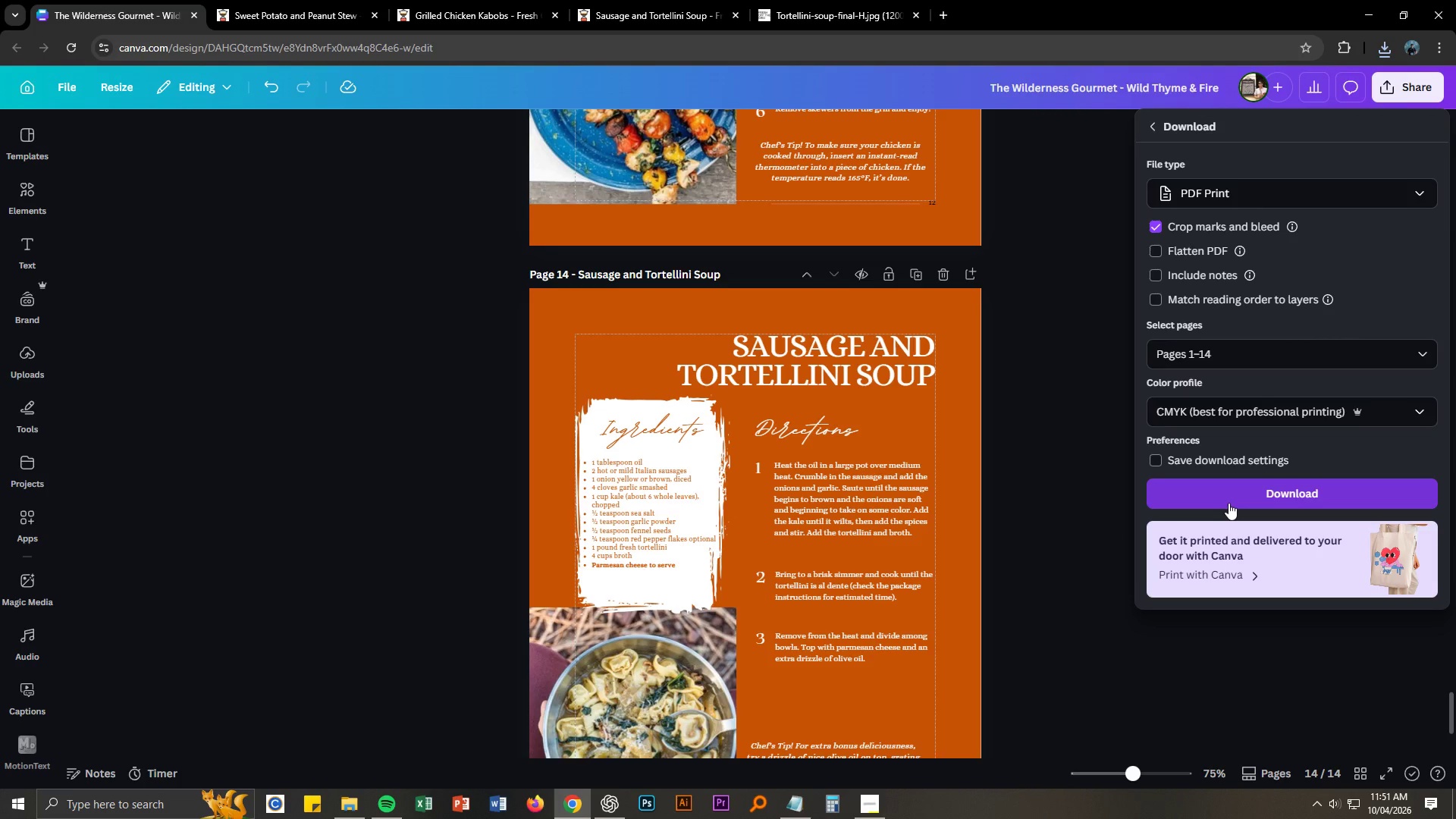 
left_click([1228, 503])
 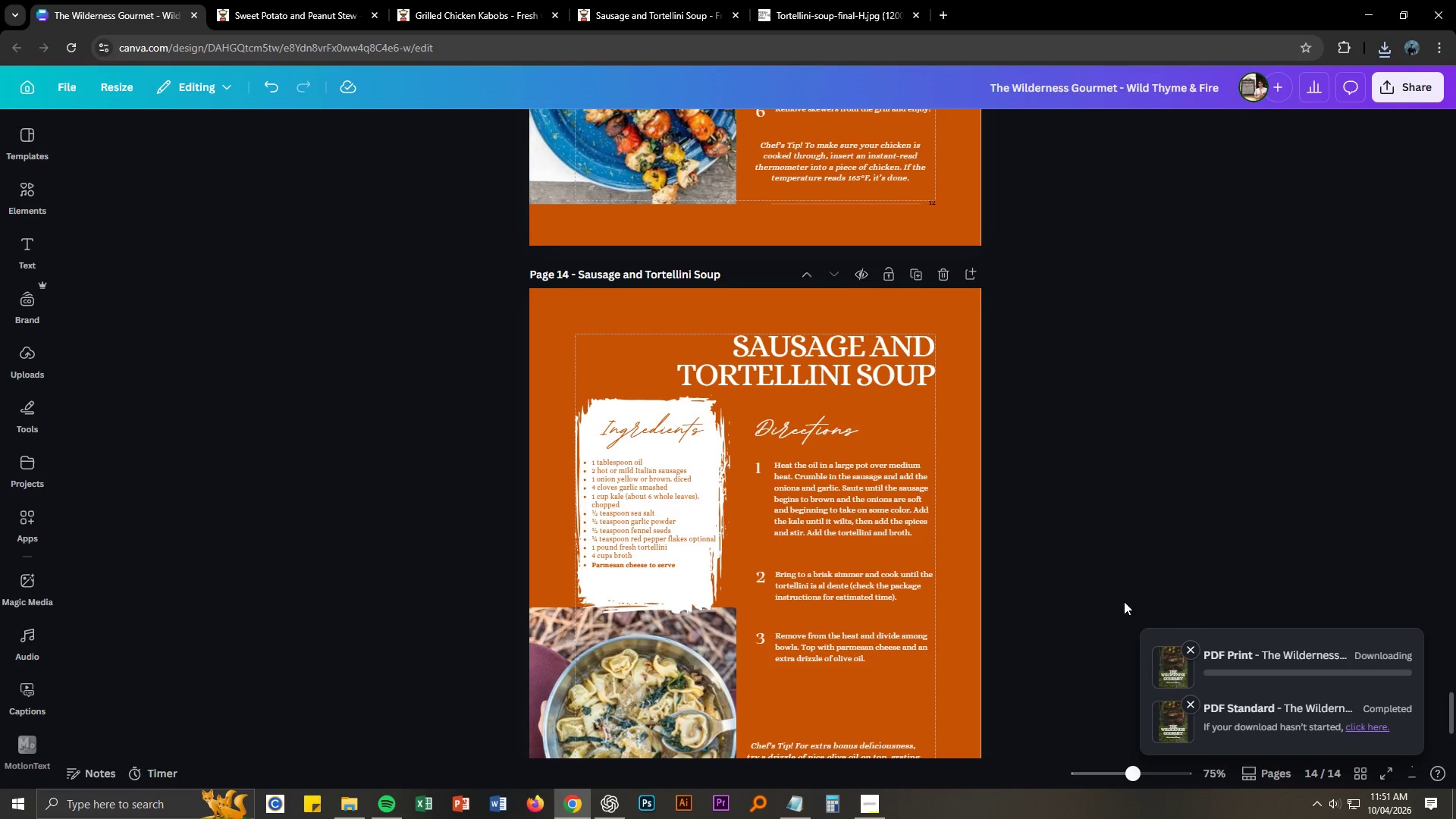 
key(Alt+AltLeft)
 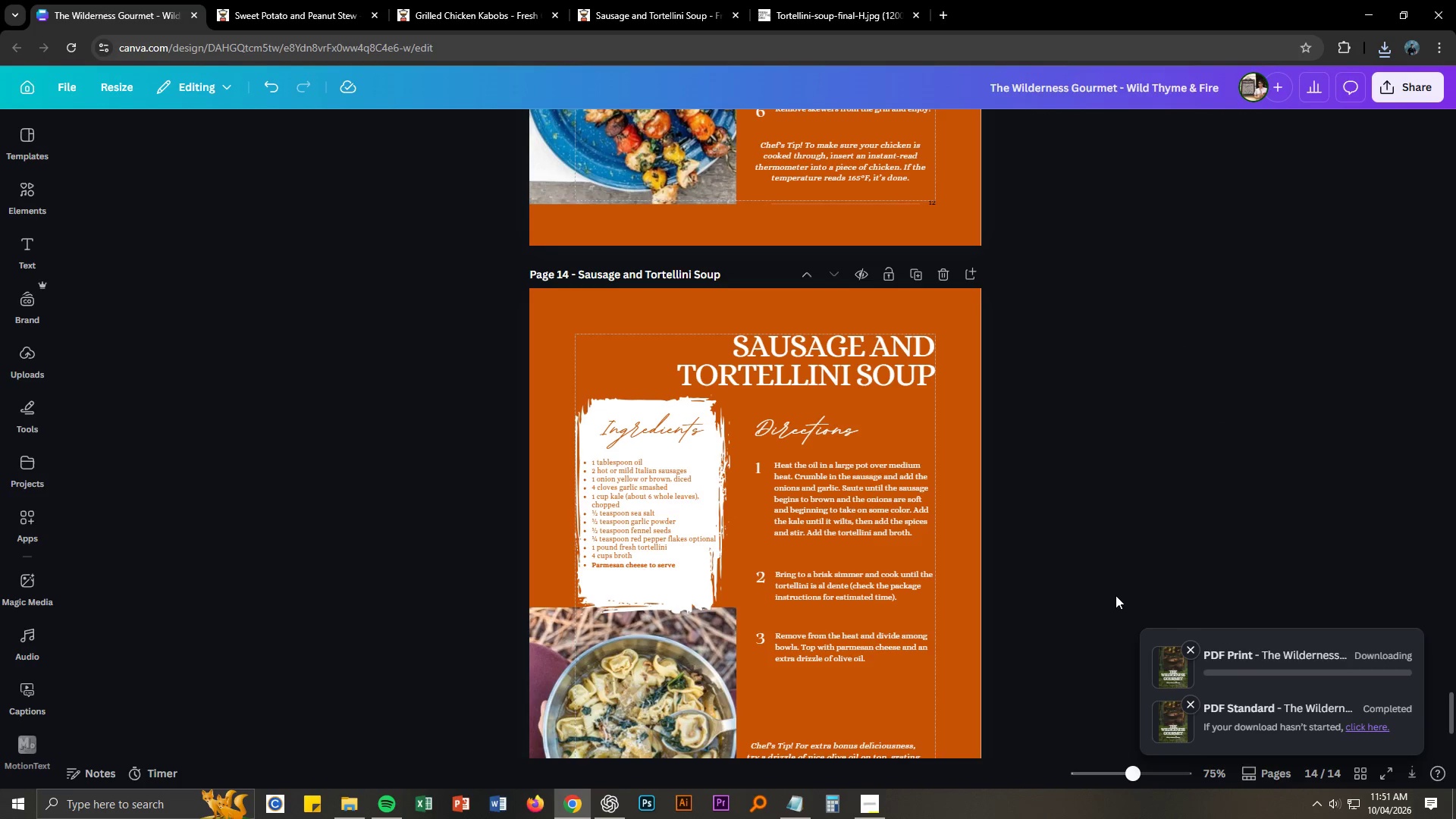 
key(Alt+Tab)
 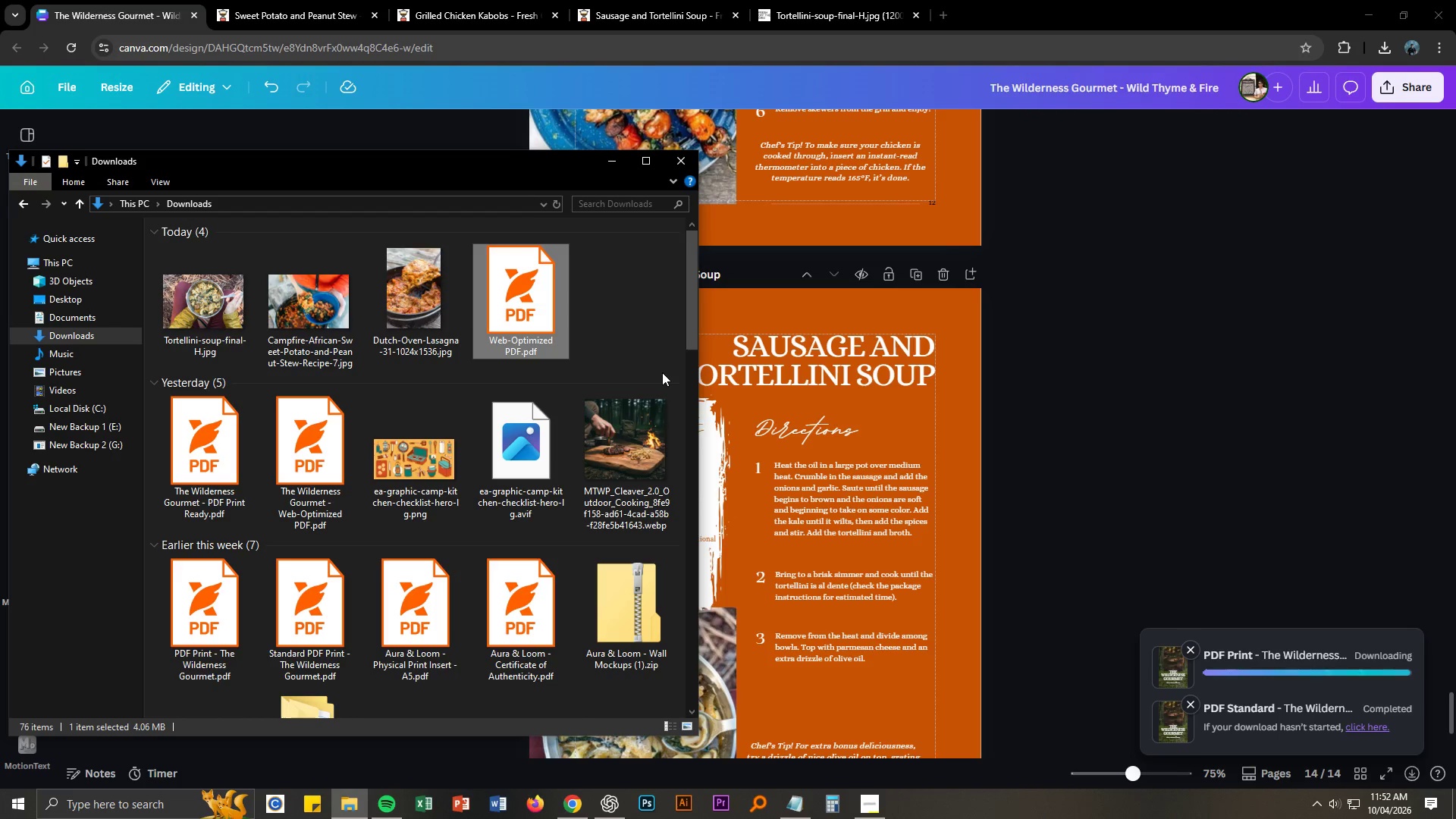 
wait(47.47)
 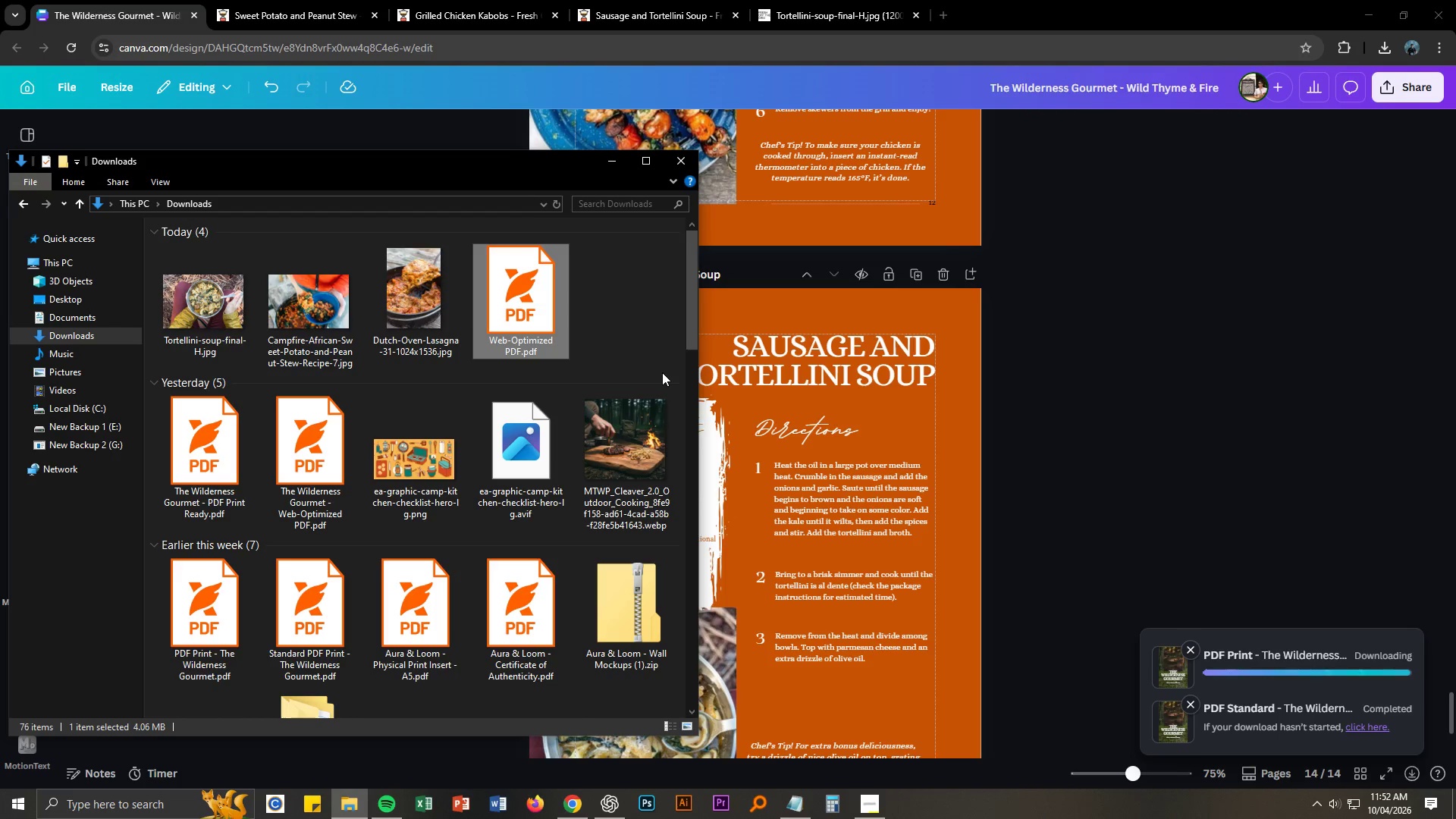 
scroll: coordinate [1241, 704], scroll_direction: down, amount: 3.0
 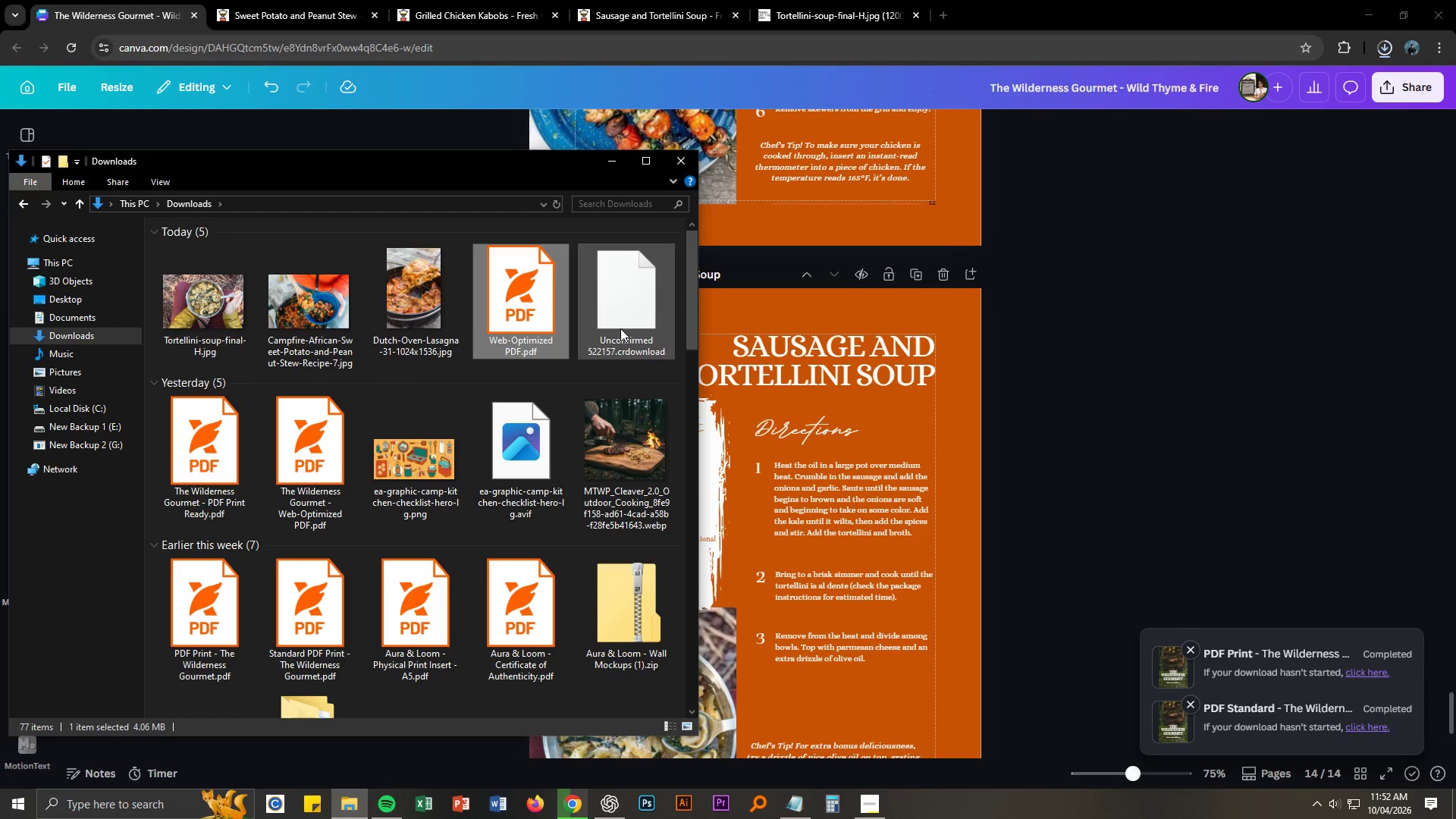 
left_click([618, 322])
 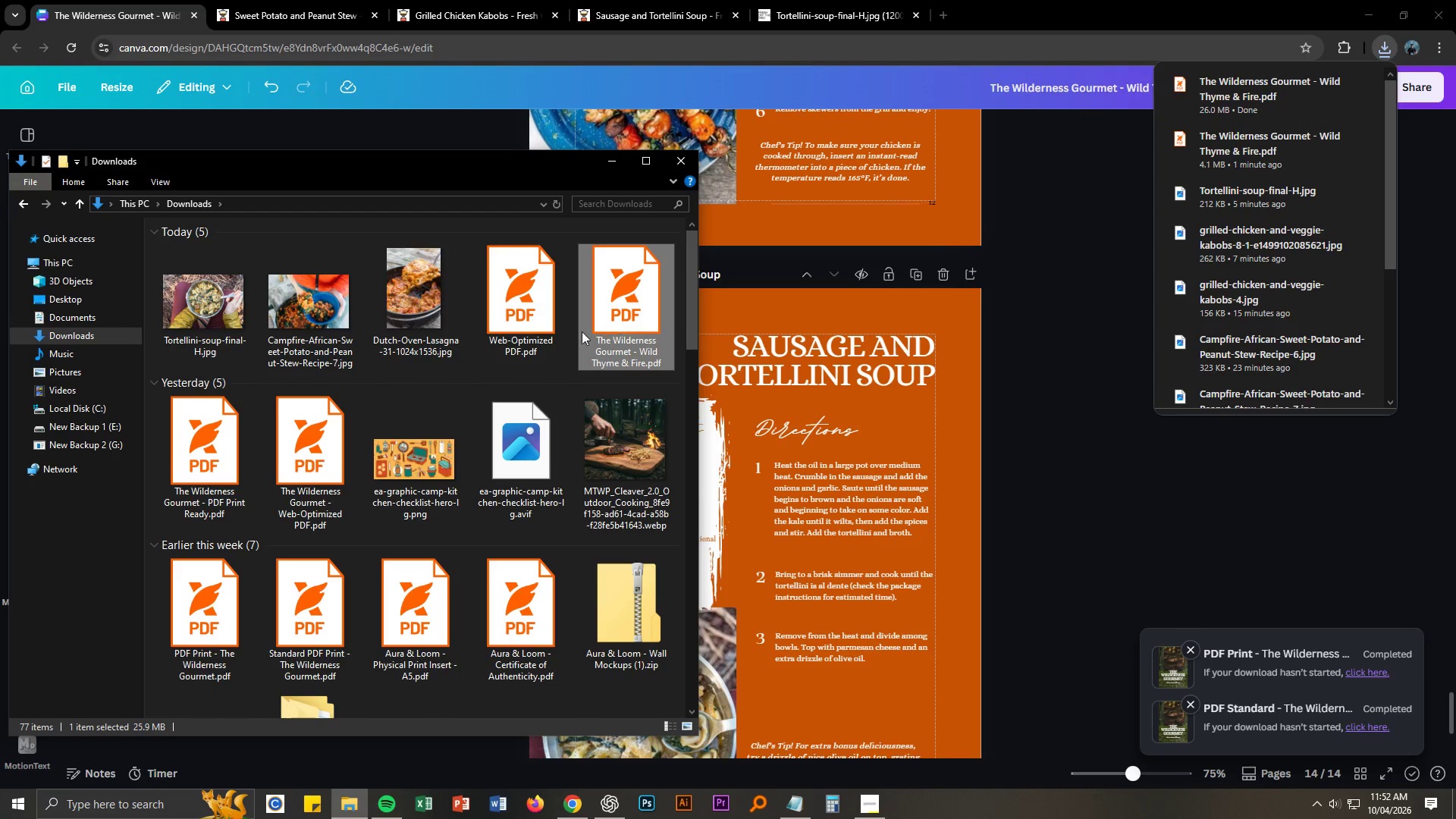 
double_click([557, 331])
 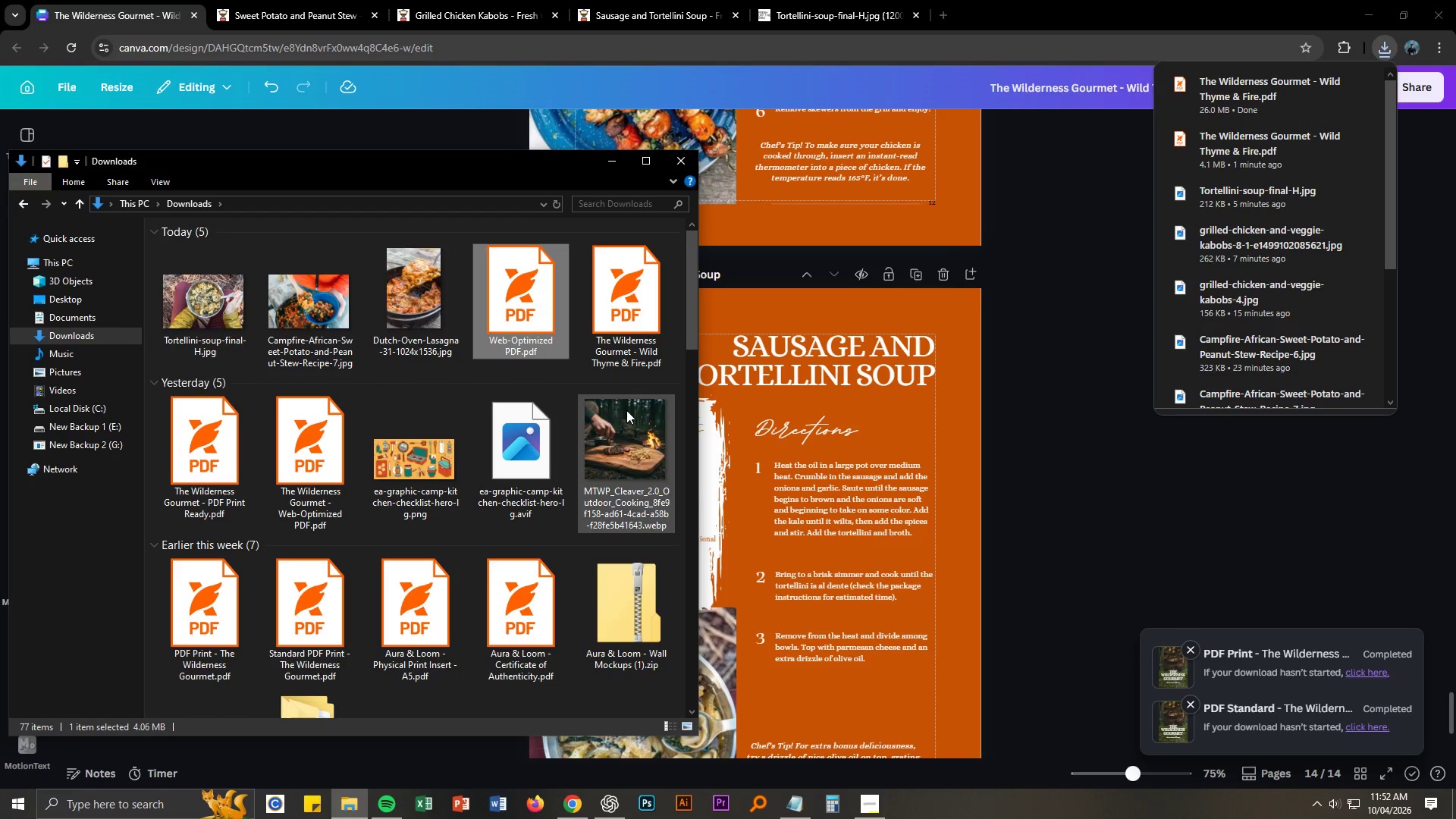 
left_click([639, 353])
 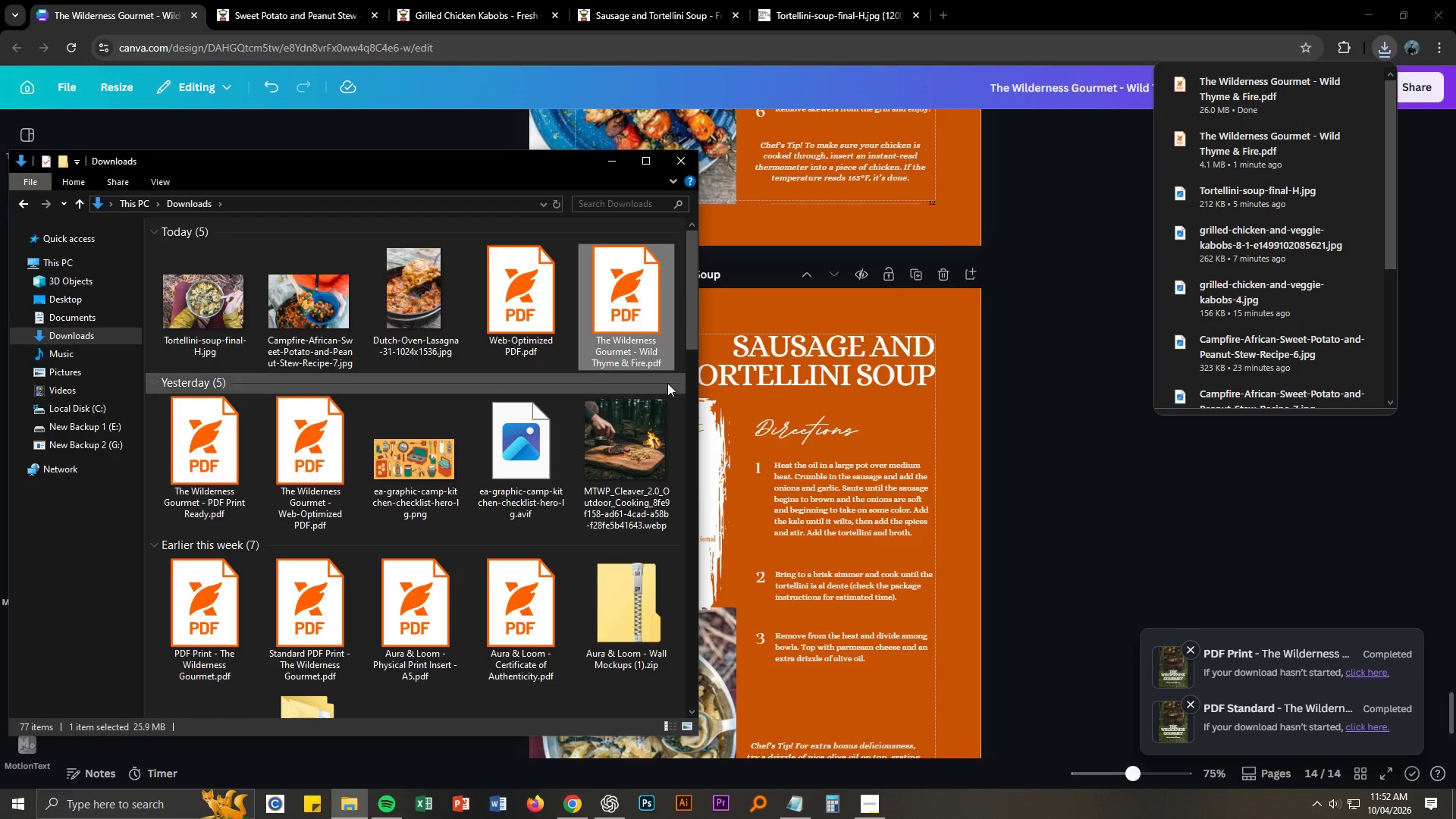 
type([F2]PDF Print Ready)
key(Backspace)
key(Backspace)
key(Backspace)
key(Backspace)
key(Backspace)
type(rint Ready PDF)
 